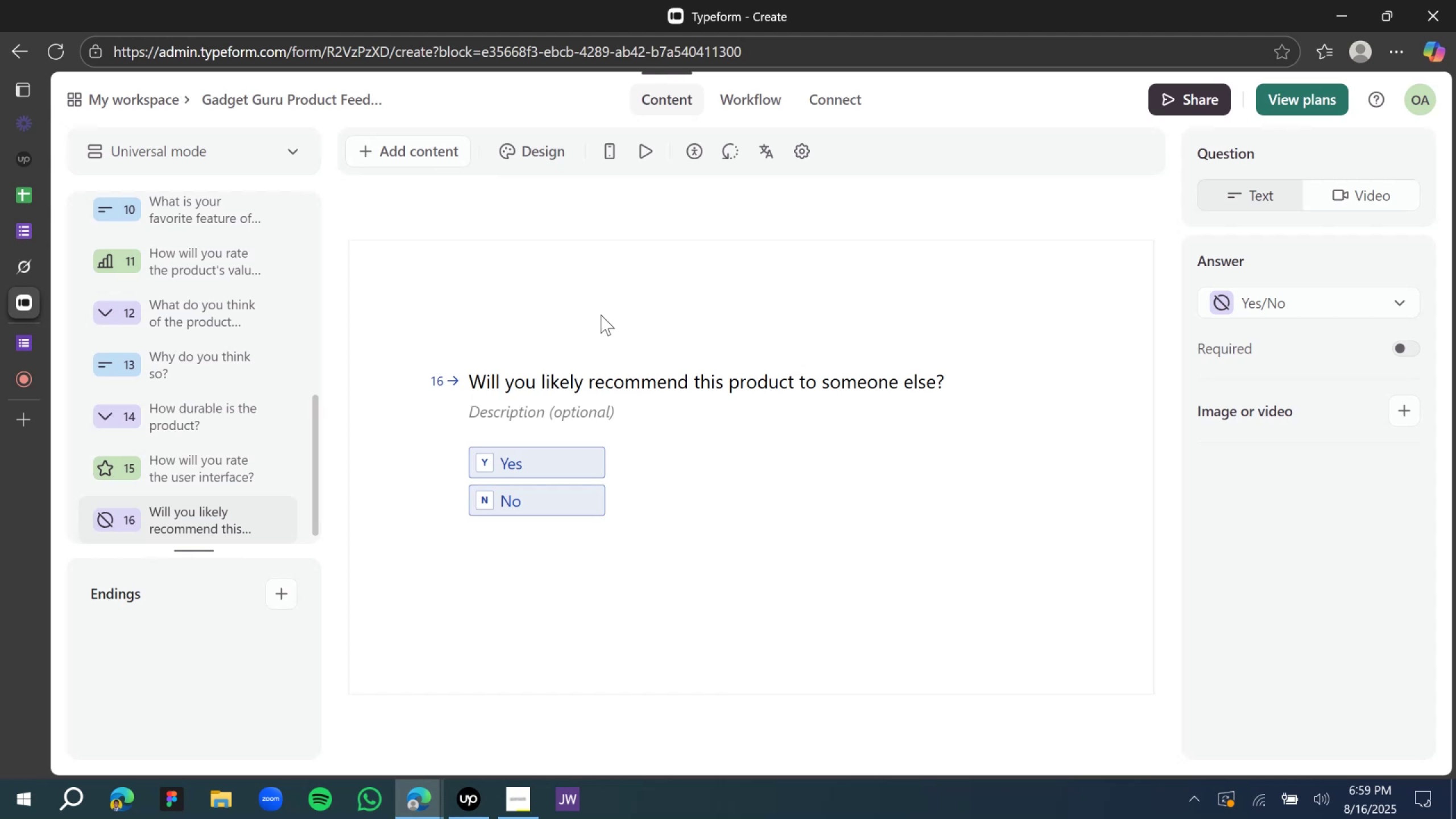 
wait(6.93)
 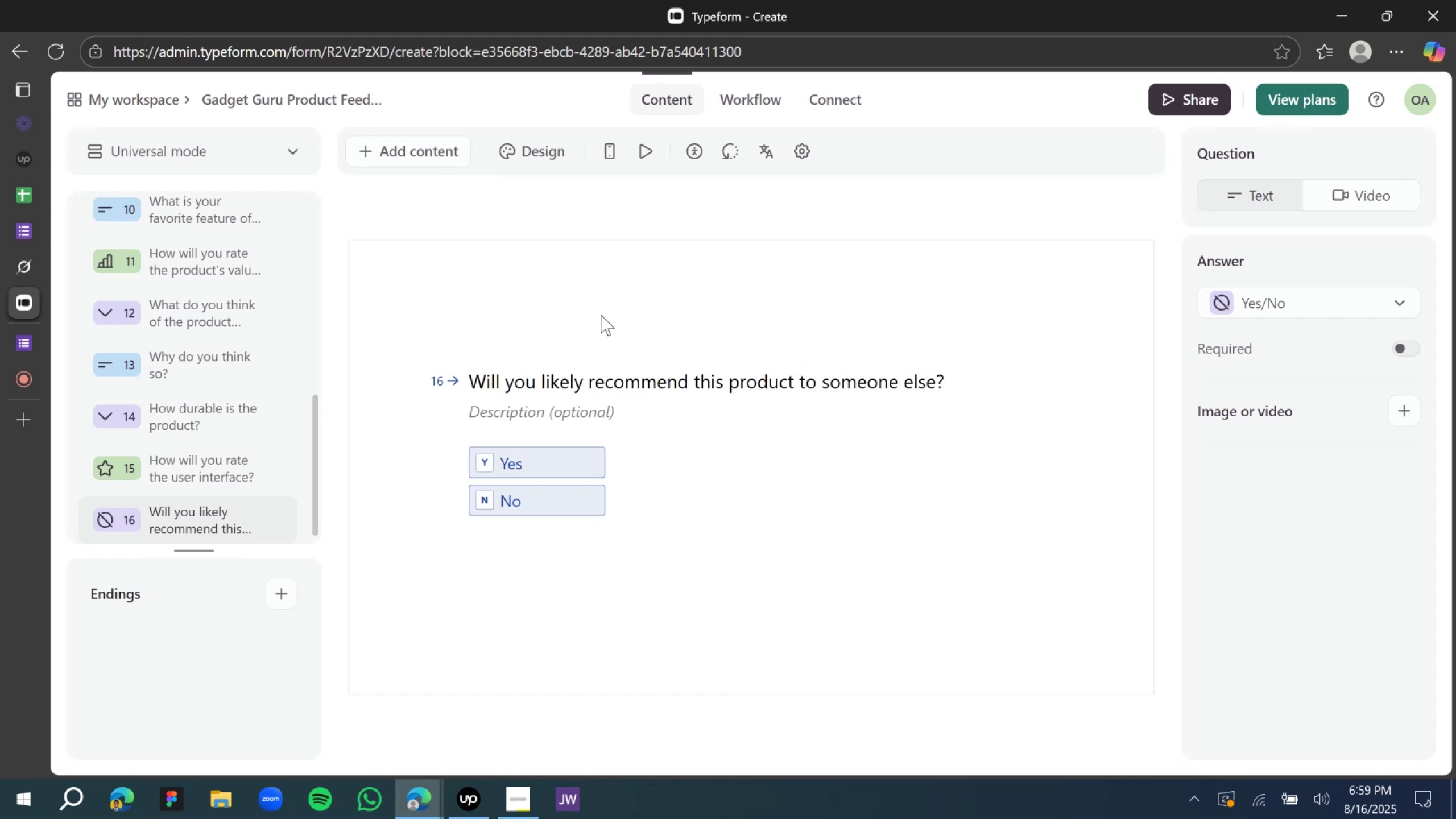 
scroll: coordinate [467, 377], scroll_direction: down, amount: 6.0
 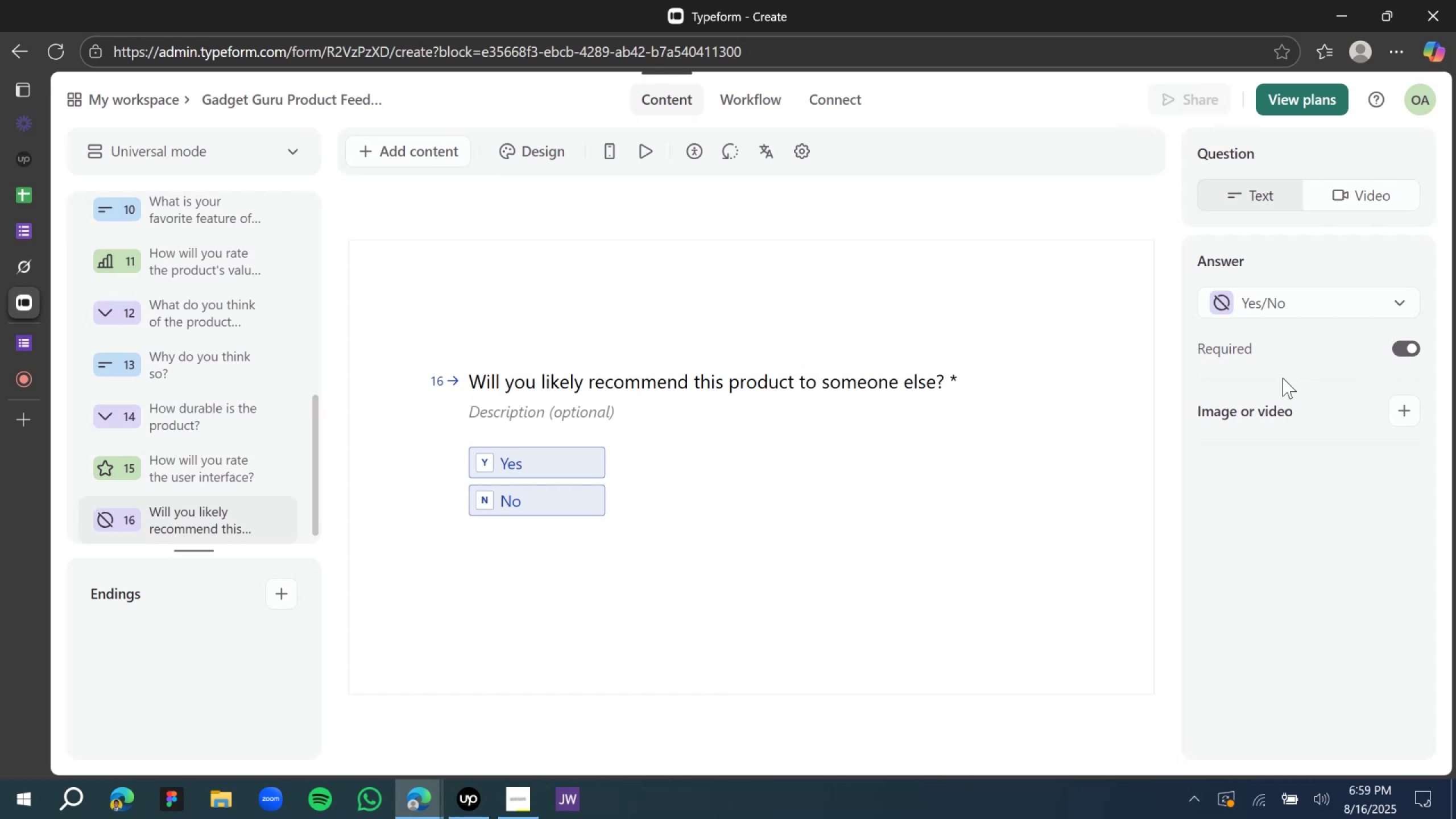 
wait(5.12)
 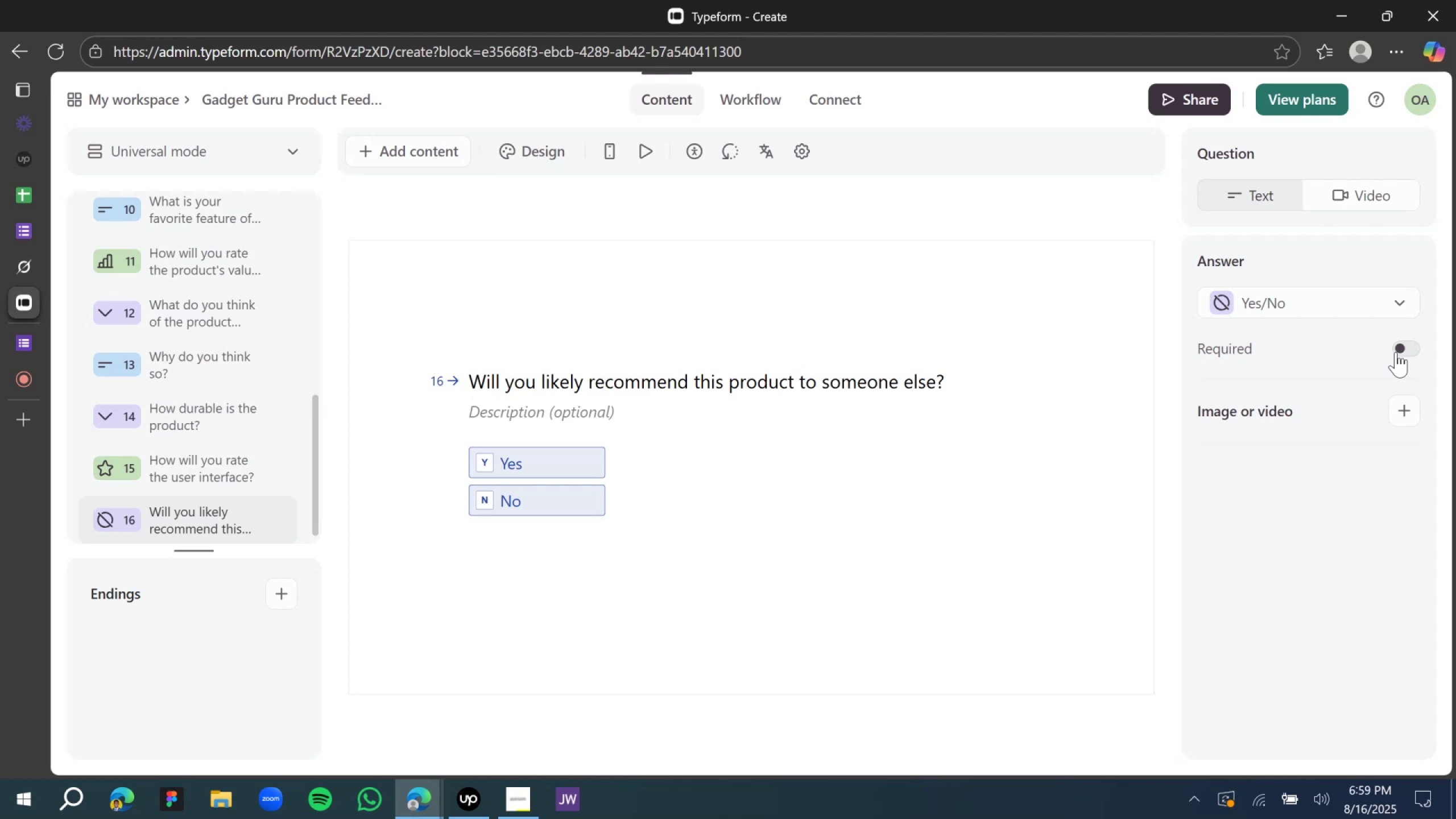 
scroll: coordinate [701, 336], scroll_direction: down, amount: 8.0
 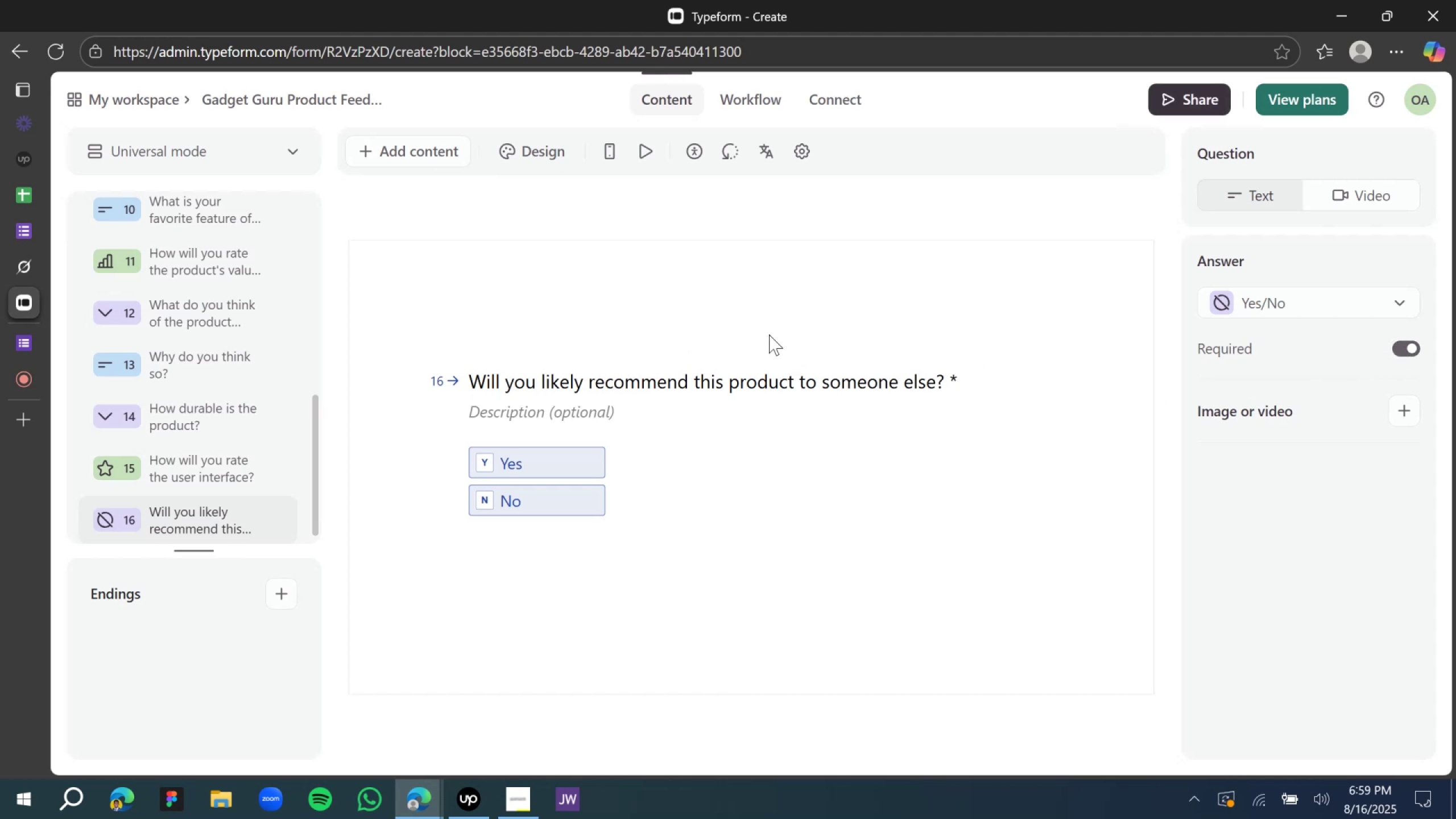 
left_click([769, 332])
 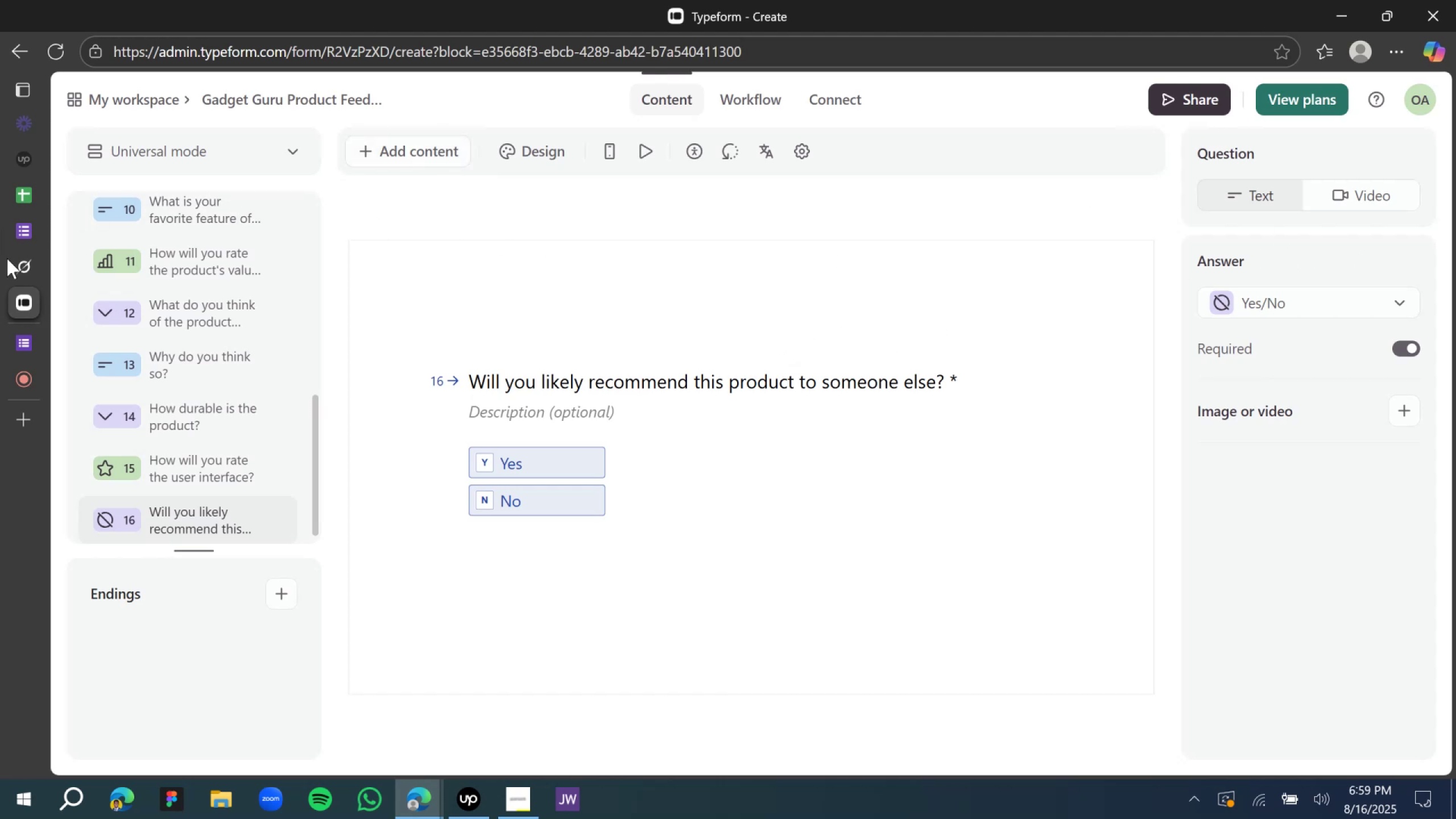 
left_click([30, 267])
 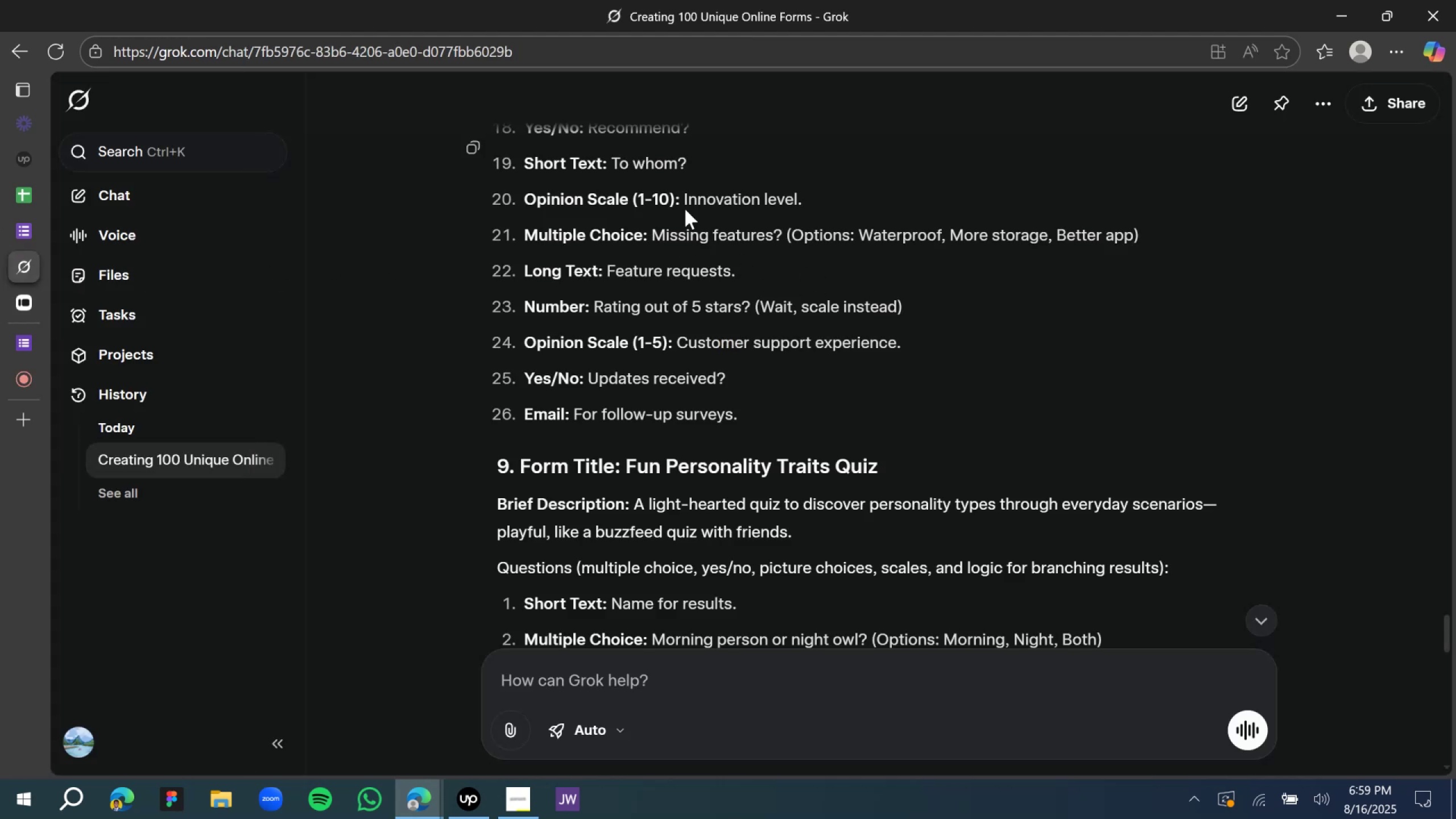 
wait(8.35)
 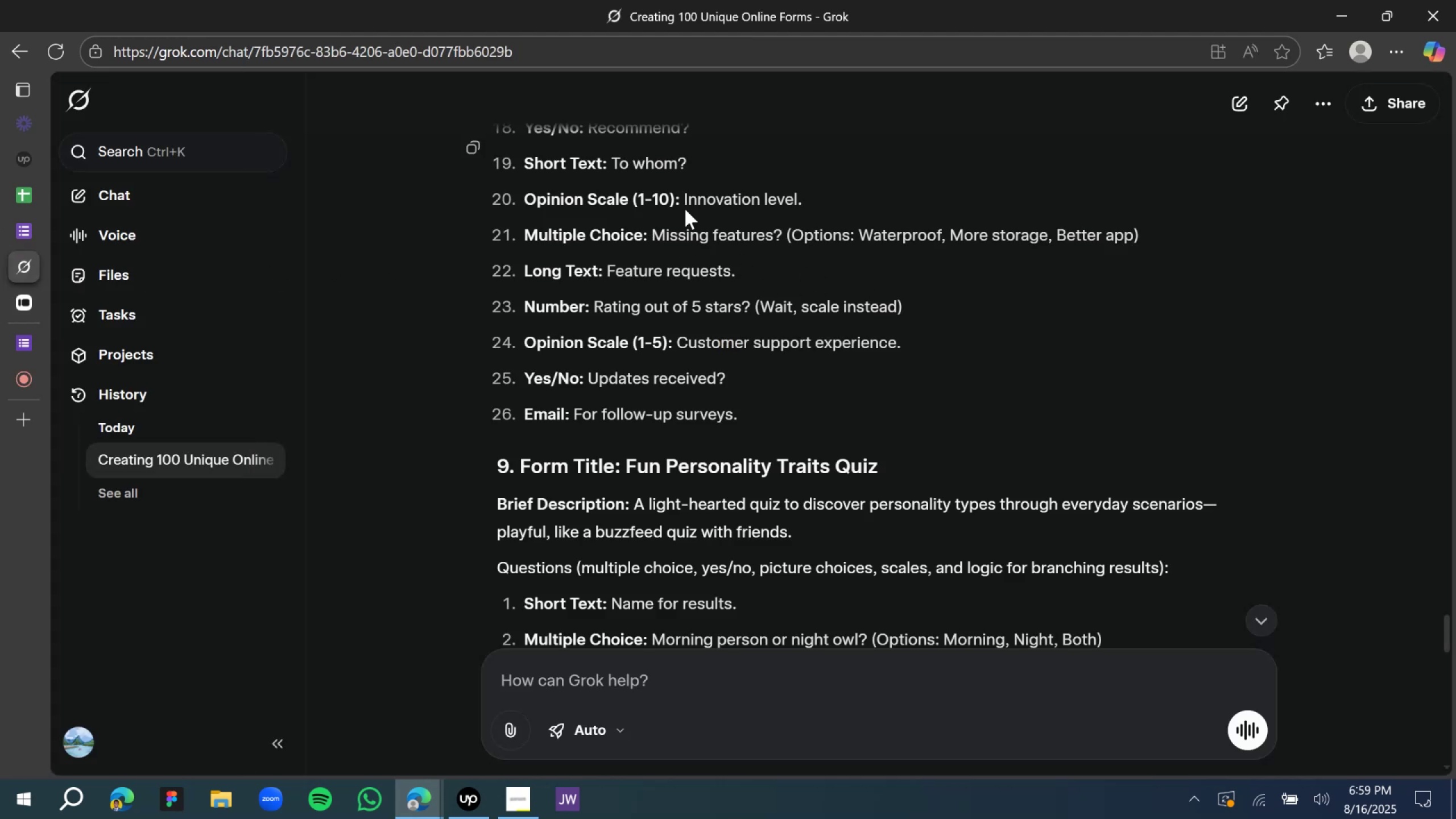 
left_click([28, 232])
 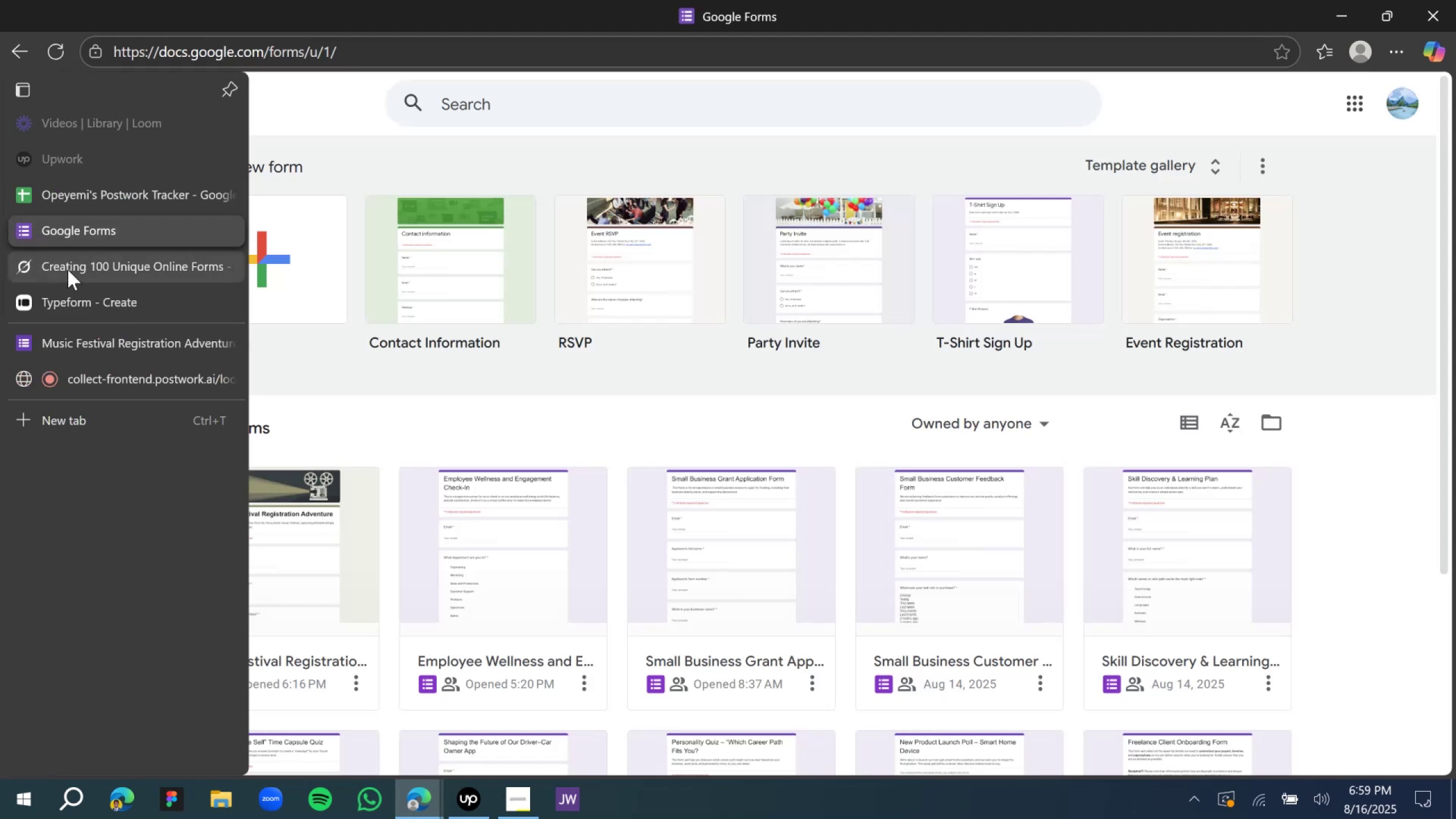 
left_click([74, 289])
 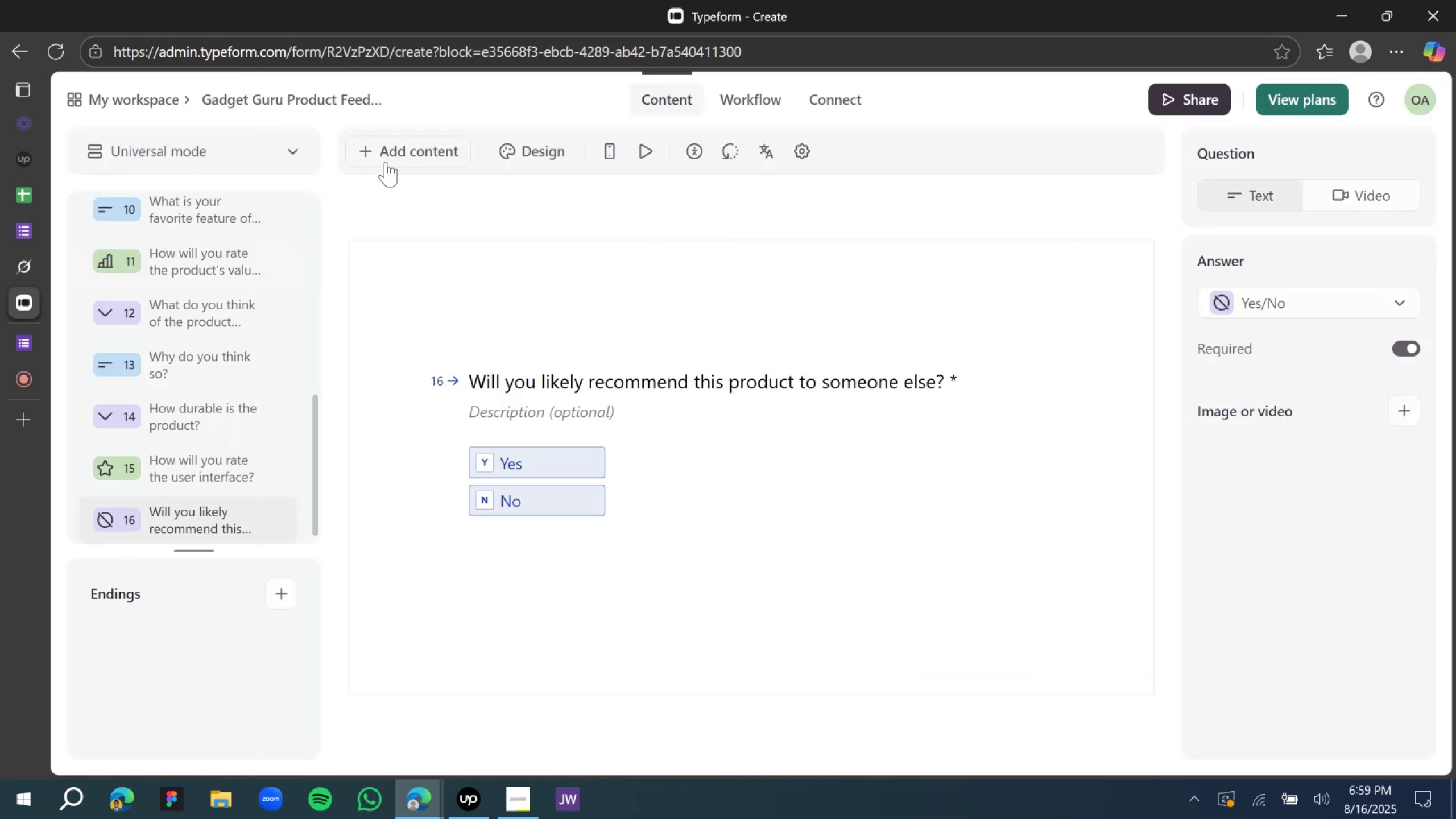 
left_click([390, 160])
 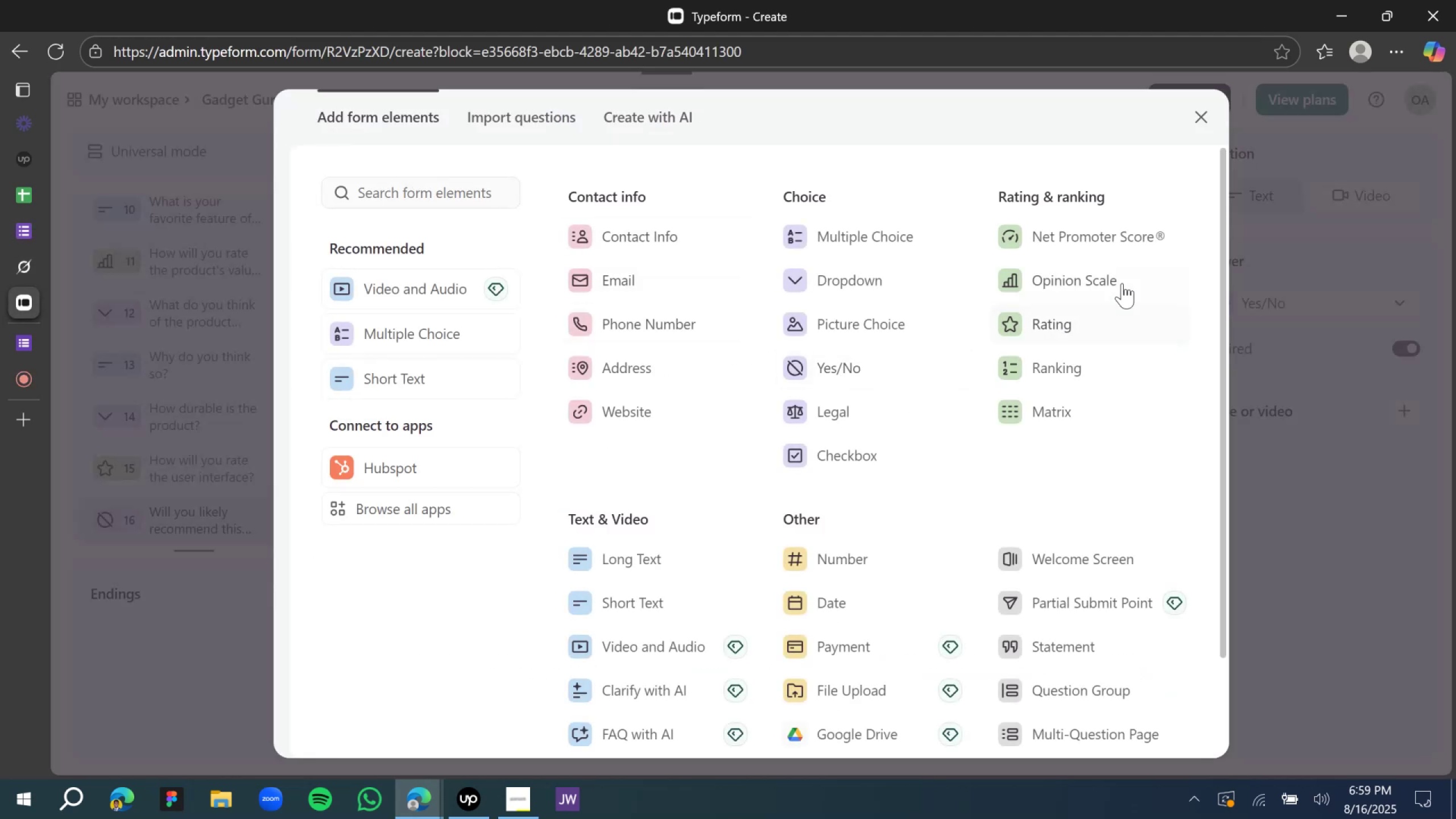 
left_click([1112, 278])
 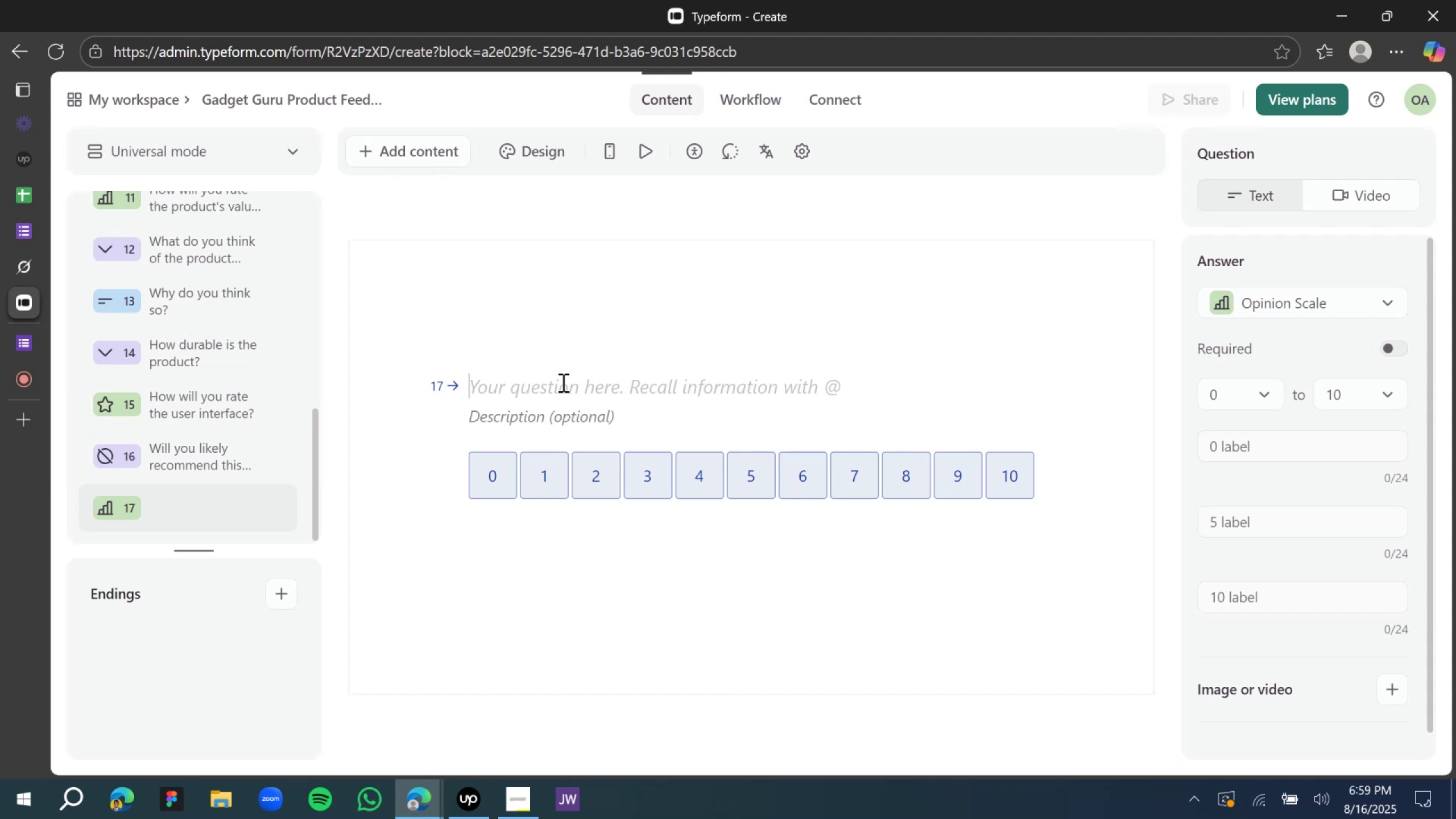 
type(How will you rate the innovationl)
key(Backspace)
type( level pf th)
key(Backspace)
key(Backspace)
key(Backspace)
key(Backspace)
key(Backspace)
type(ot )
key(Backspace)
key(Backspace)
type(f the product)
 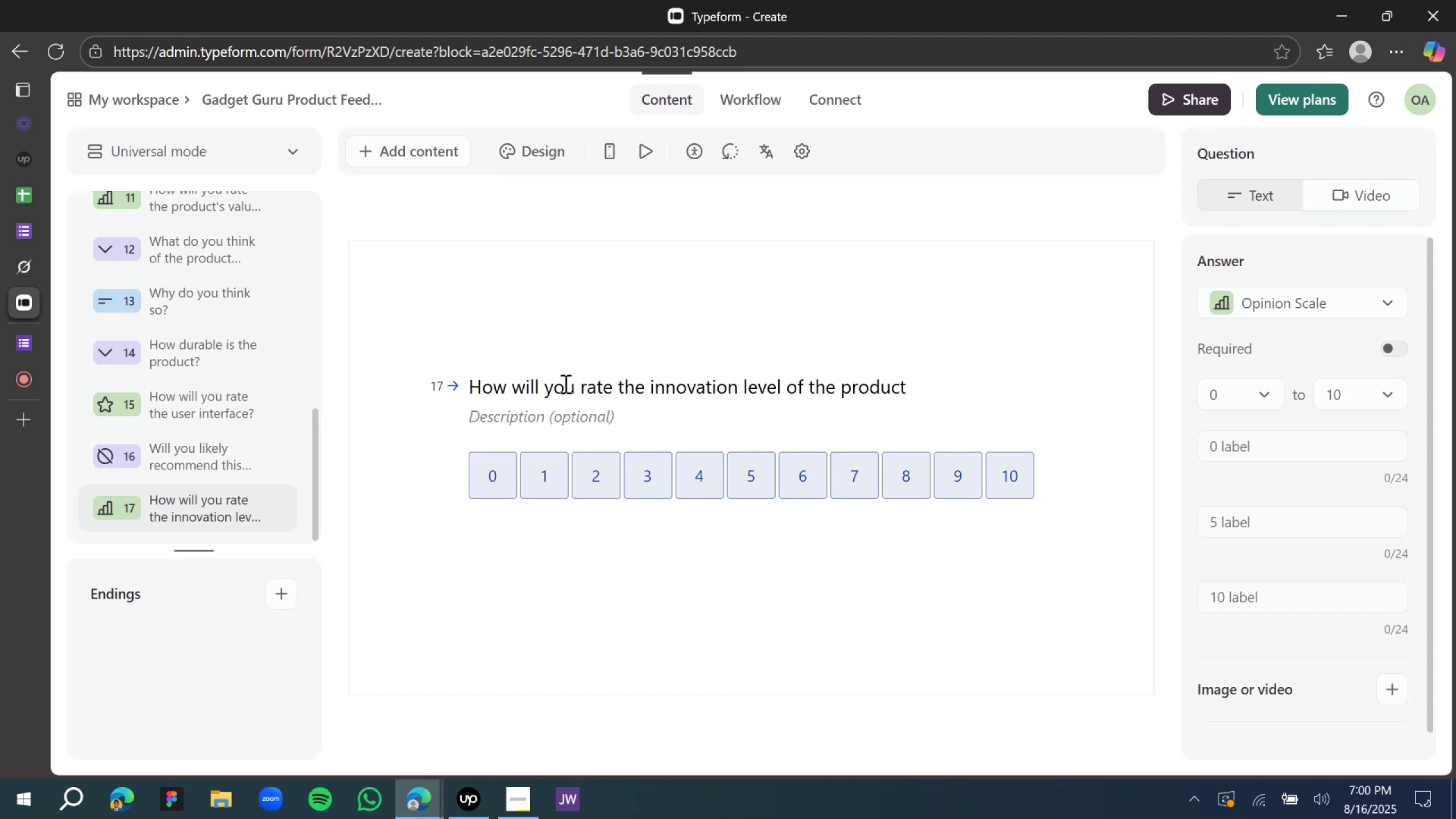 
wait(5.47)
 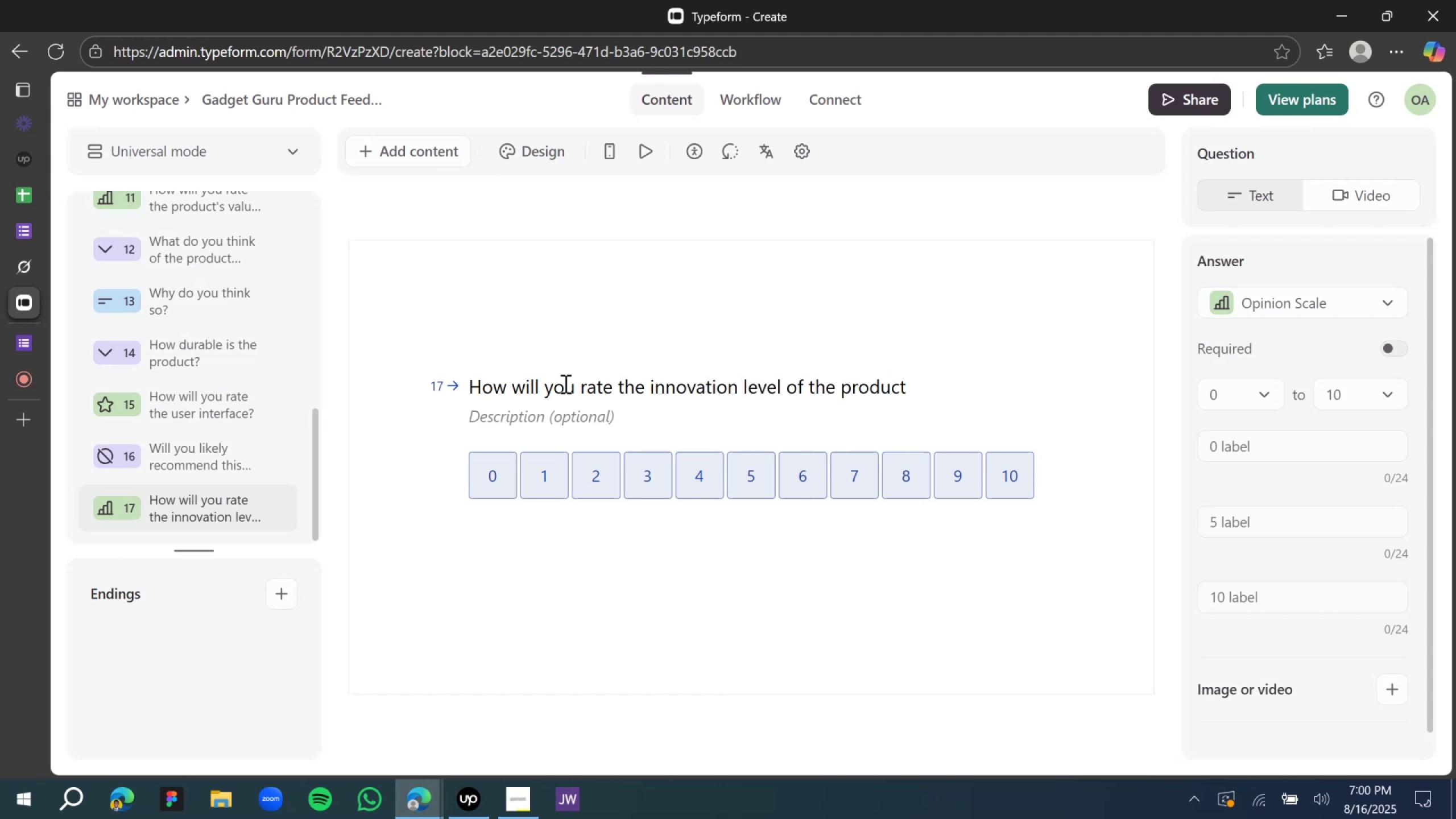 
key(Shift+Slash)
 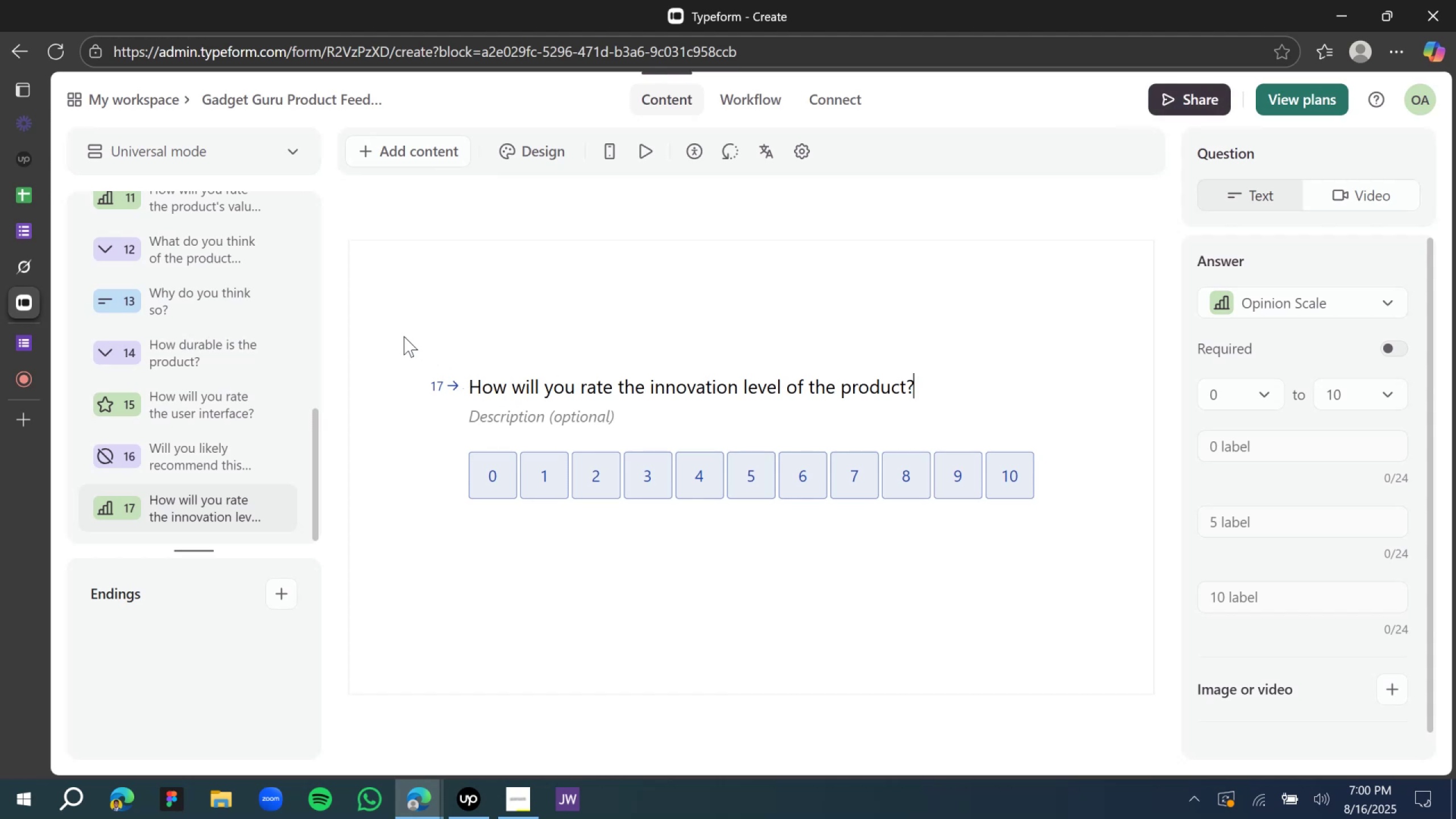 
left_click([541, 294])
 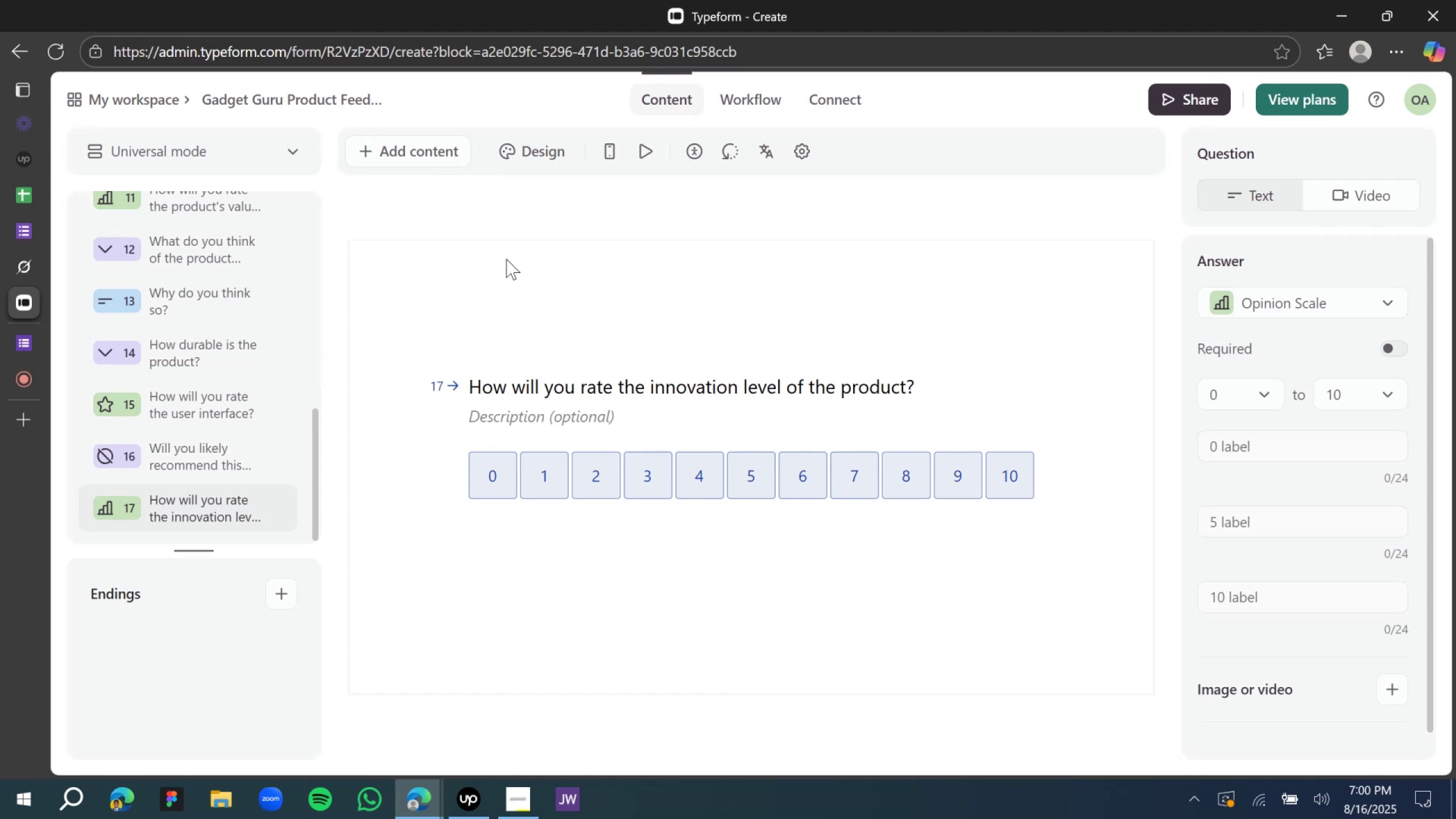 
left_click([483, 230])
 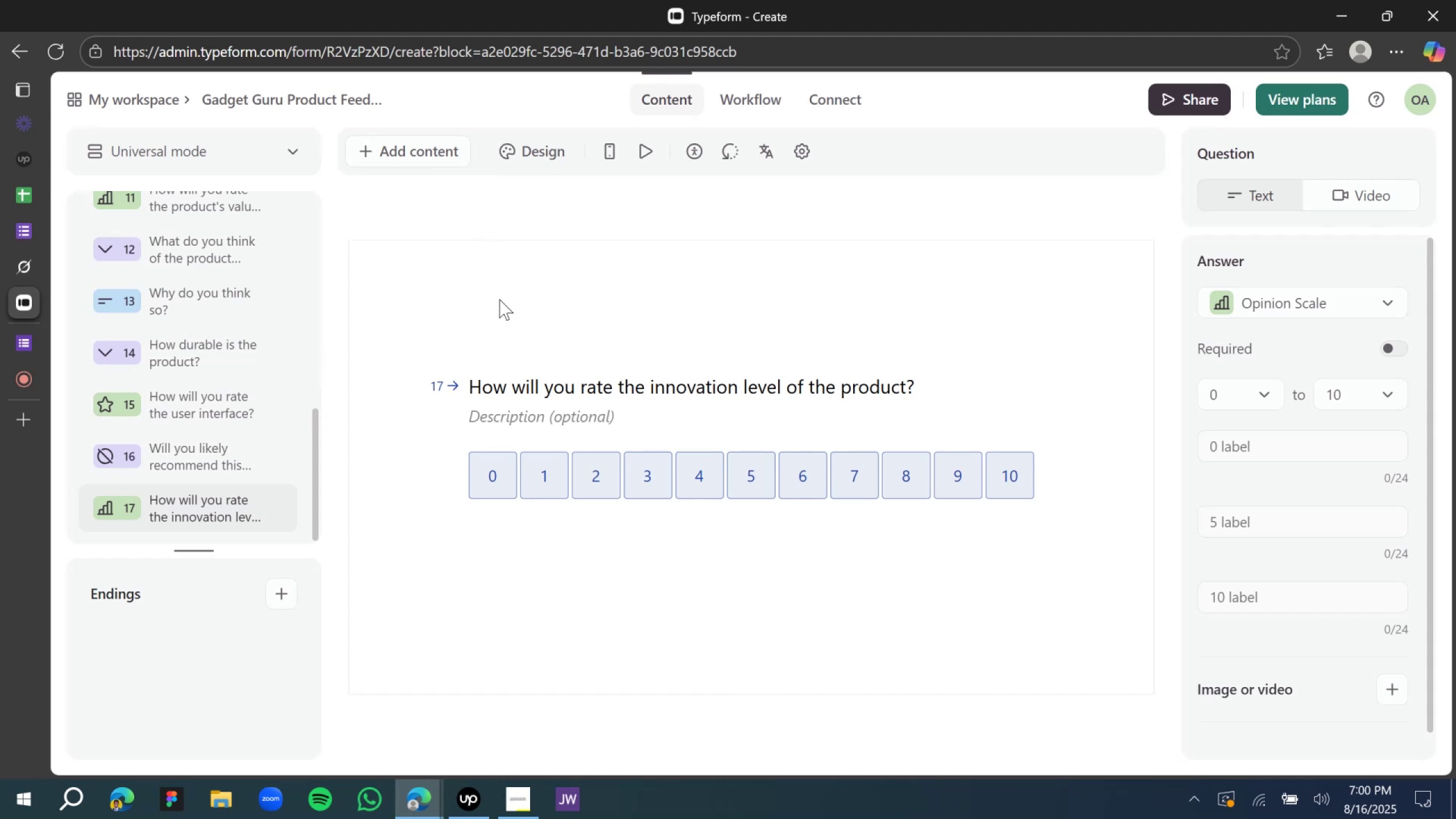 
wait(7.35)
 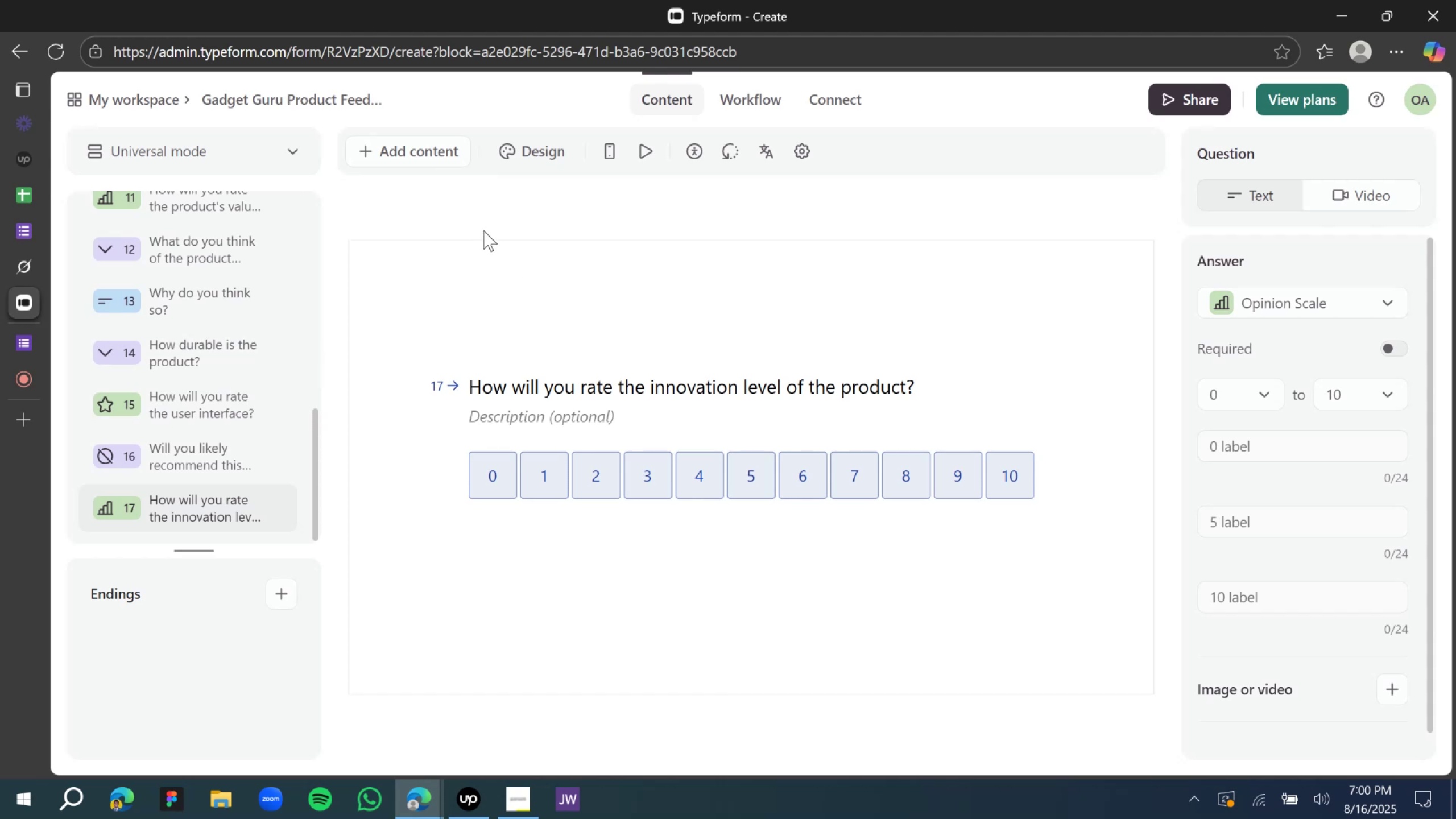 
scroll: coordinate [505, 321], scroll_direction: down, amount: 6.0
 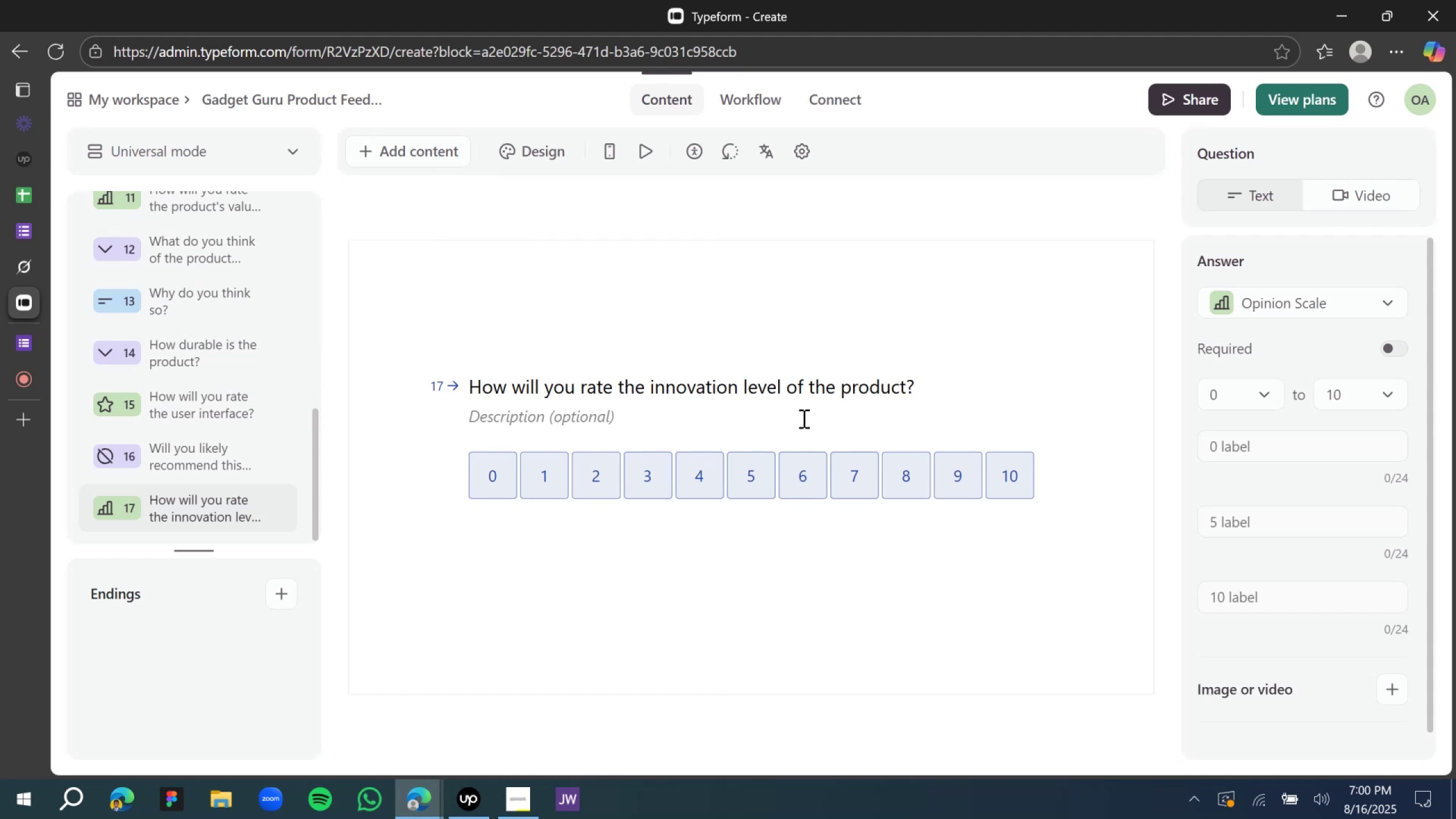 
left_click([1235, 436])
 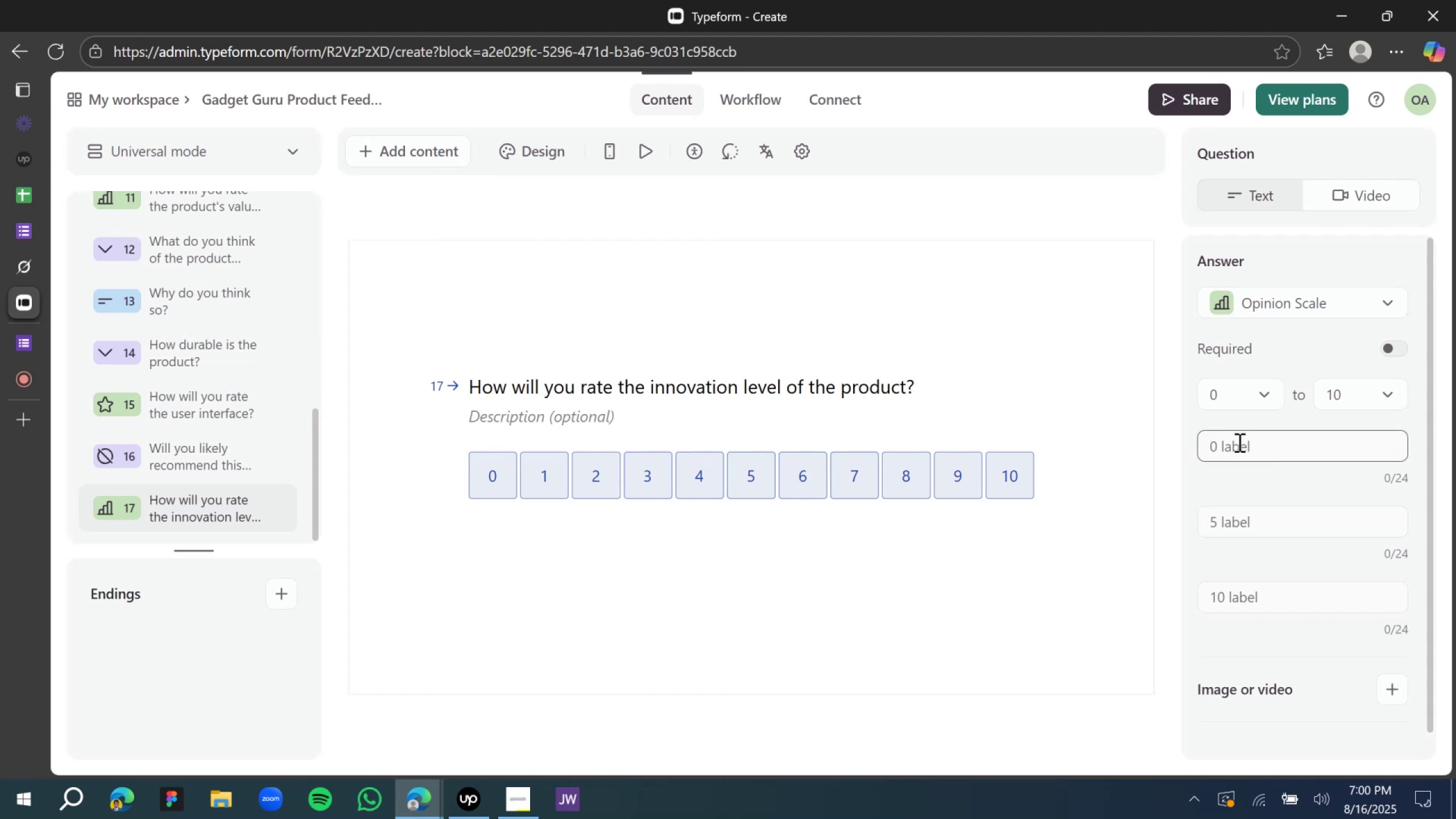 
type(Not innovative all all[PageDown])
 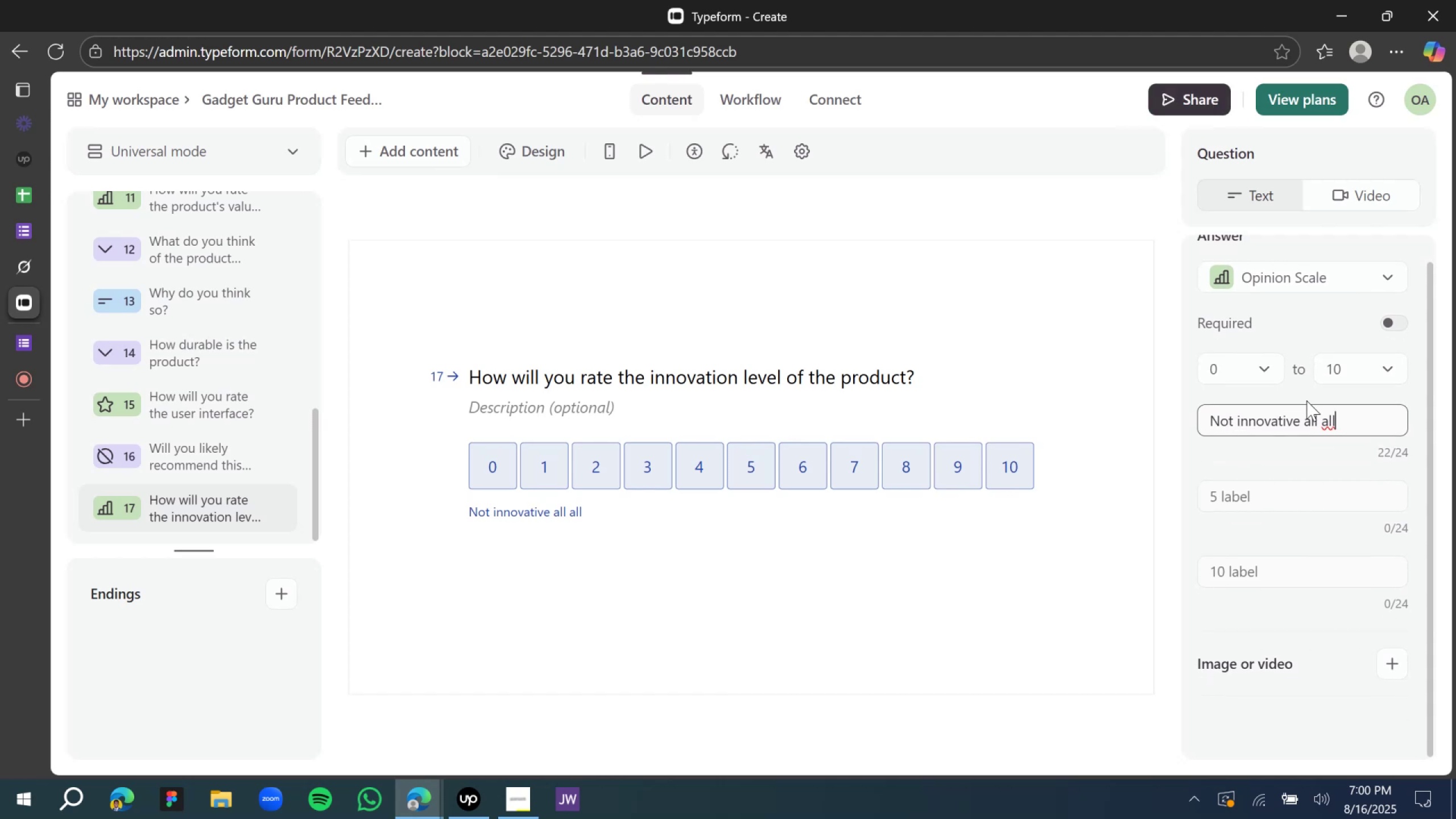 
key(Enter)
 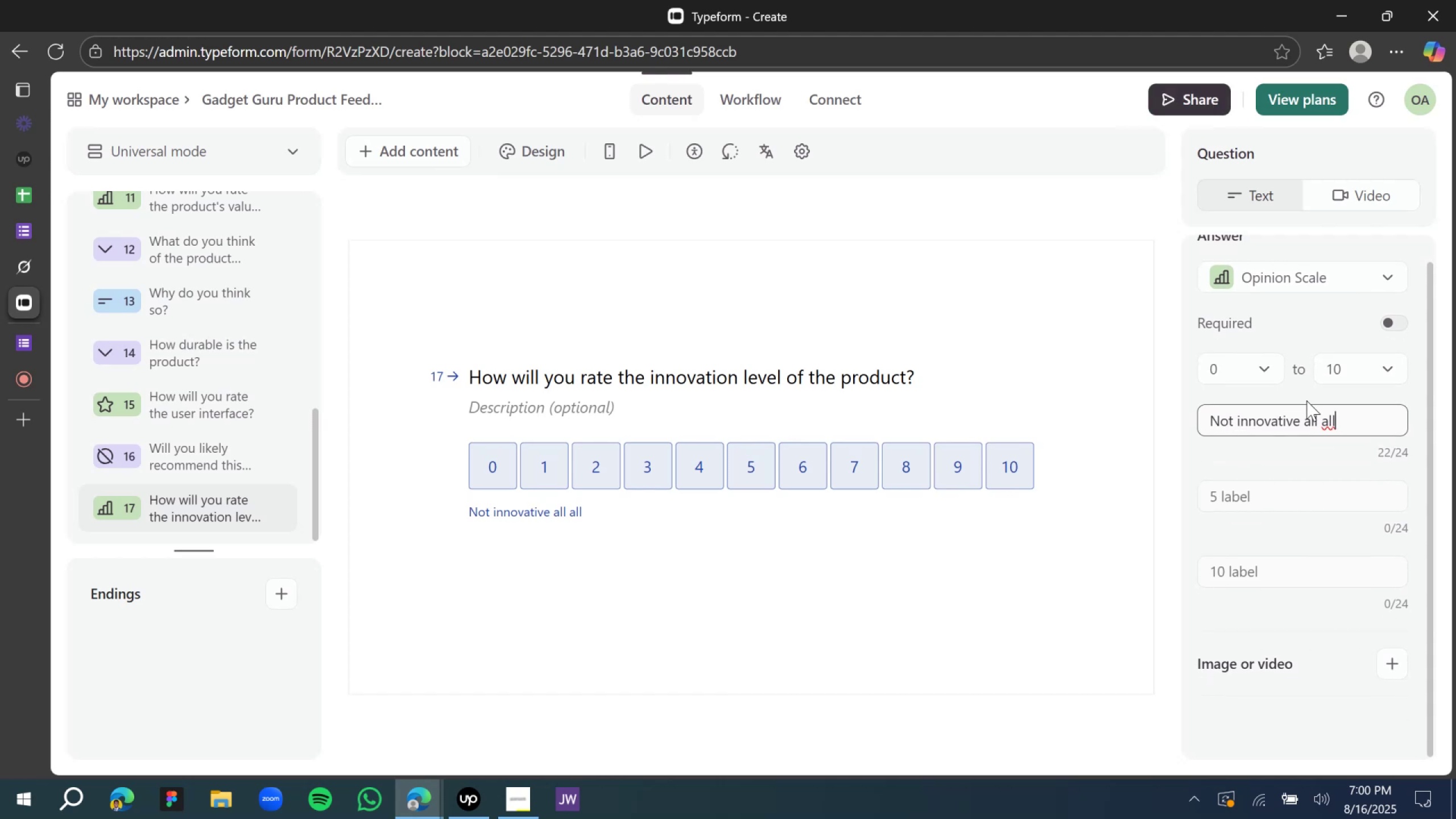 
key(Backspace)
 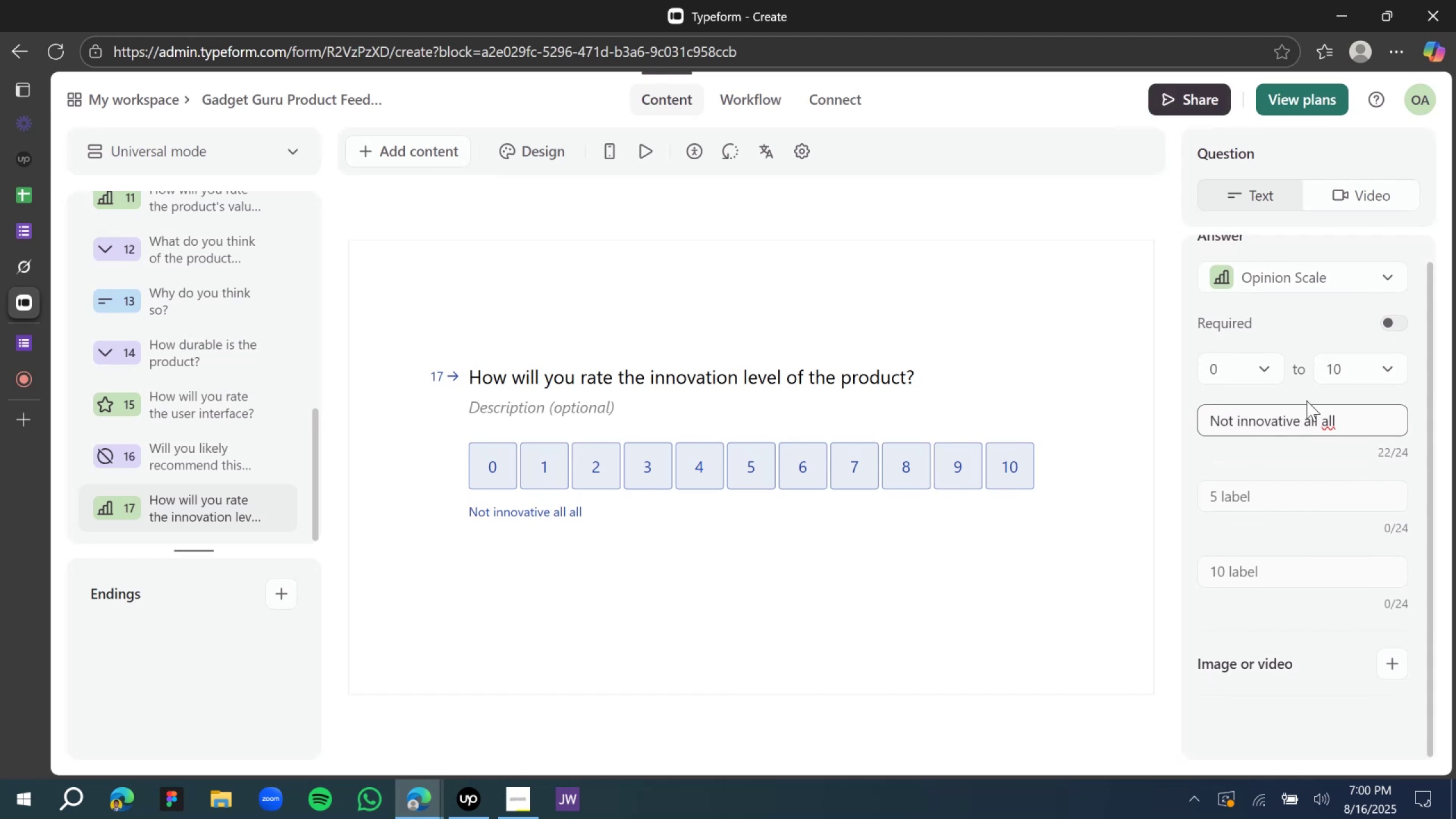 
key(Backspace)
 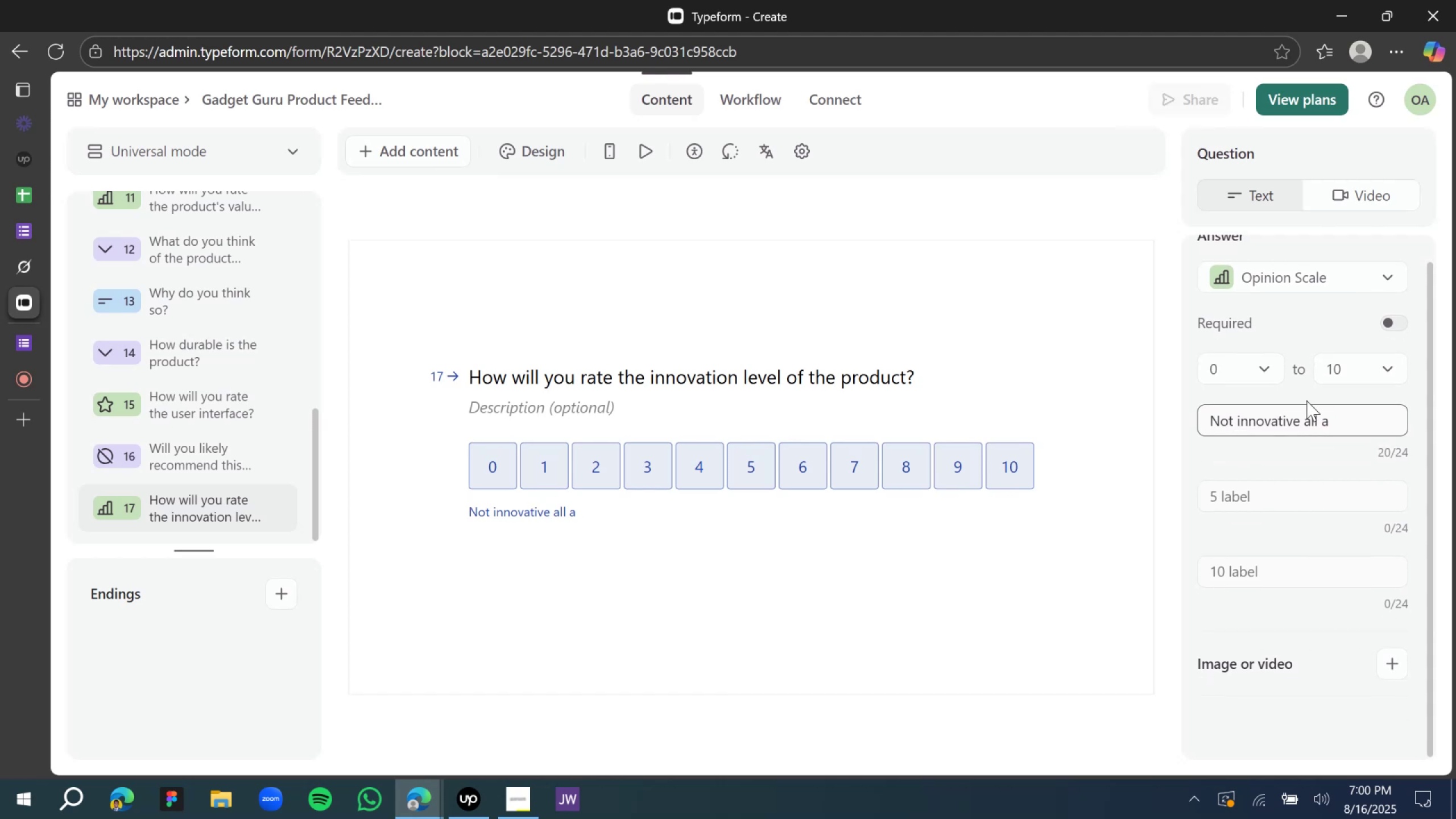 
key(Backspace)
 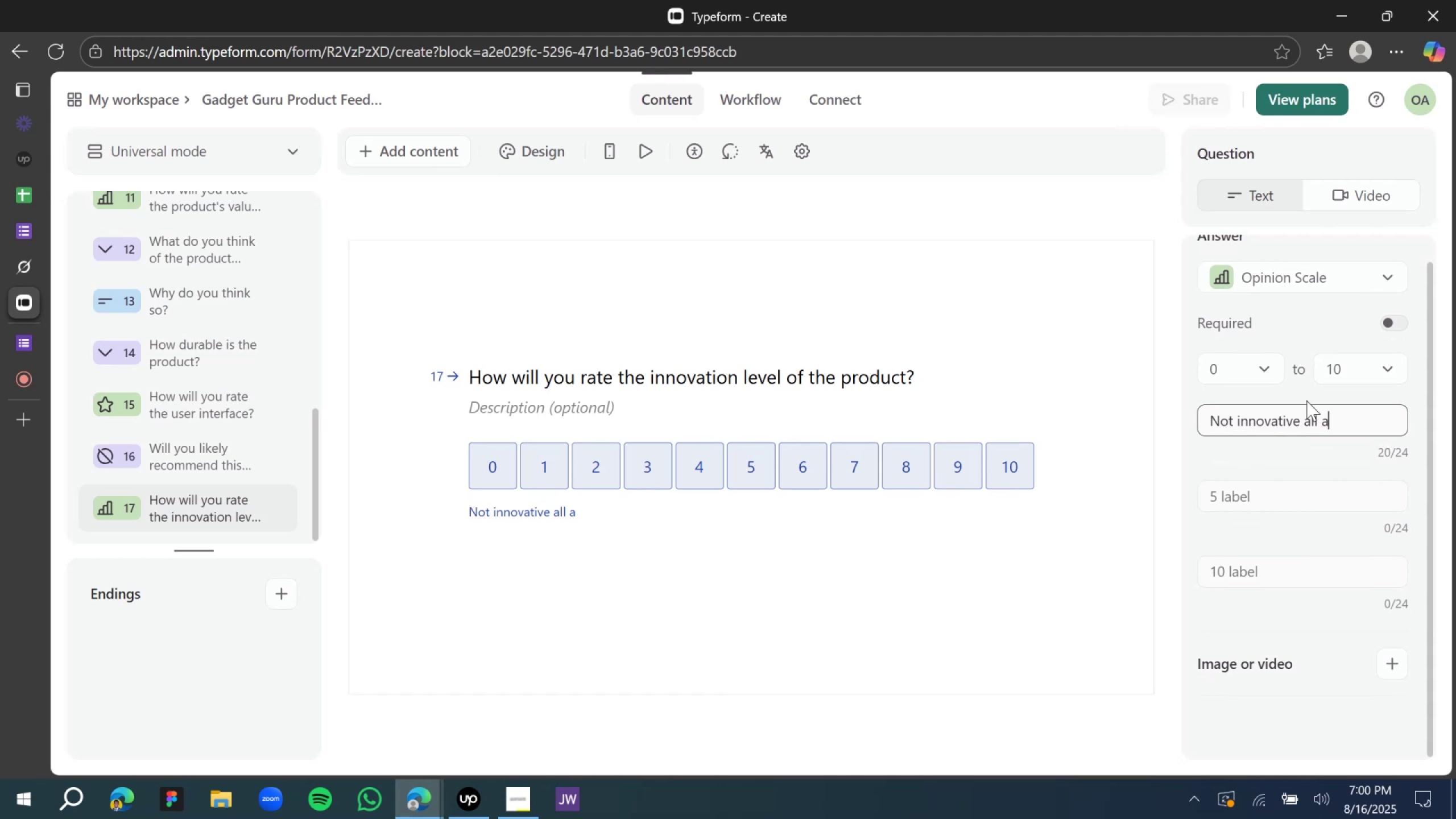 
key(Backspace)
 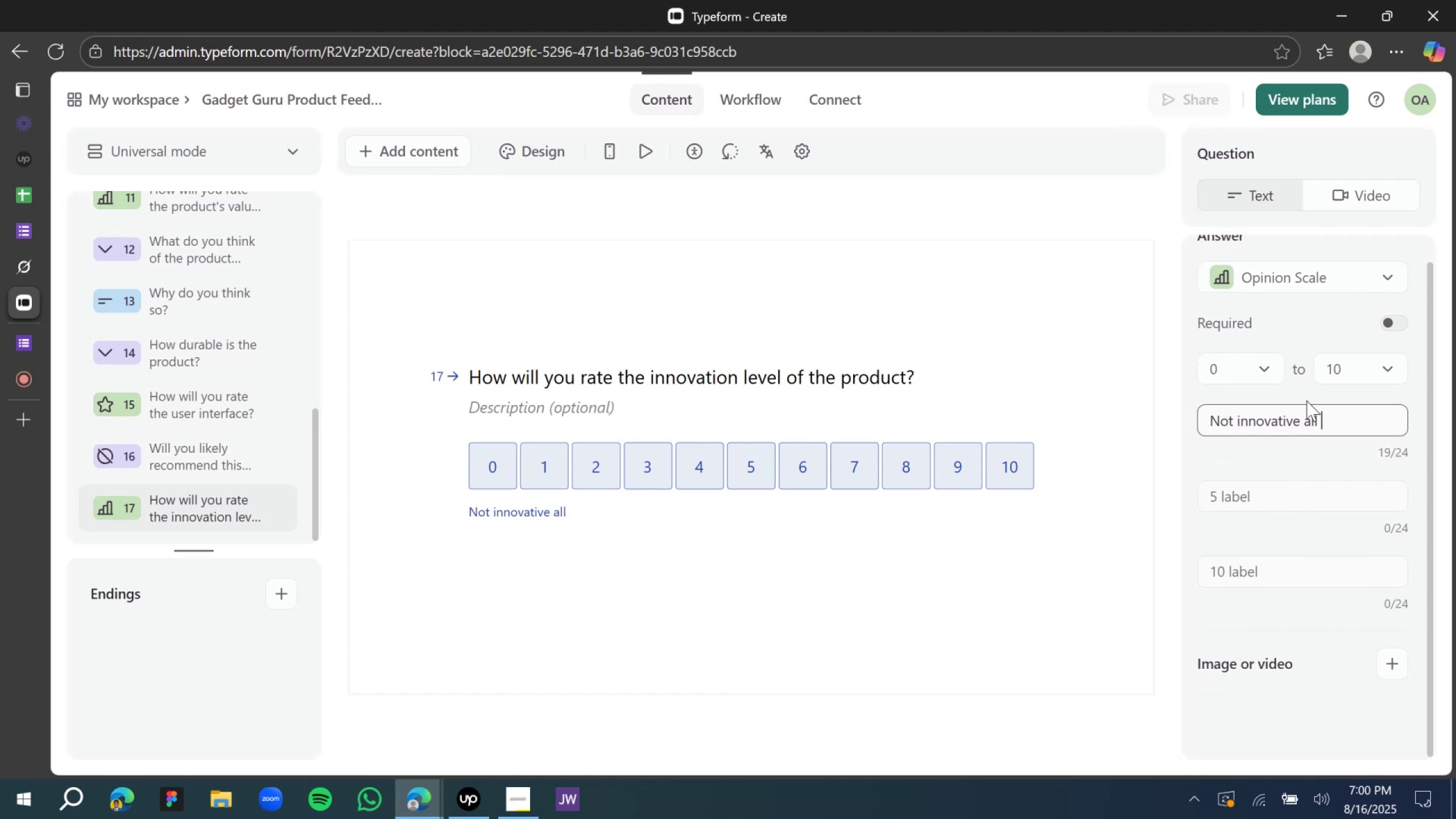 
key(Backspace)
 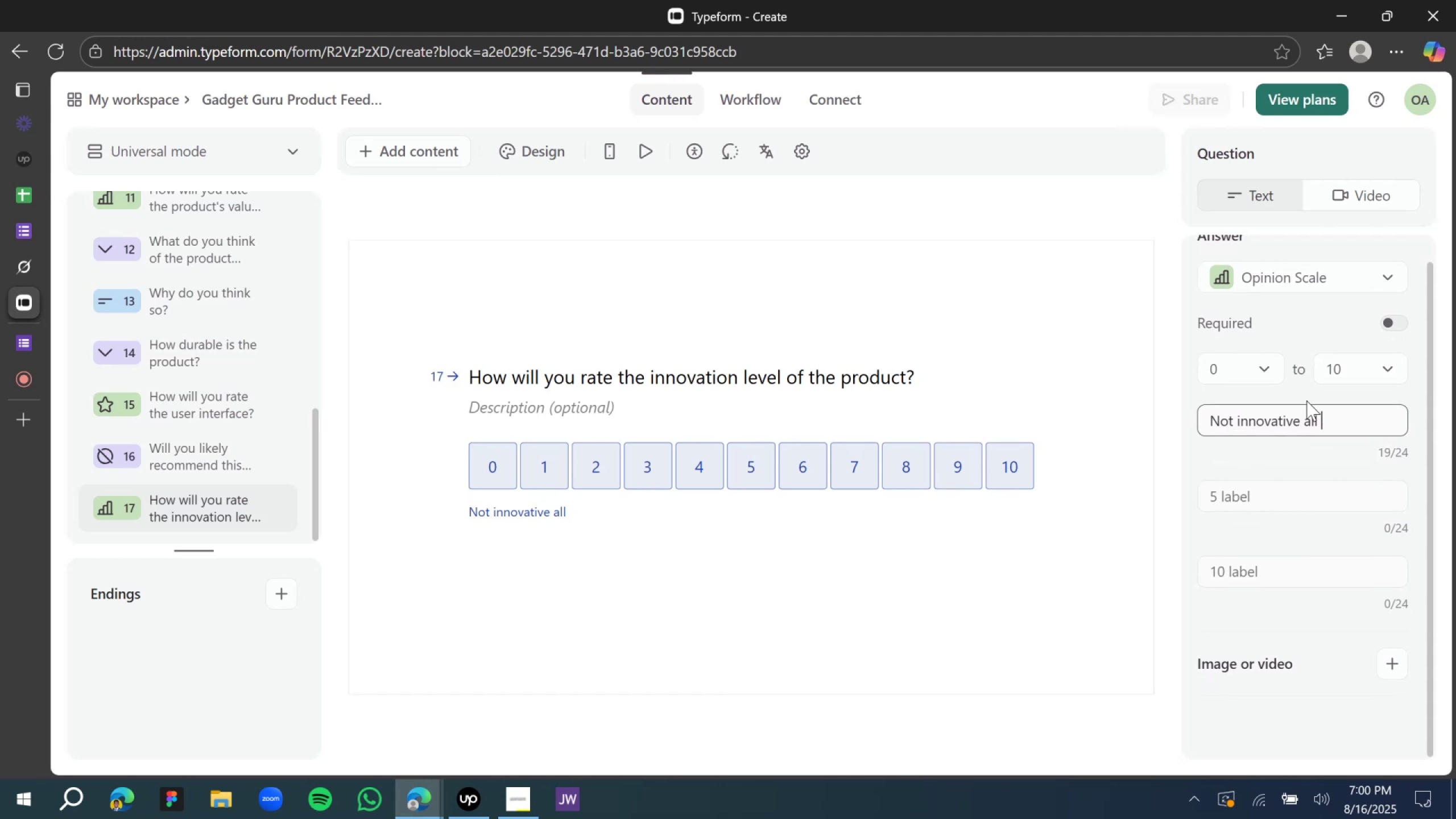 
key(Backspace)
 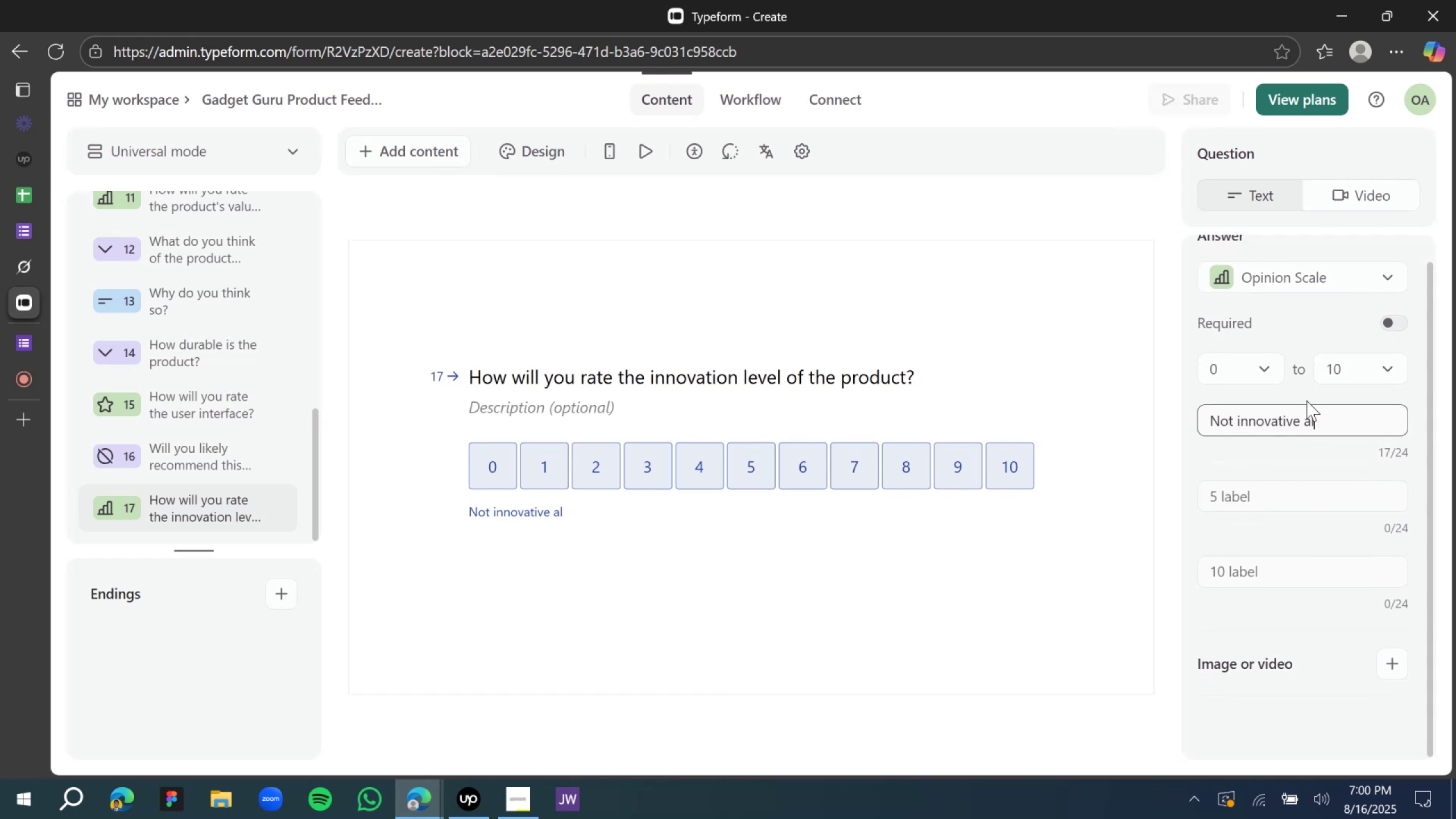 
key(Backspace)
 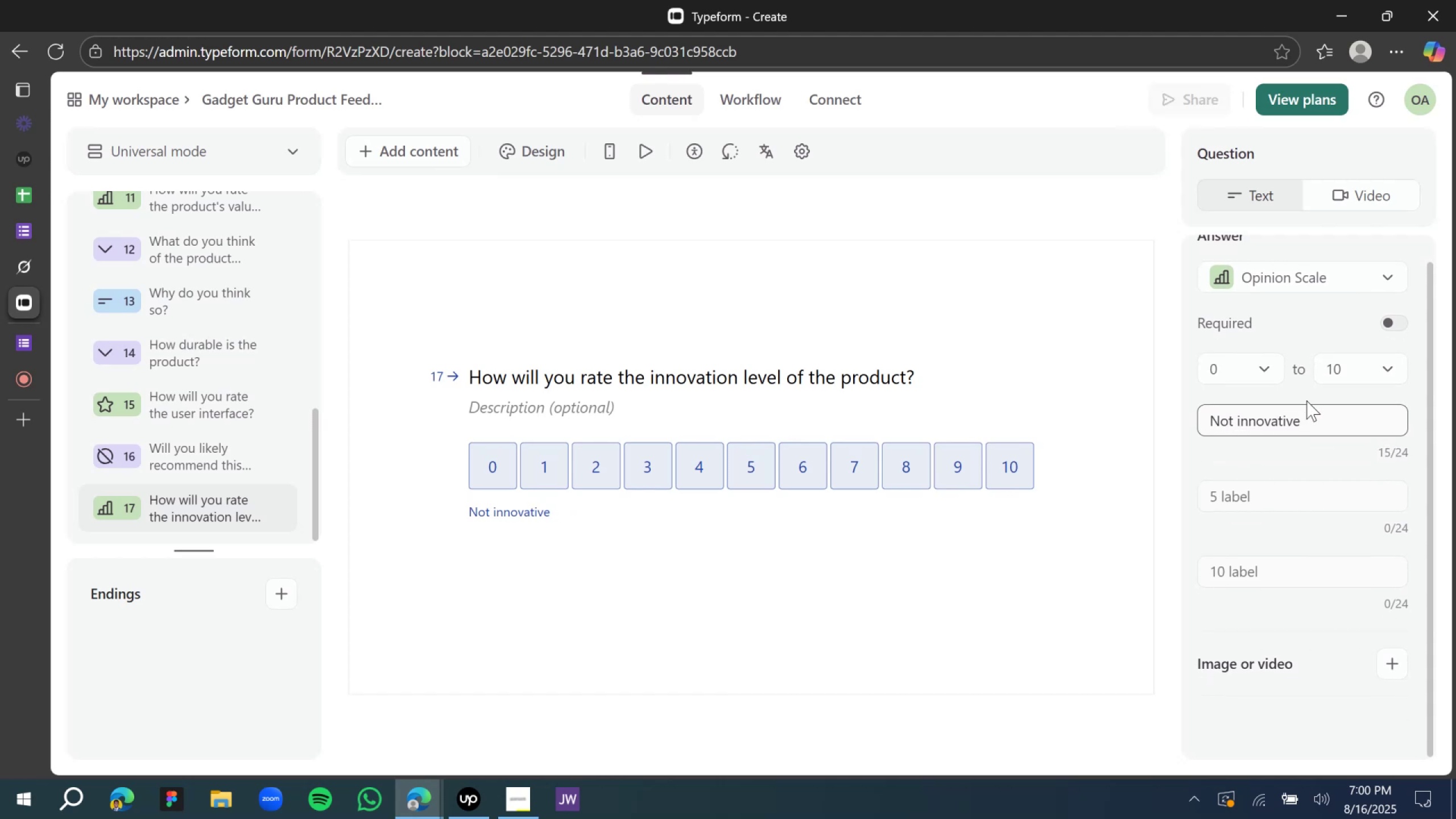 
key(Backspace)
 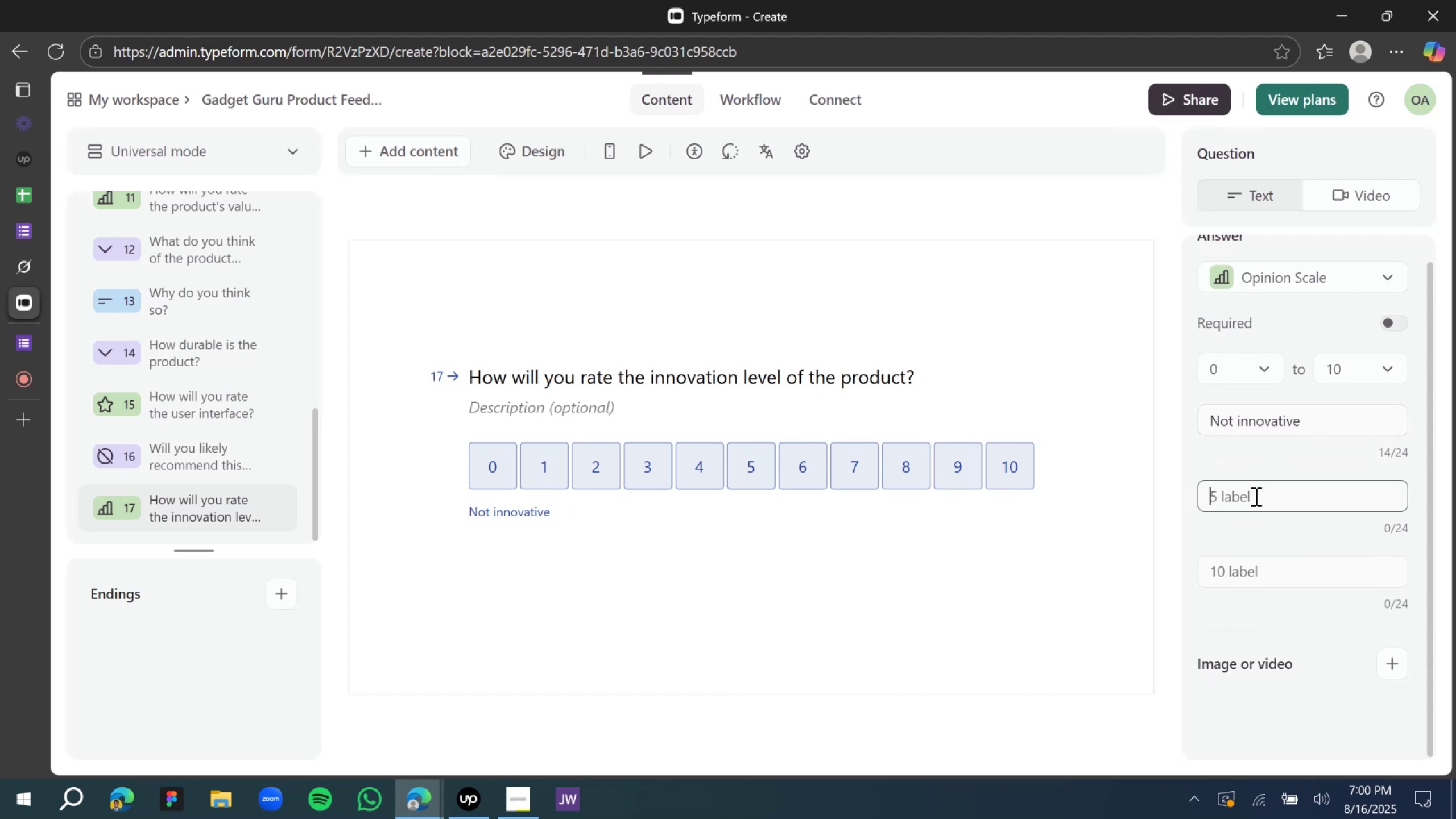 
hold_key(key=ShiftLeft, duration=1.52)
 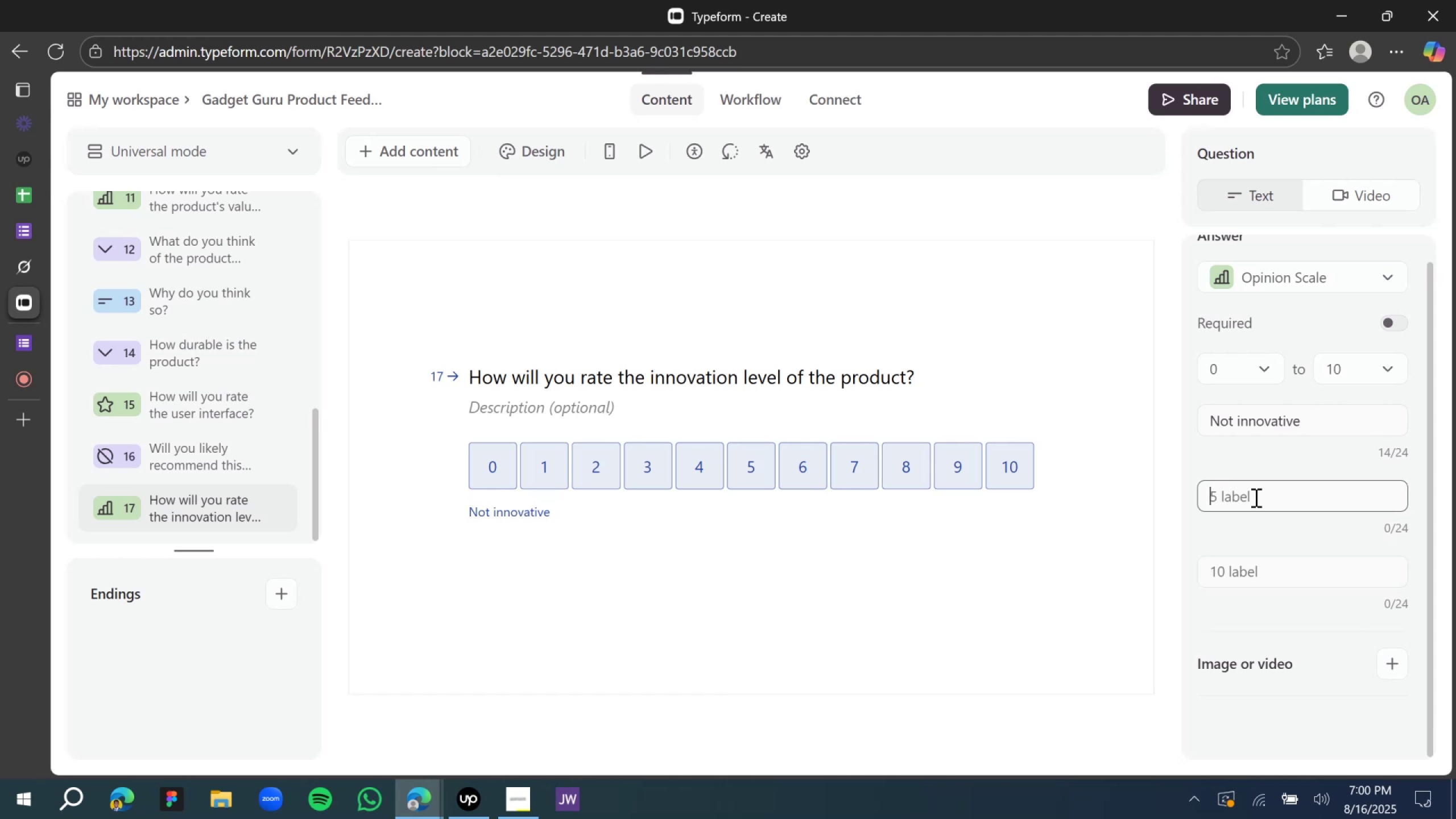 
type(Not bad, It's goog)
key(Backspace)
type(d)
 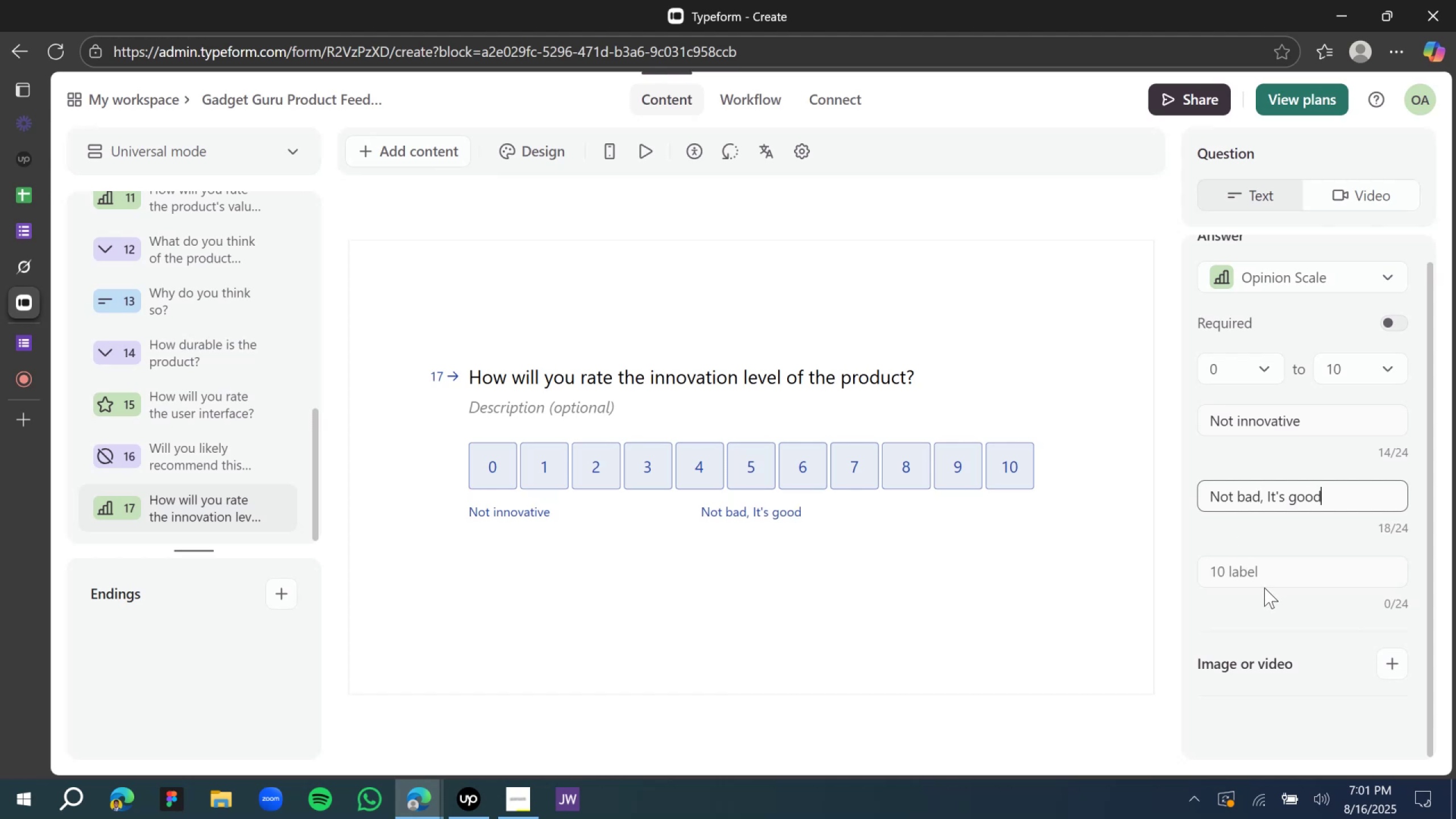 
left_click([1258, 580])
 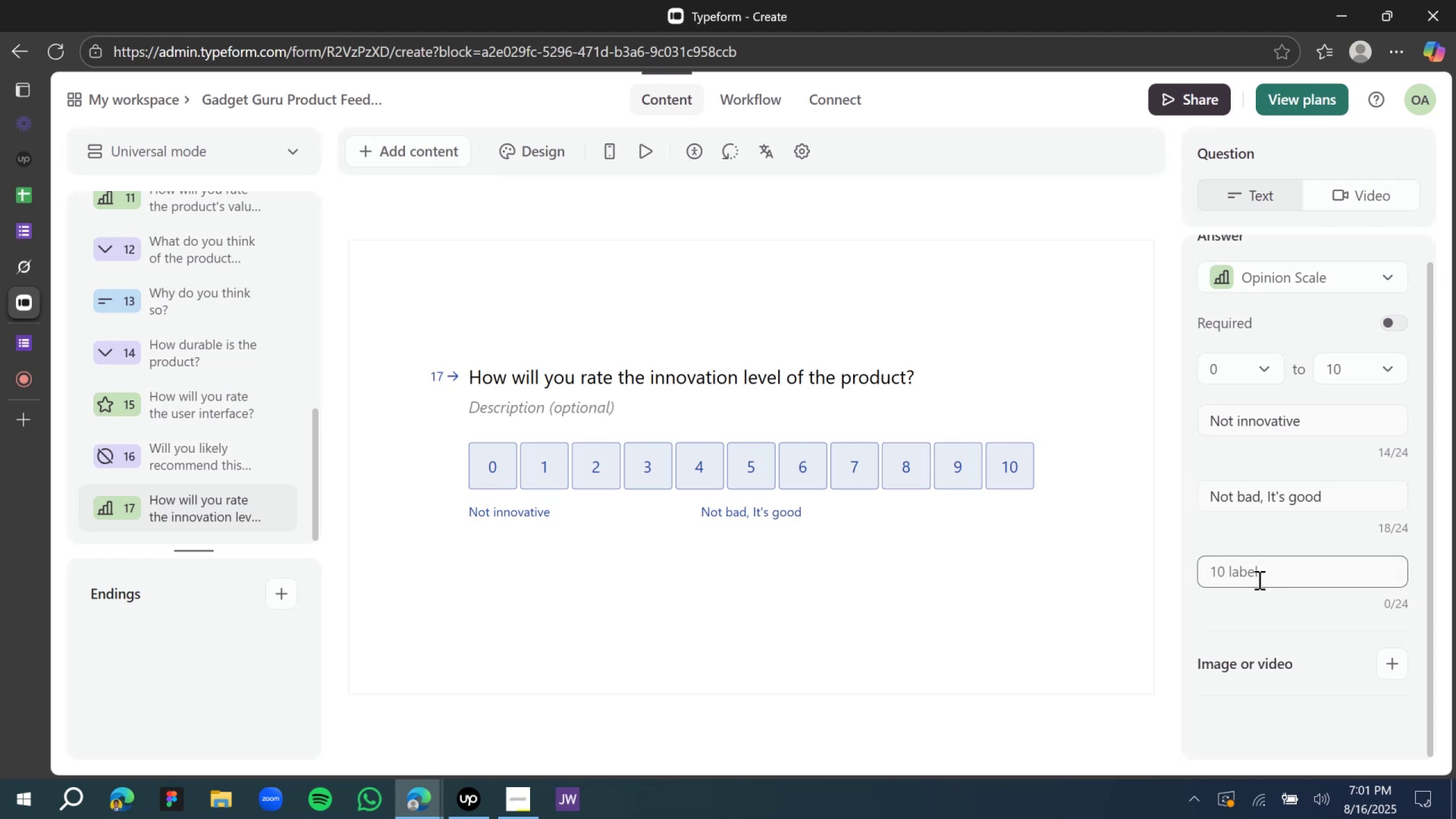 
type(Very Impressive)
 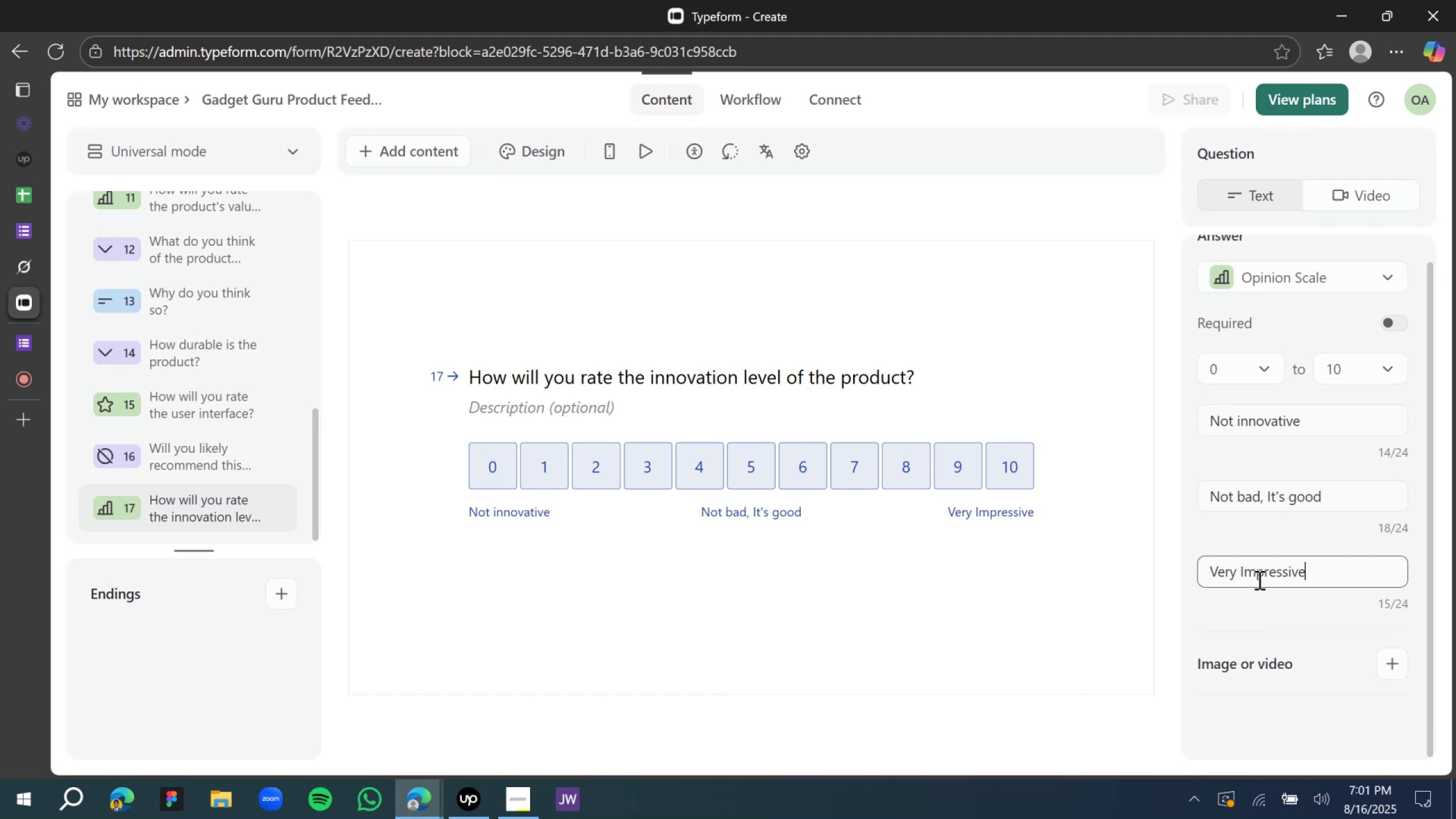 
wait(7.18)
 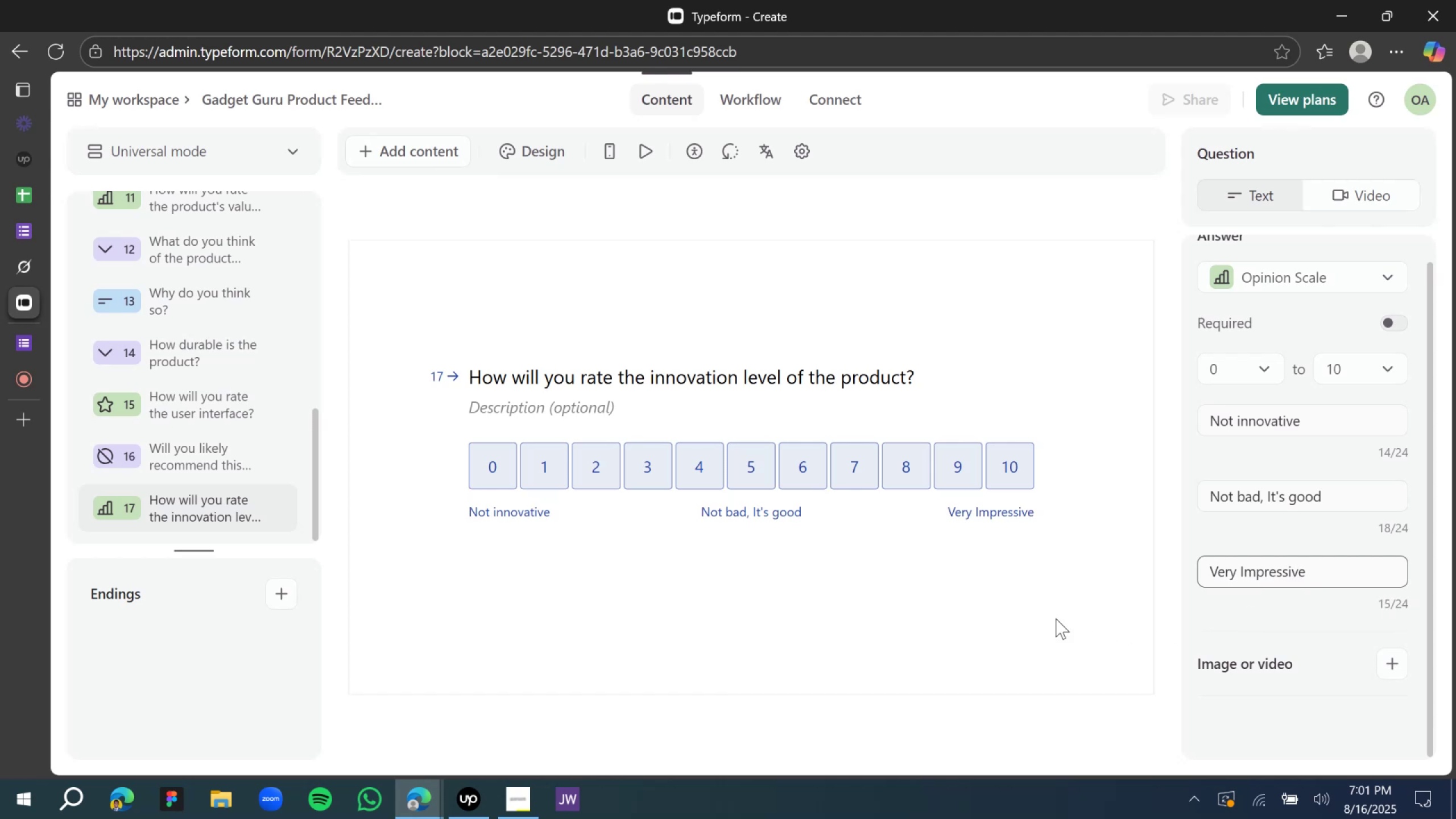 
scroll: coordinate [175, 394], scroll_direction: down, amount: 4.0
 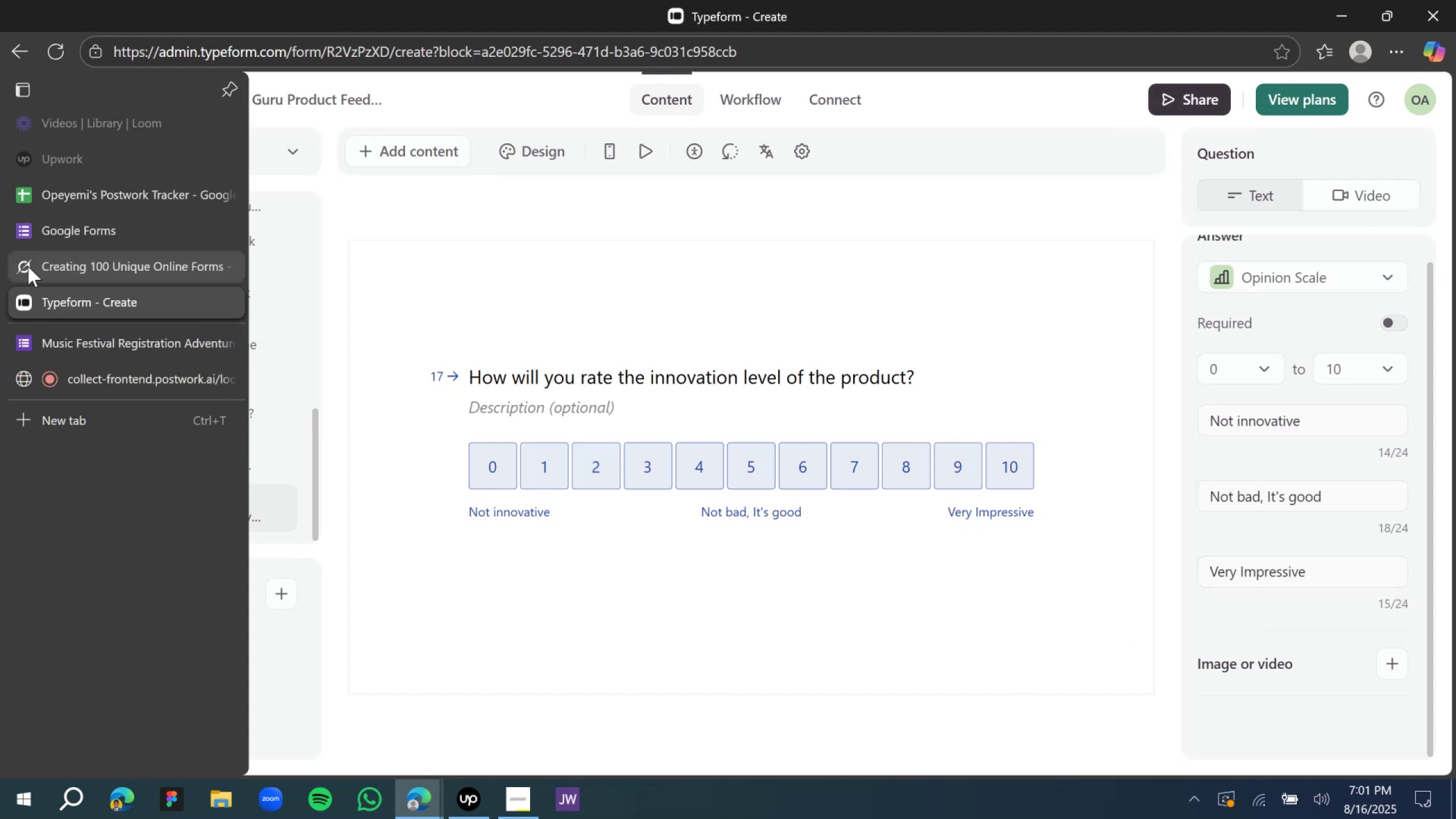 
left_click([28, 266])
 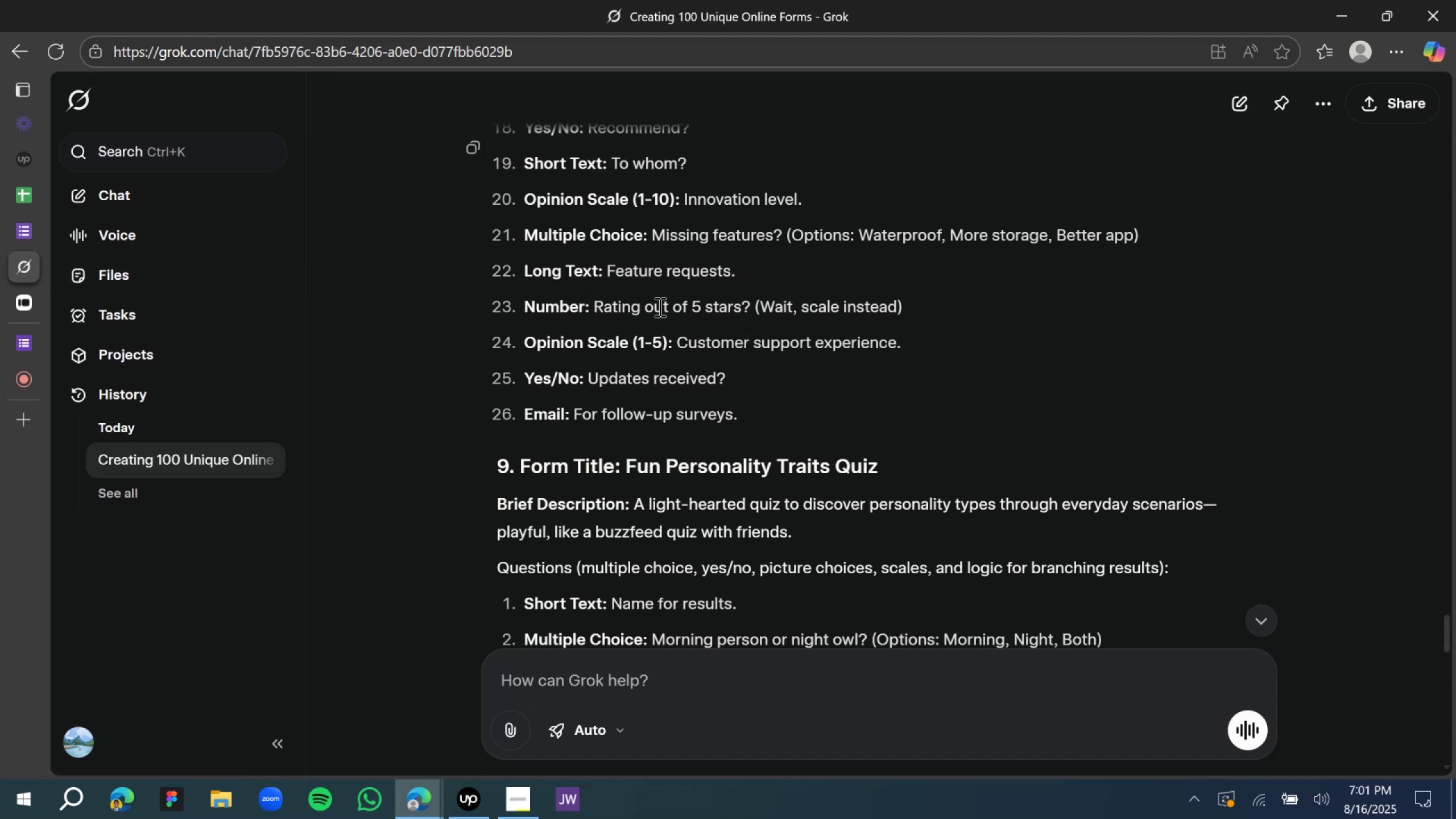 
wait(9.67)
 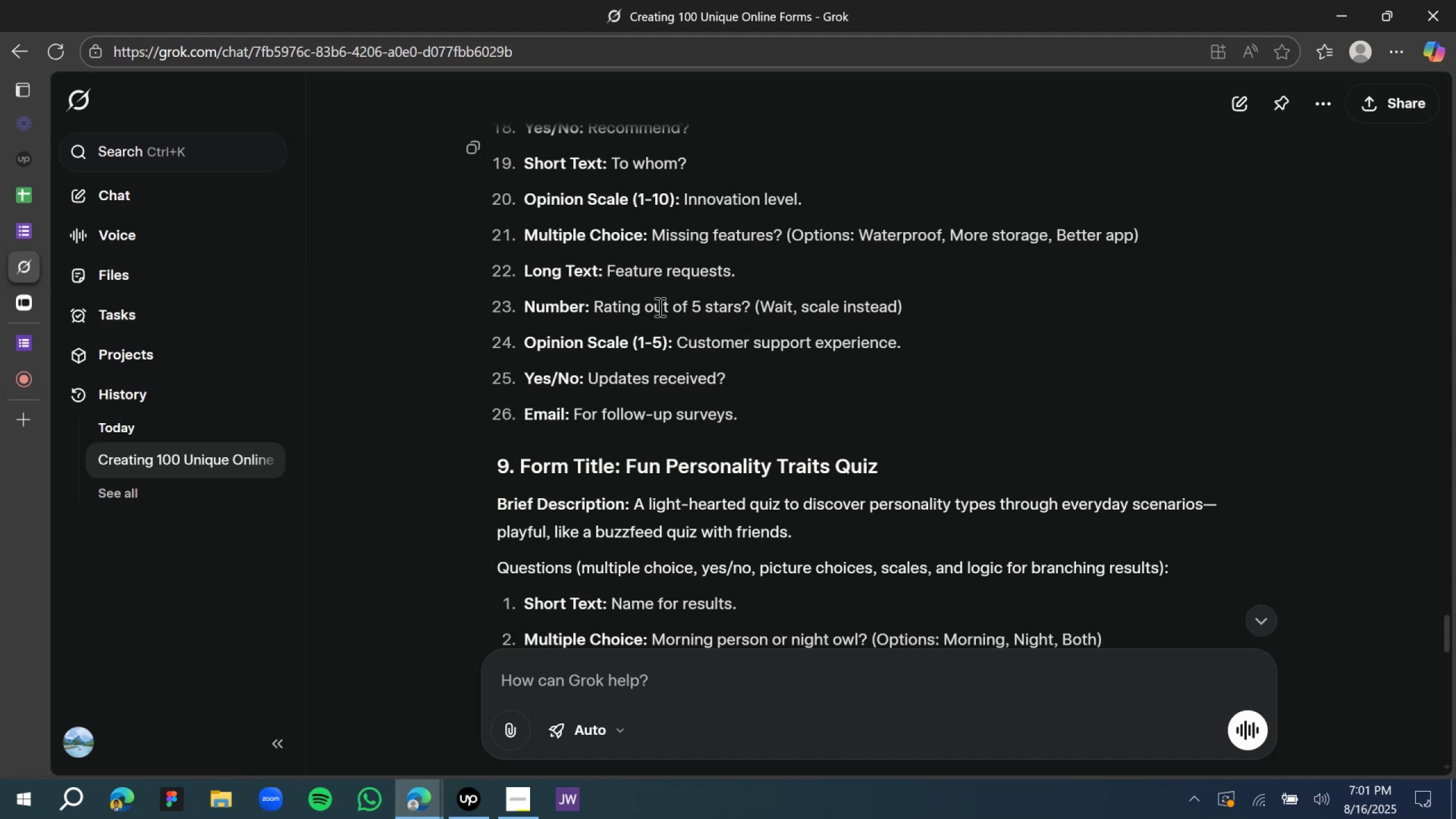 
left_click([387, 160])
 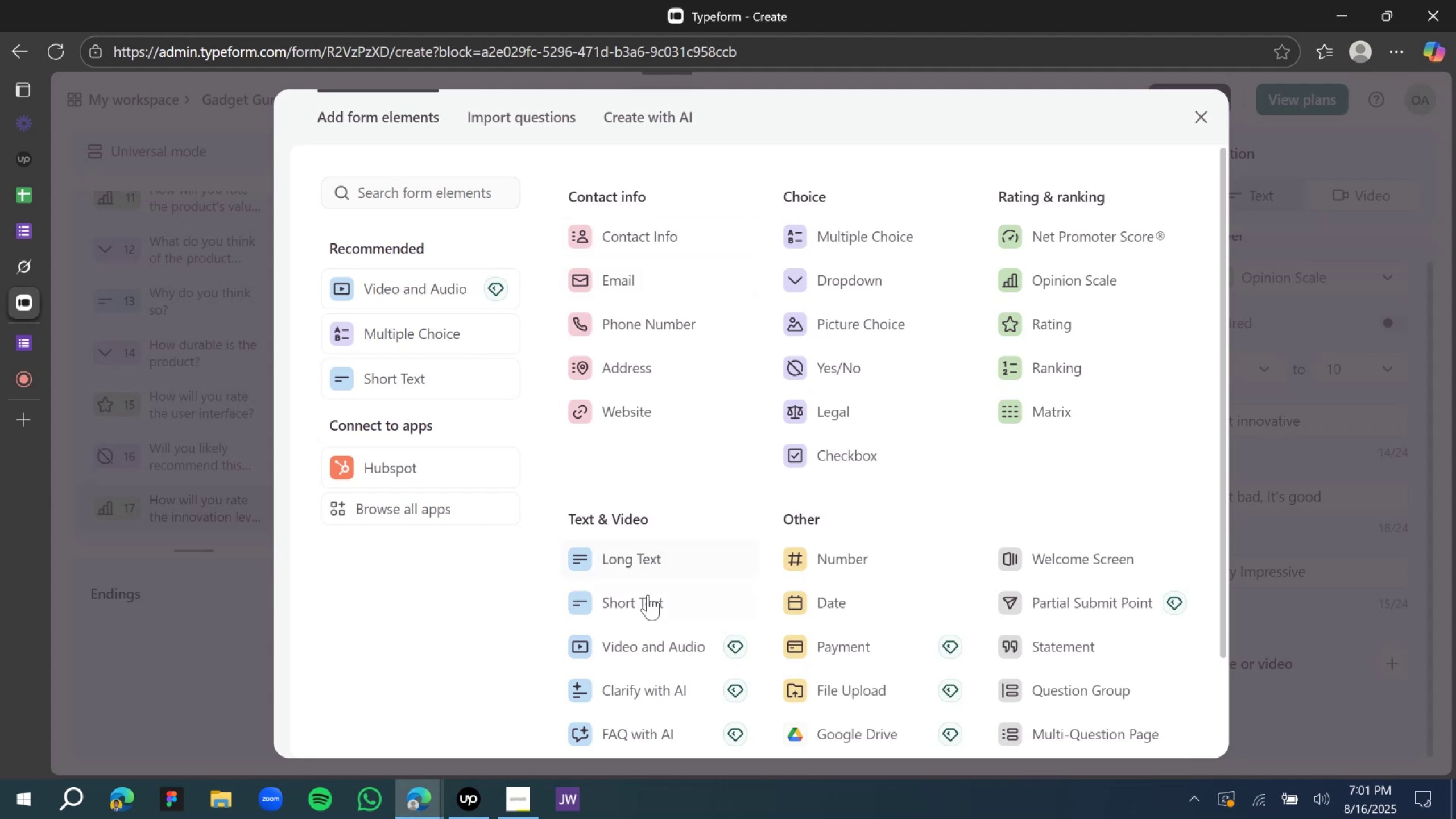 
left_click([647, 600])
 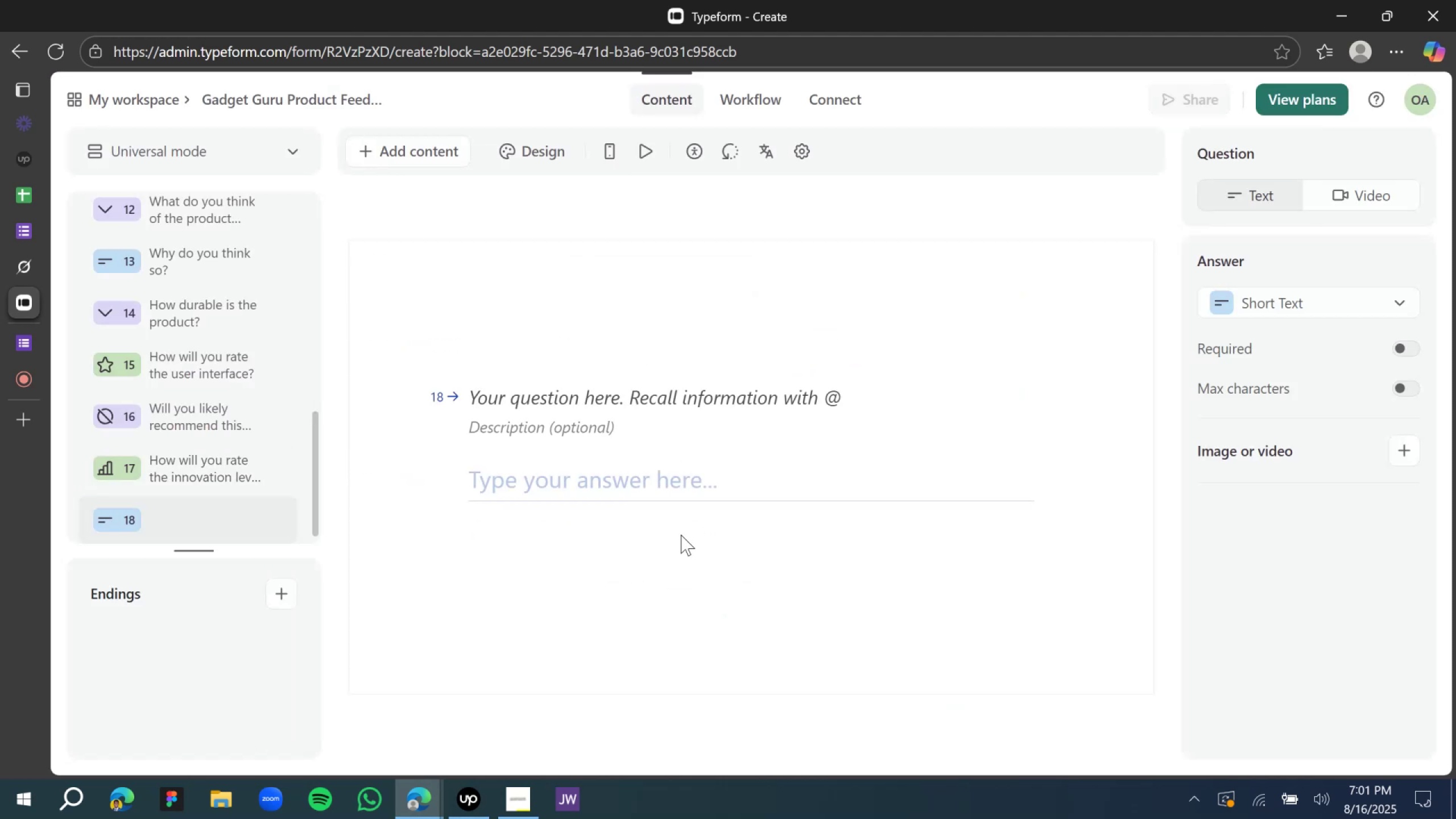 
left_click([664, 408])
 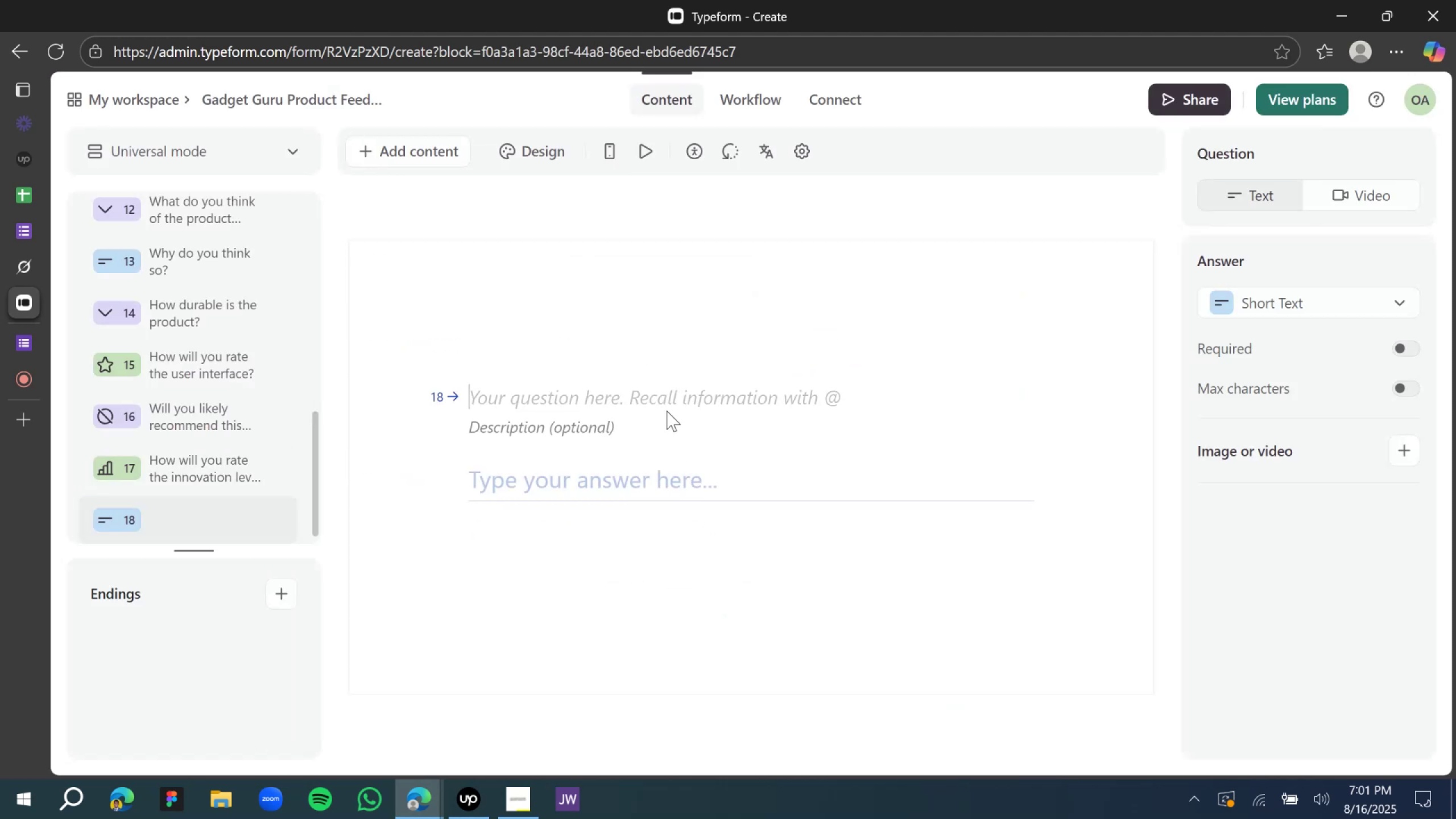 
hold_key(key=ShiftLeft, duration=1.52)
 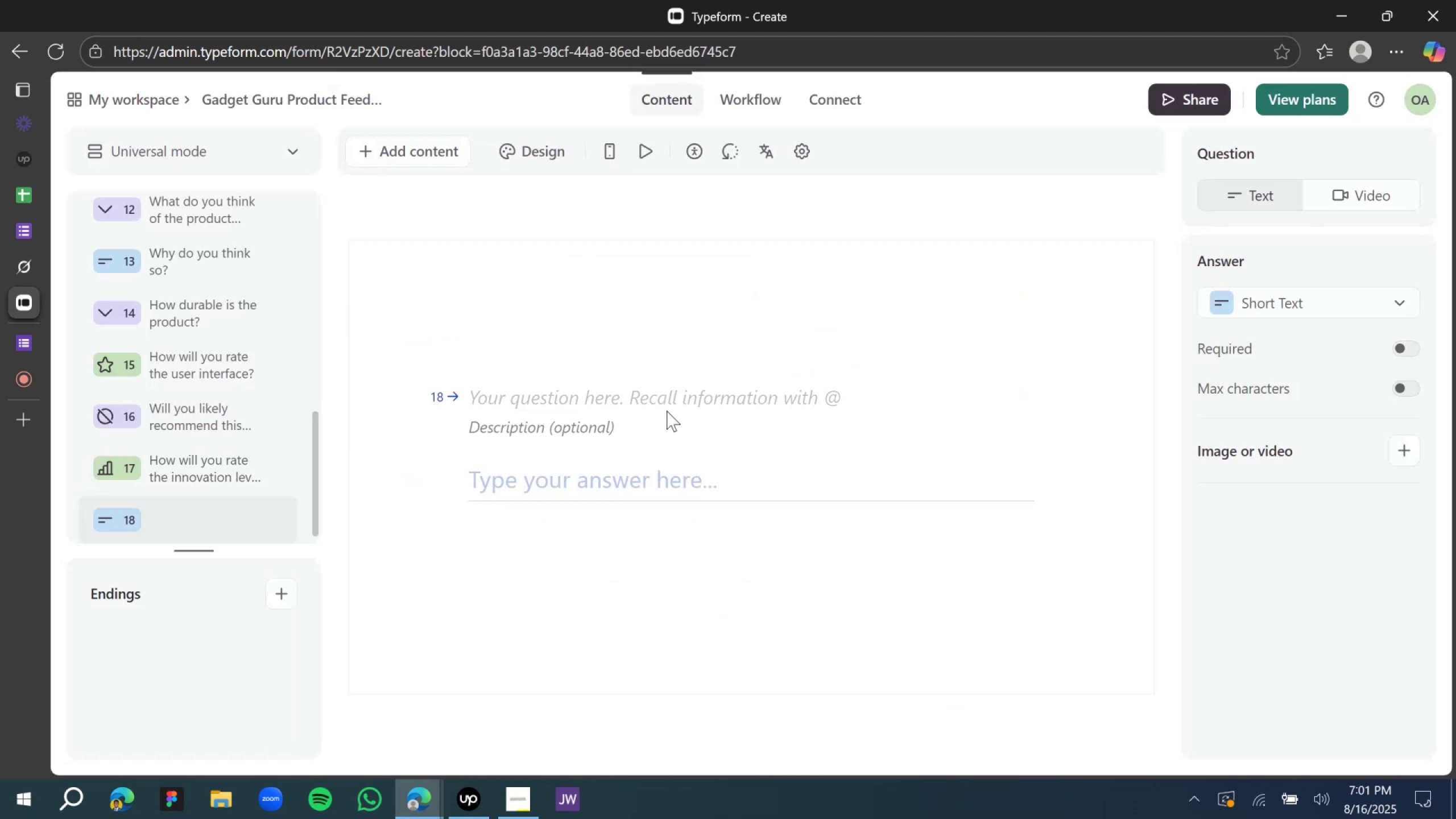 
hold_key(key=ShiftLeft, duration=0.53)
 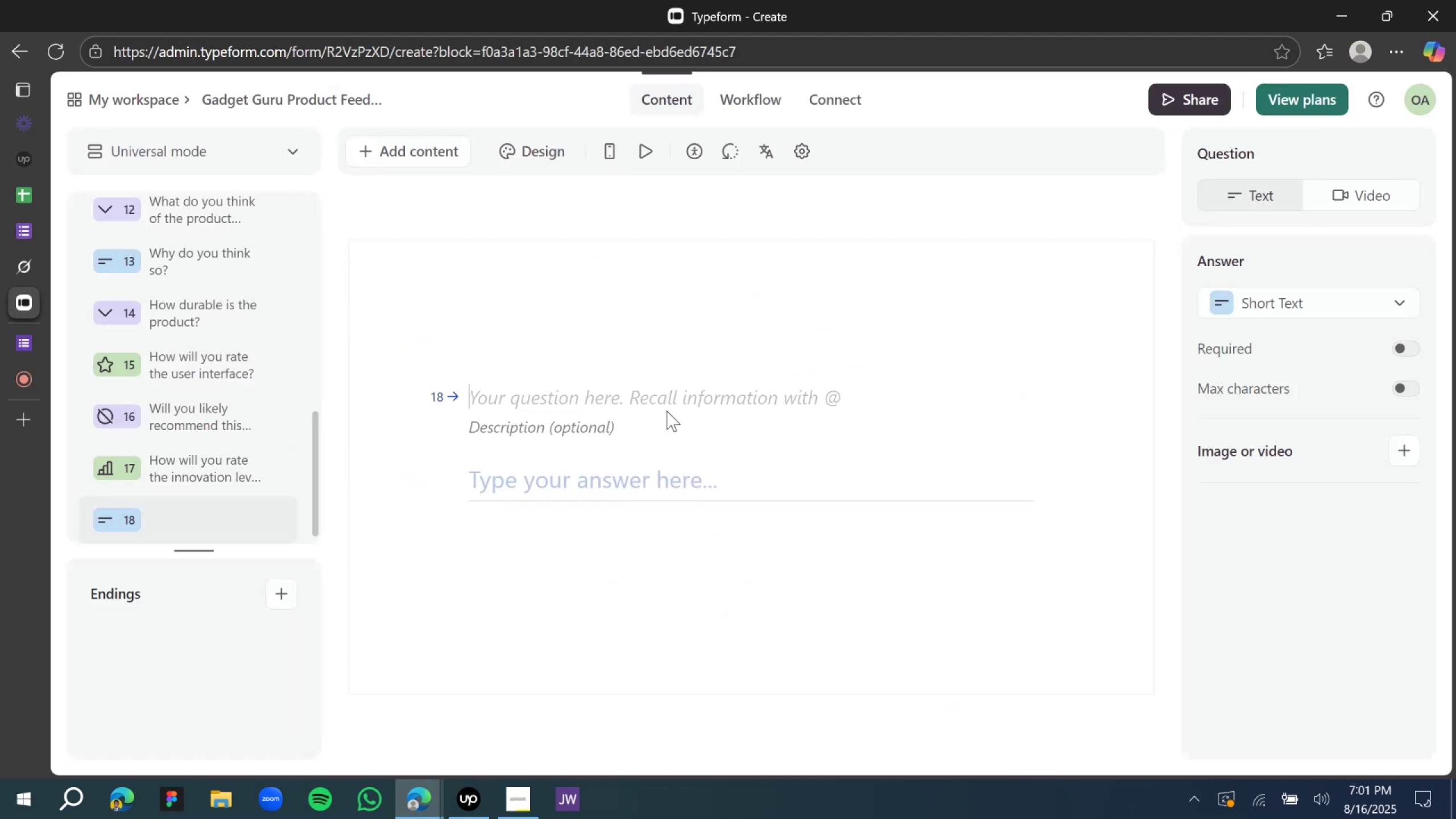 
hold_key(key=ShiftLeft, duration=1.52)
 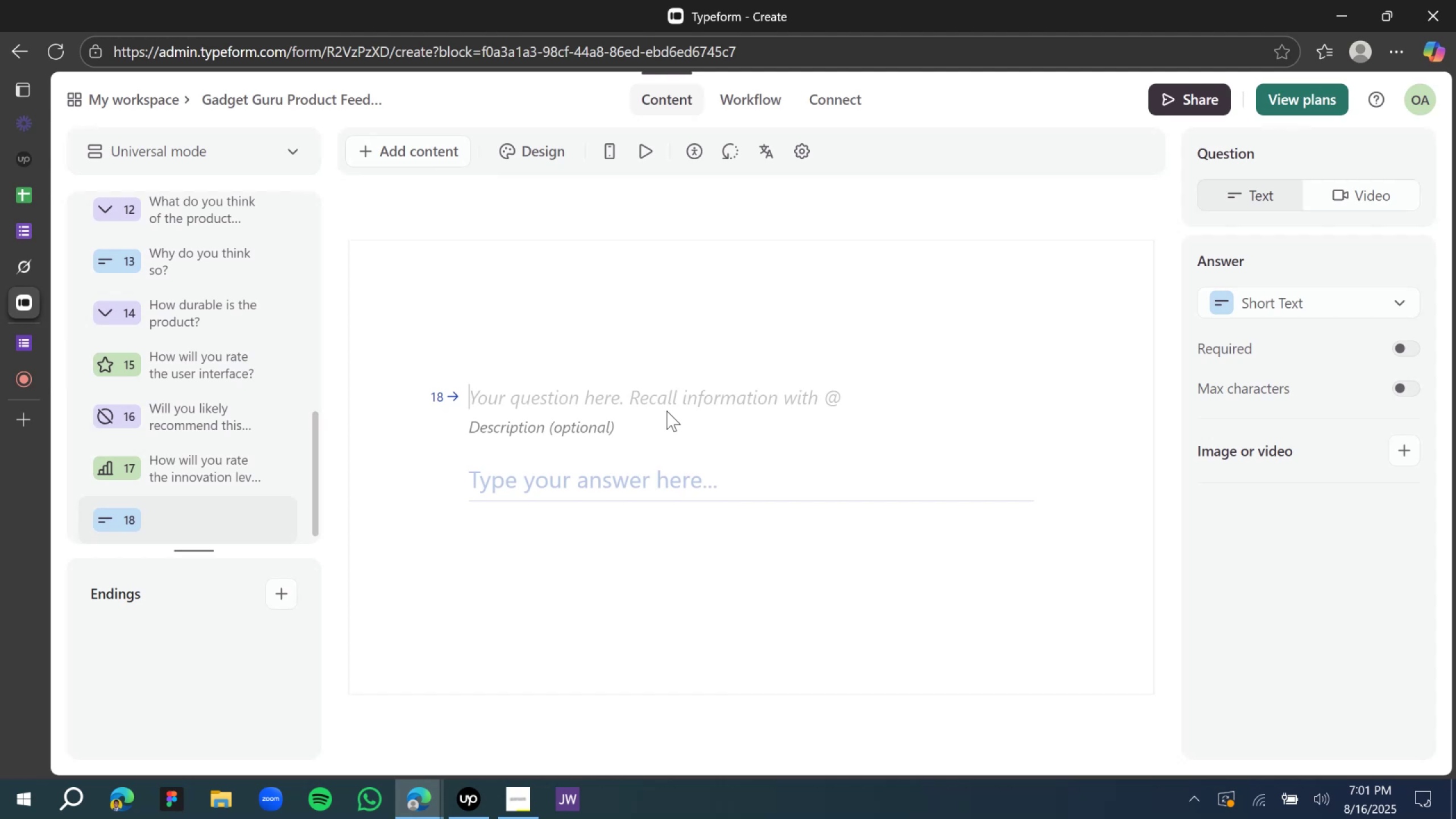 
type(What fe)
 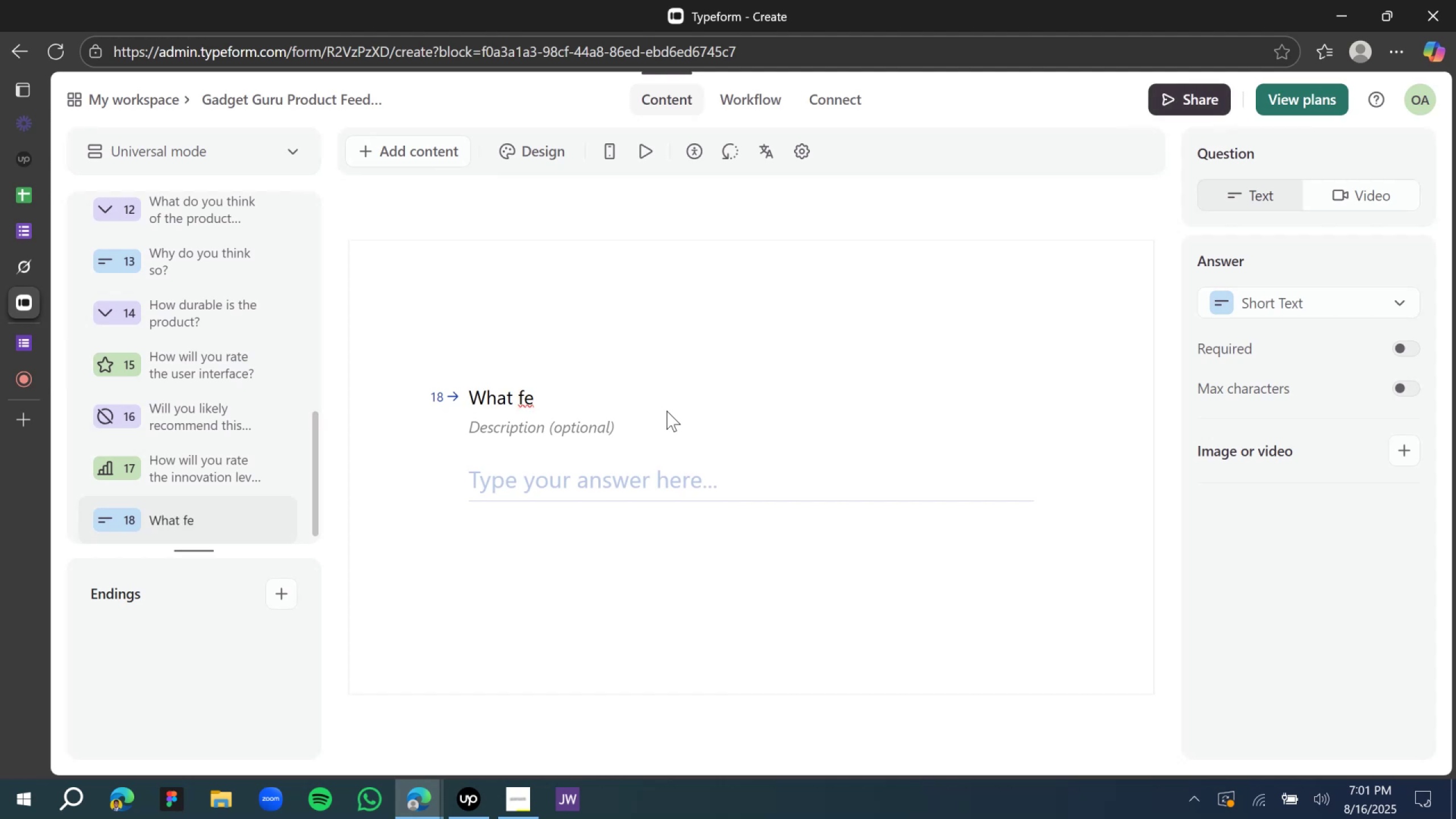 
type(ature will you love to )
 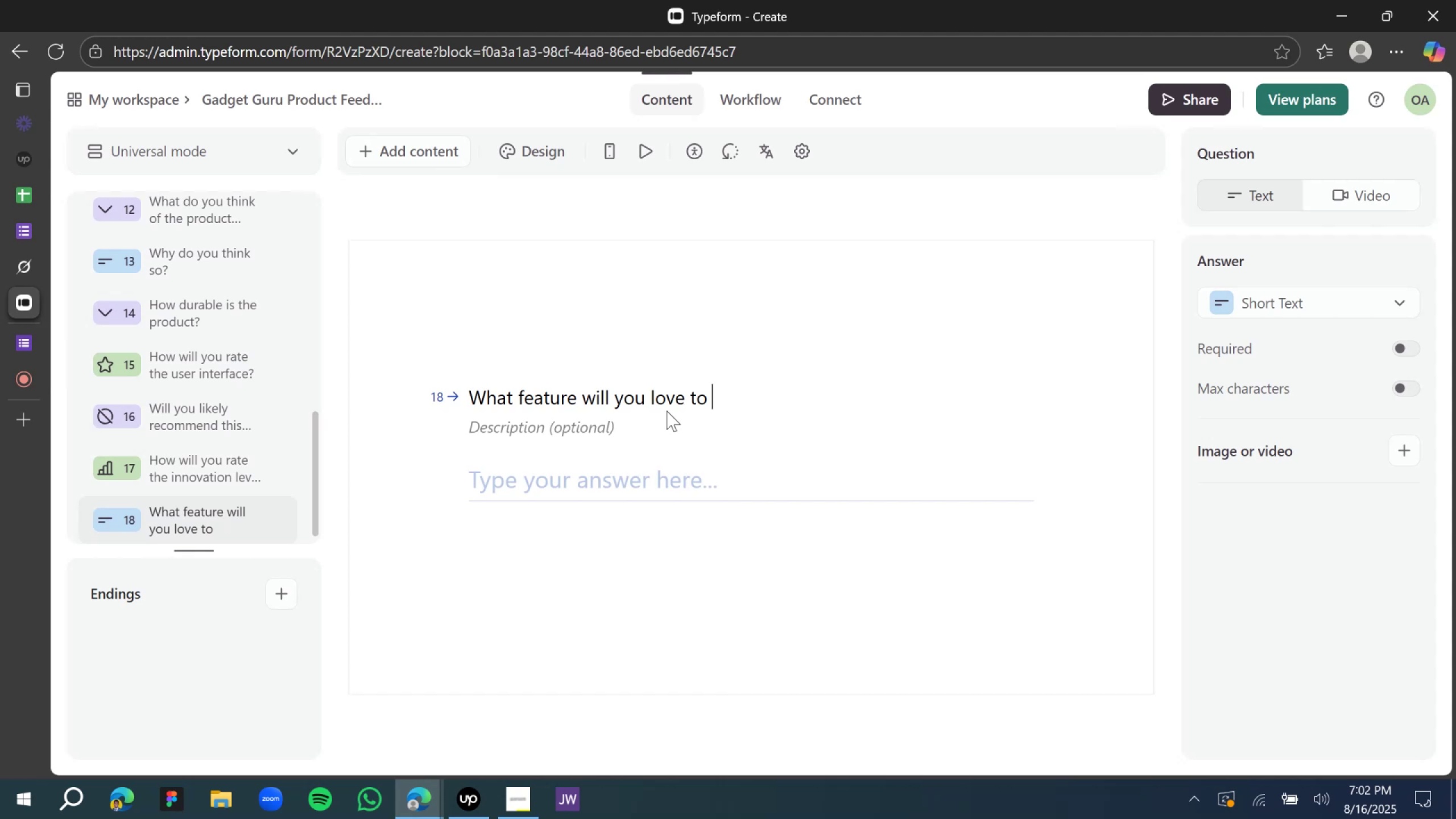 
wait(7.74)
 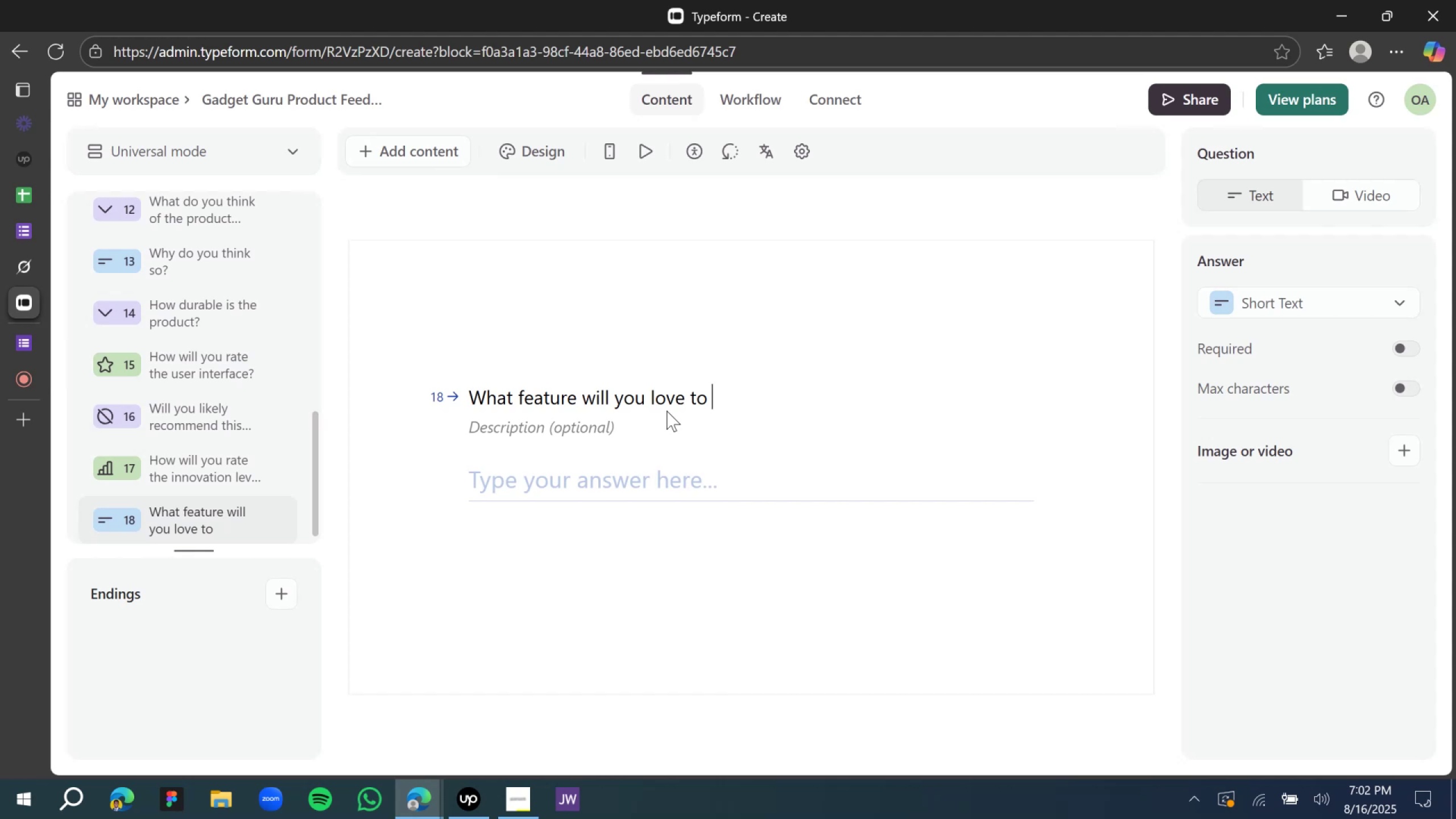 
type(see i )
key(Backspace)
type(n the product?)
 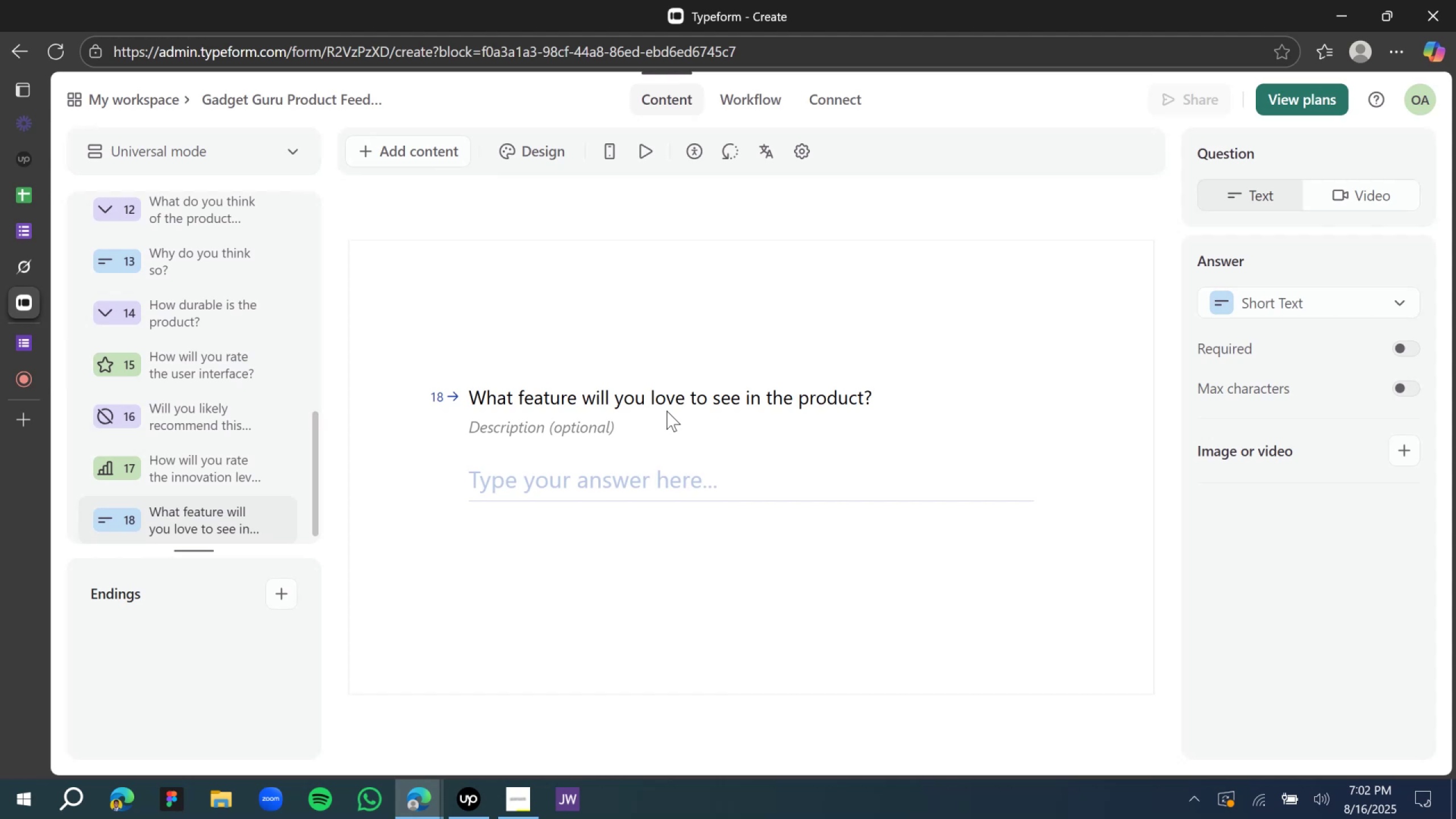 
left_click([482, 262])
 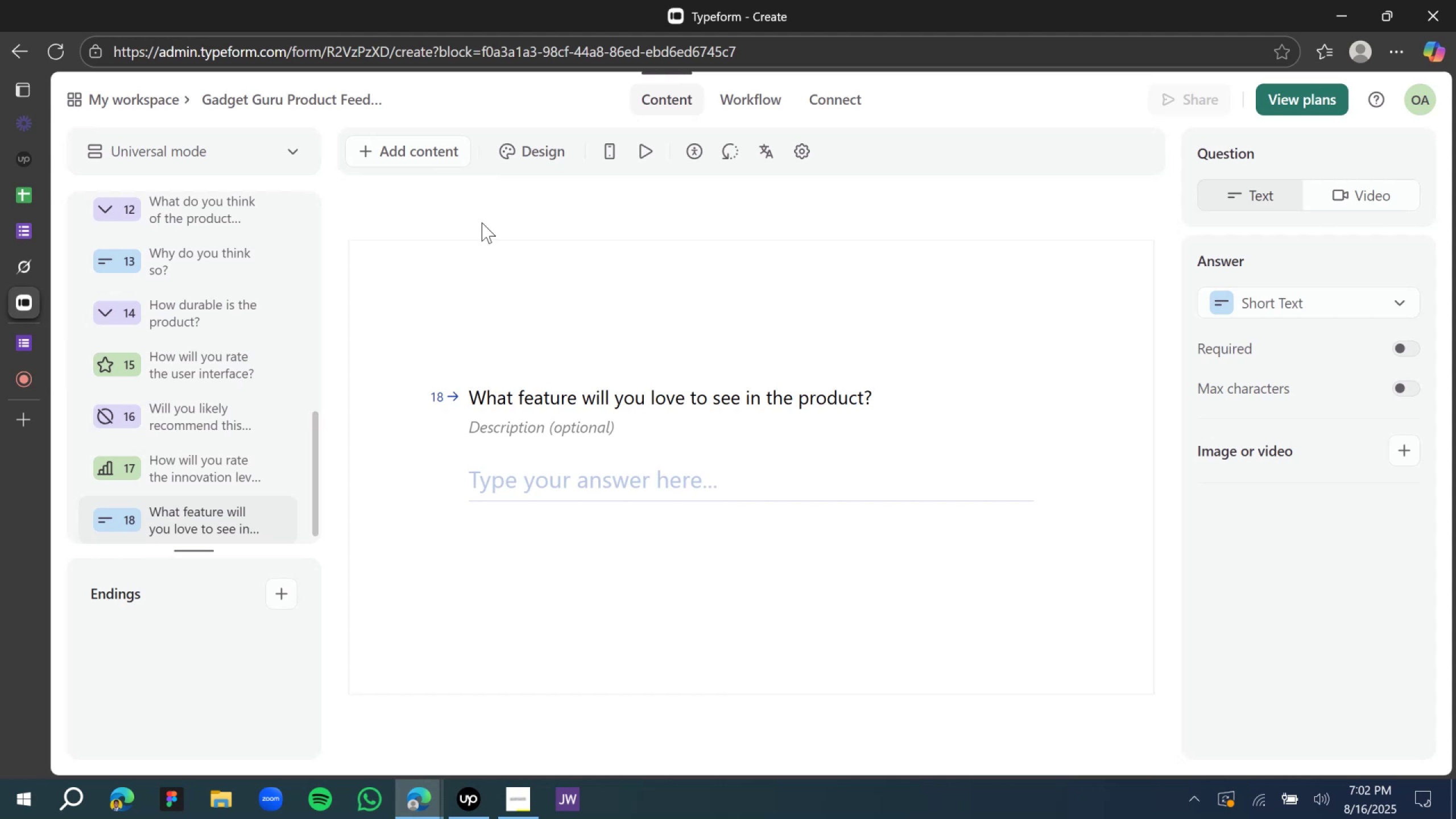 
double_click([482, 222])
 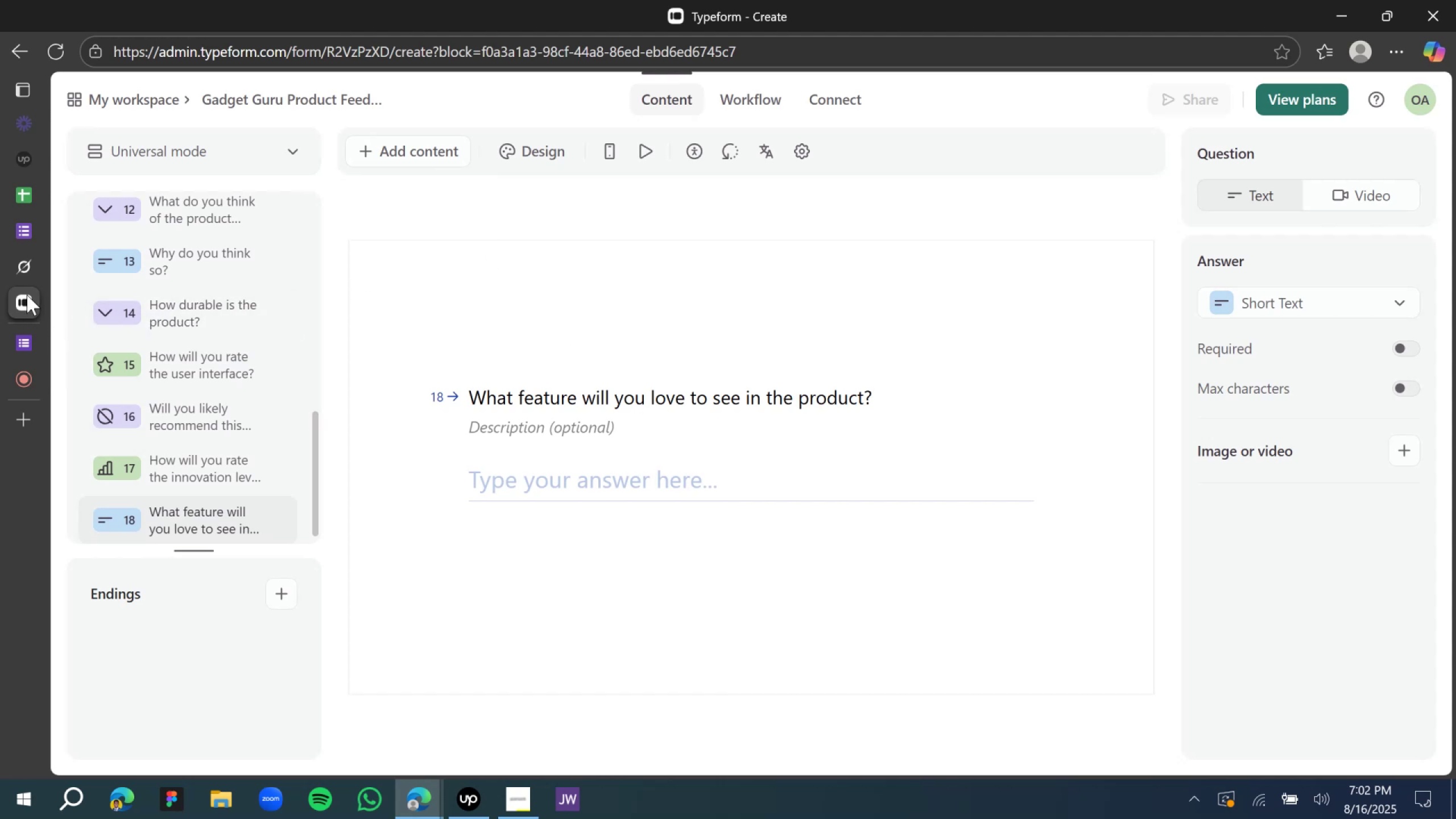 
left_click([26, 276])
 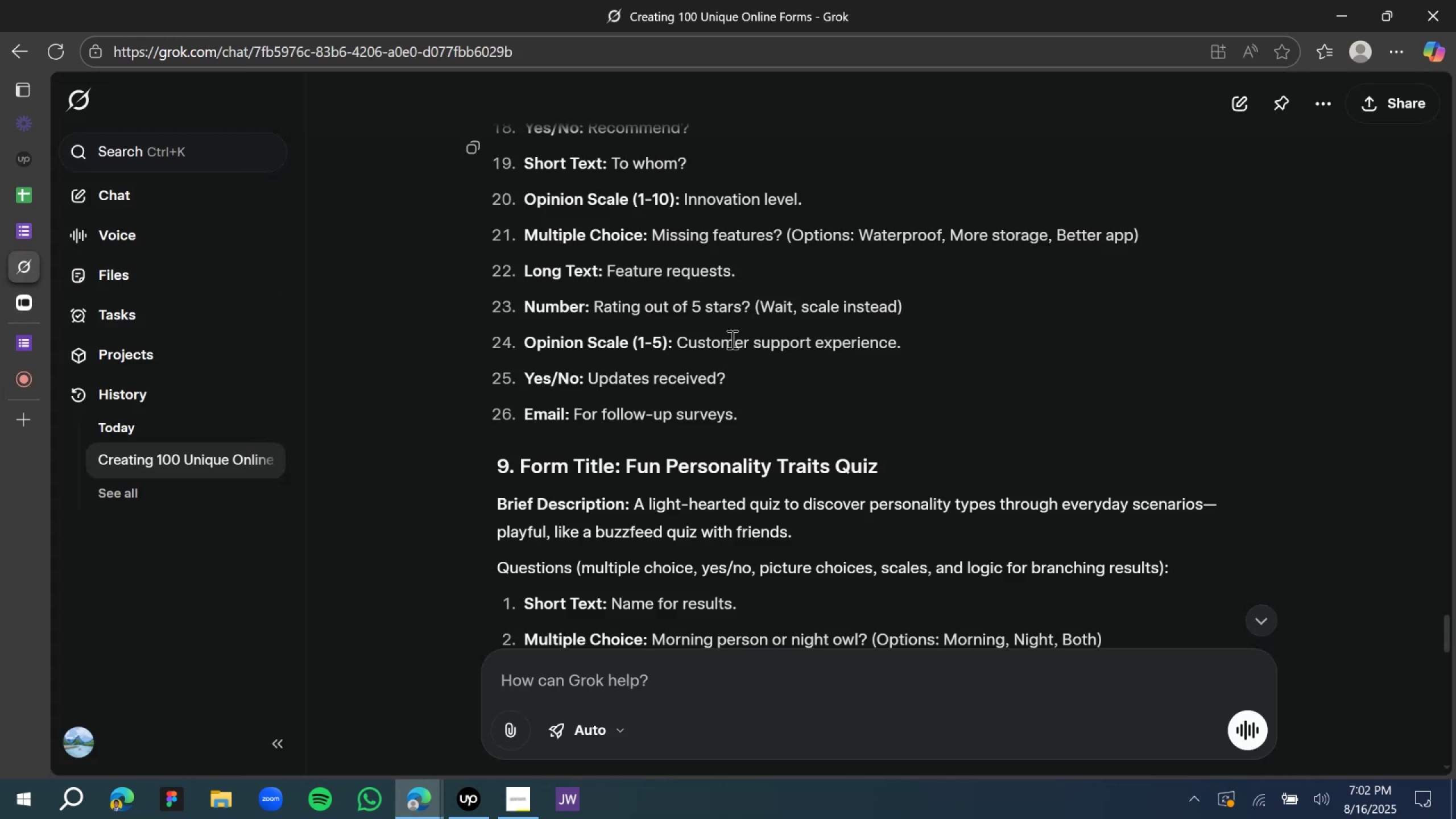 
scroll: coordinate [721, 403], scroll_direction: down, amount: 2.0
 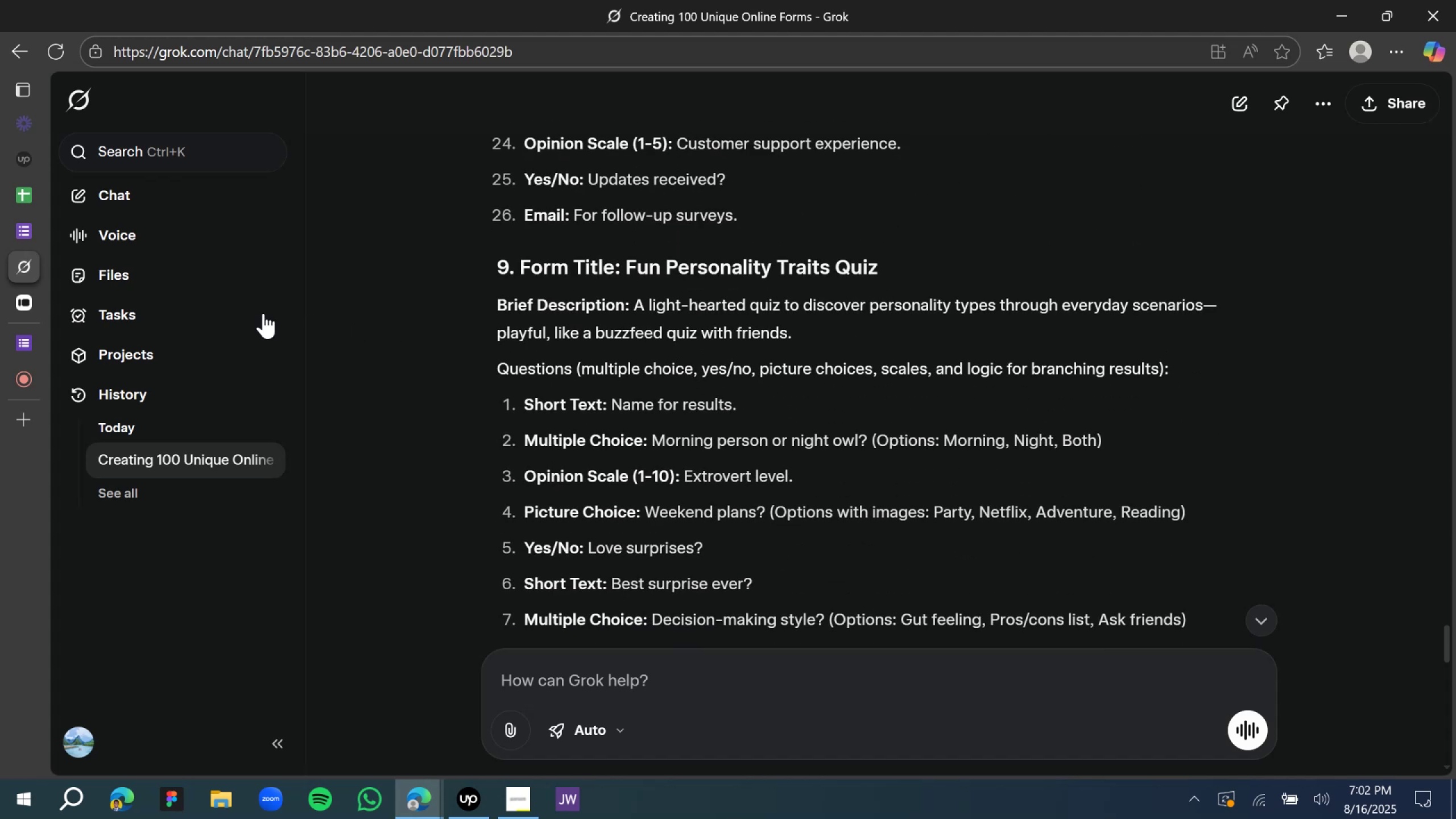 
left_click([33, 307])
 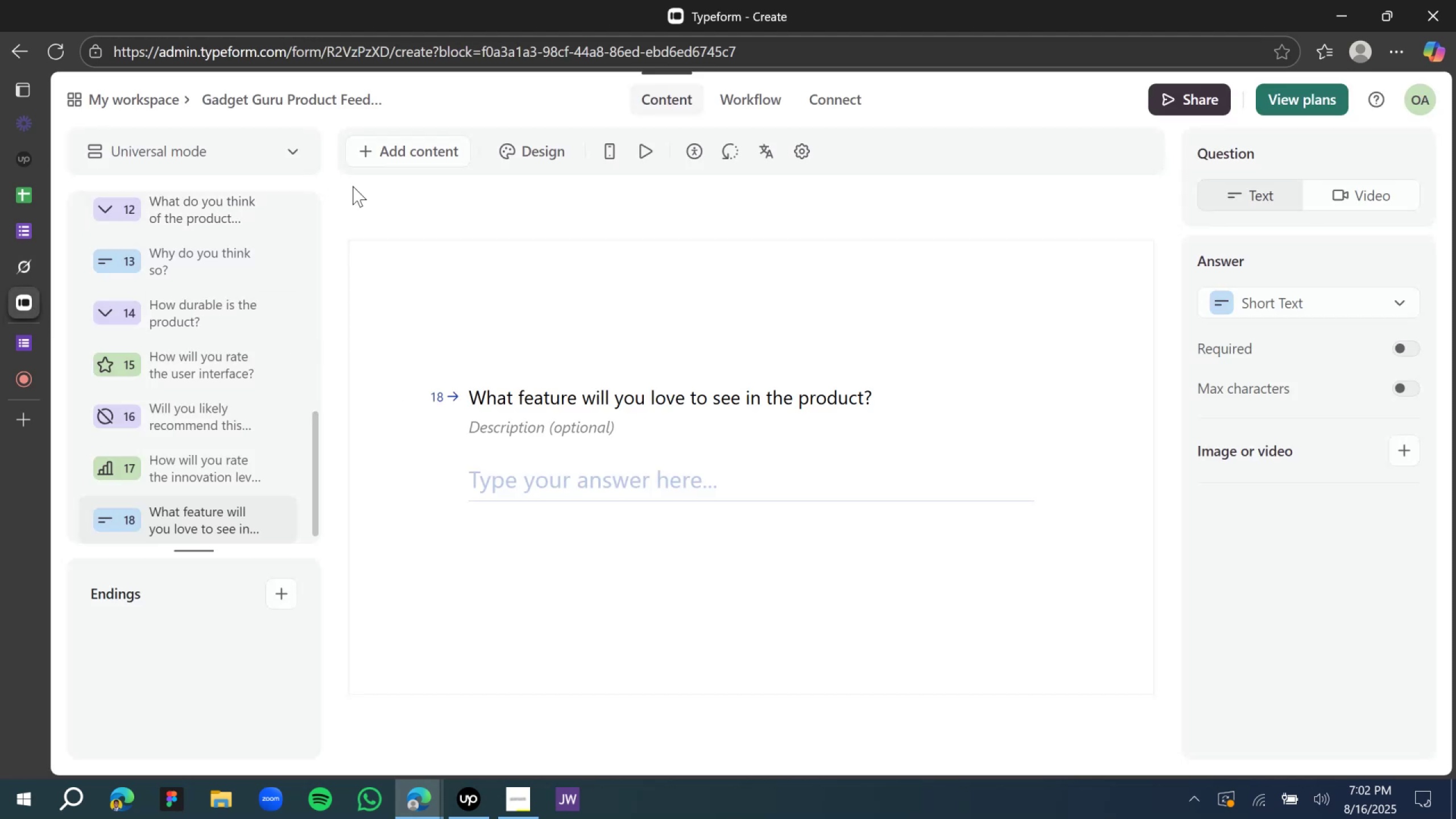 
left_click([382, 158])
 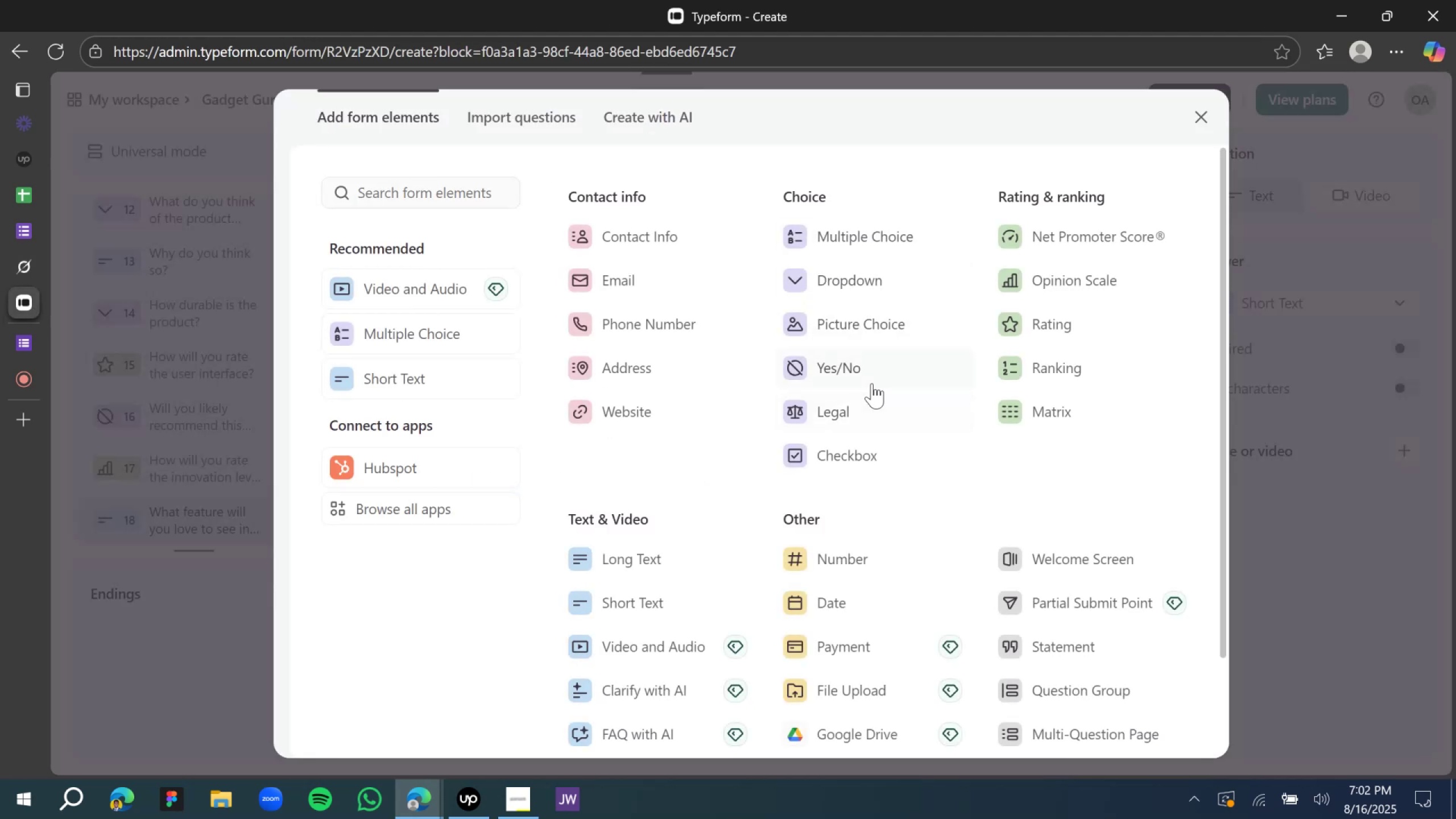 
left_click([866, 377])
 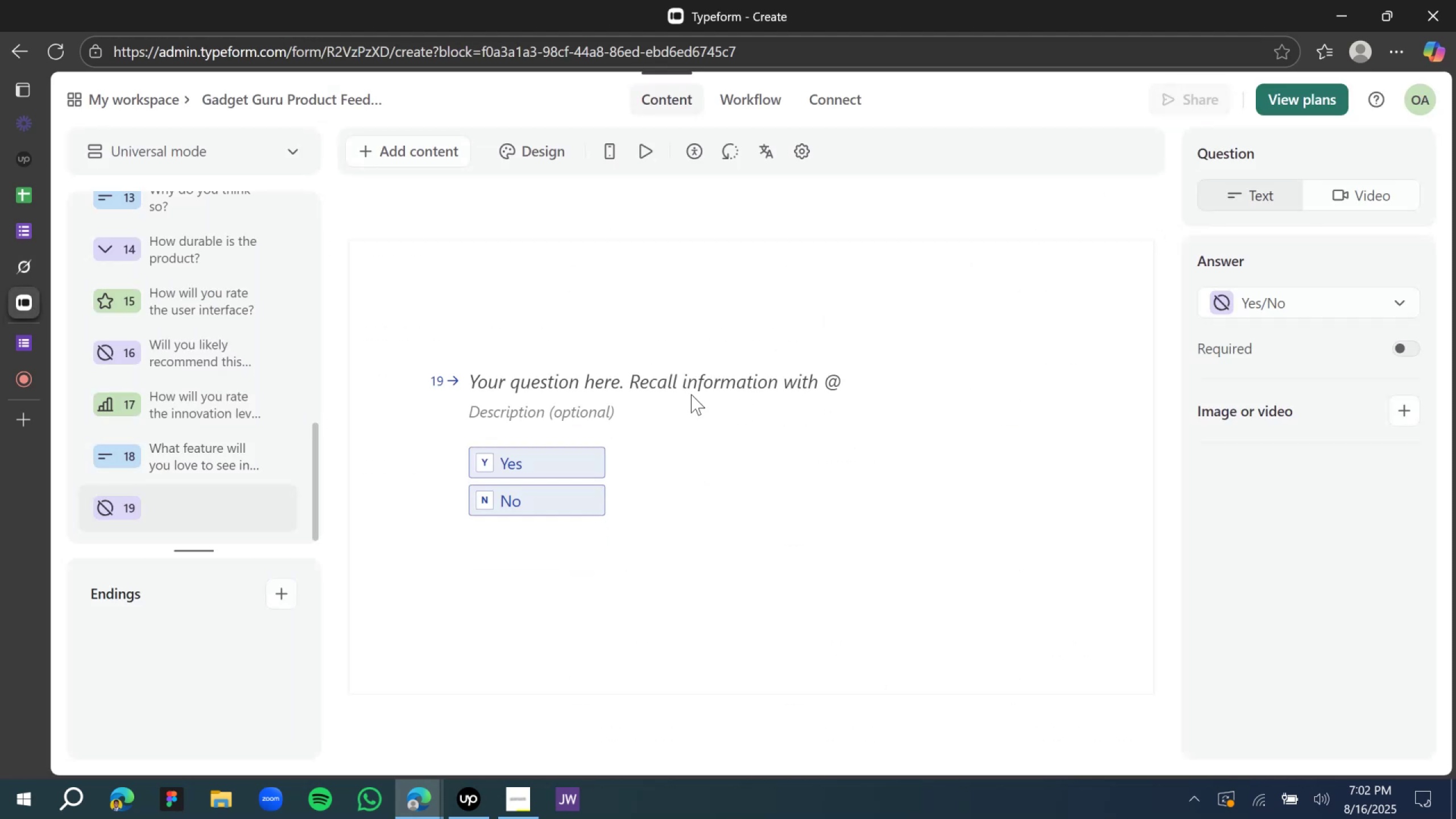 
left_click([679, 381])
 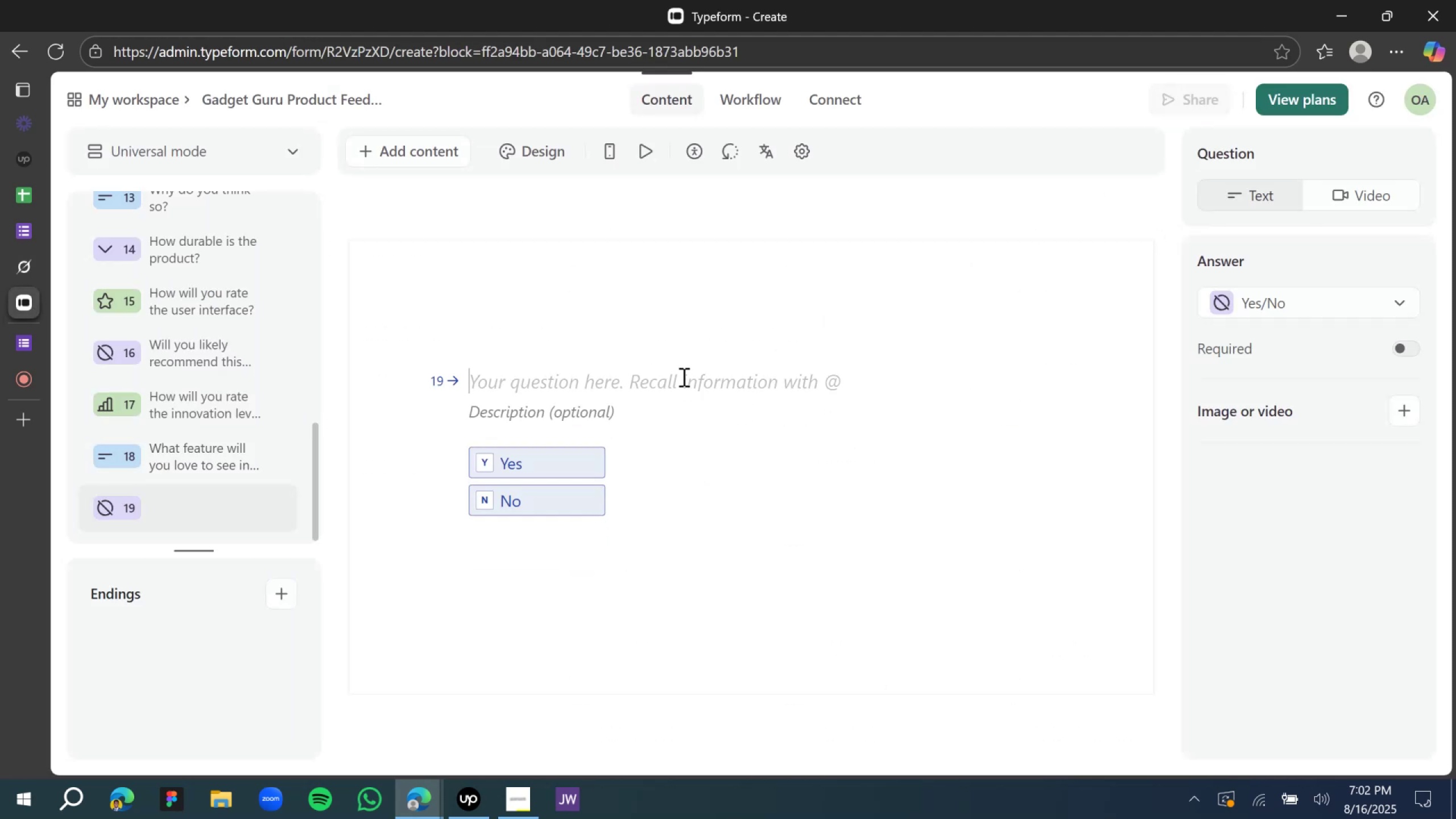 
type(Will you like )
 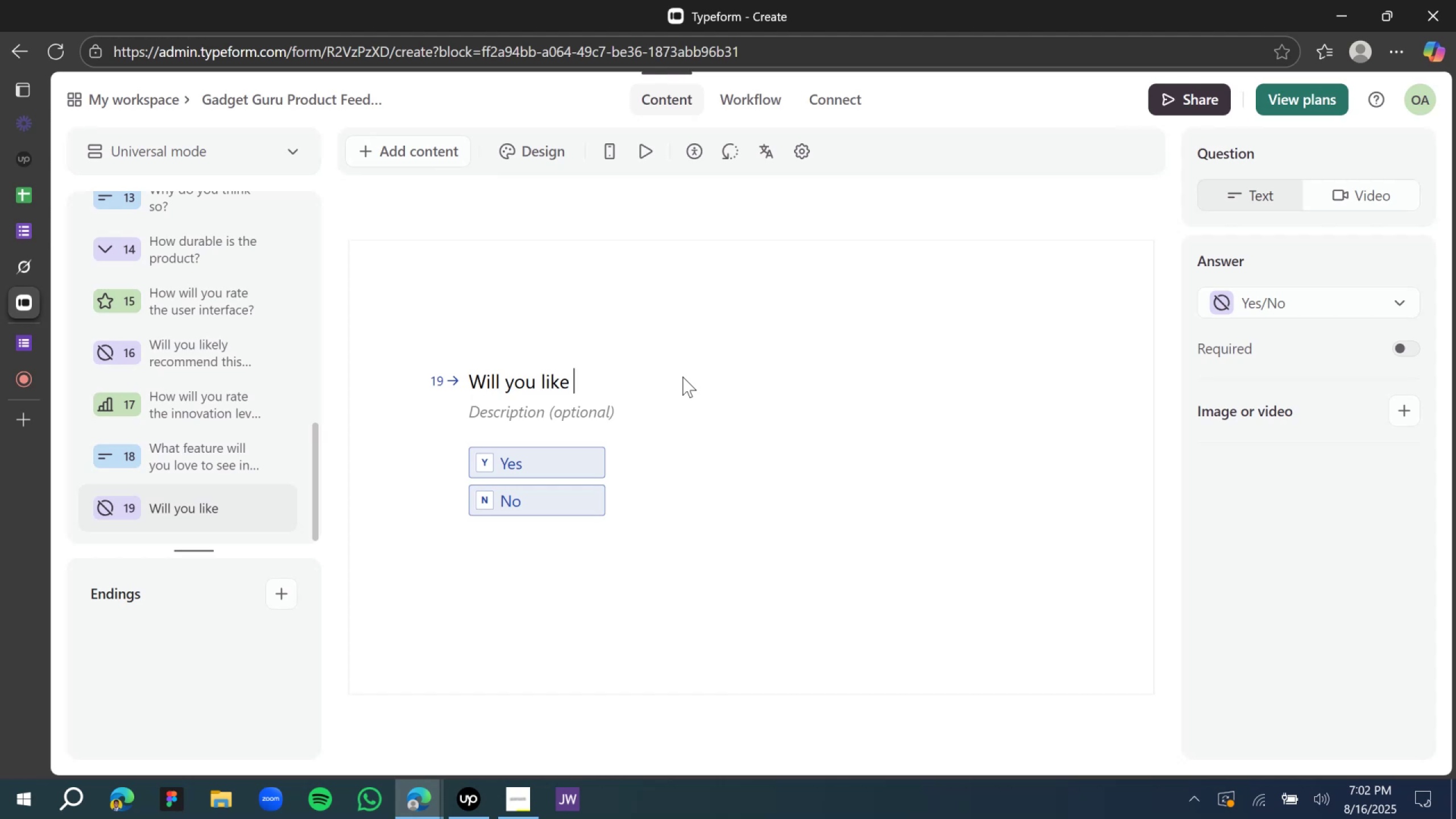 
wait(12.66)
 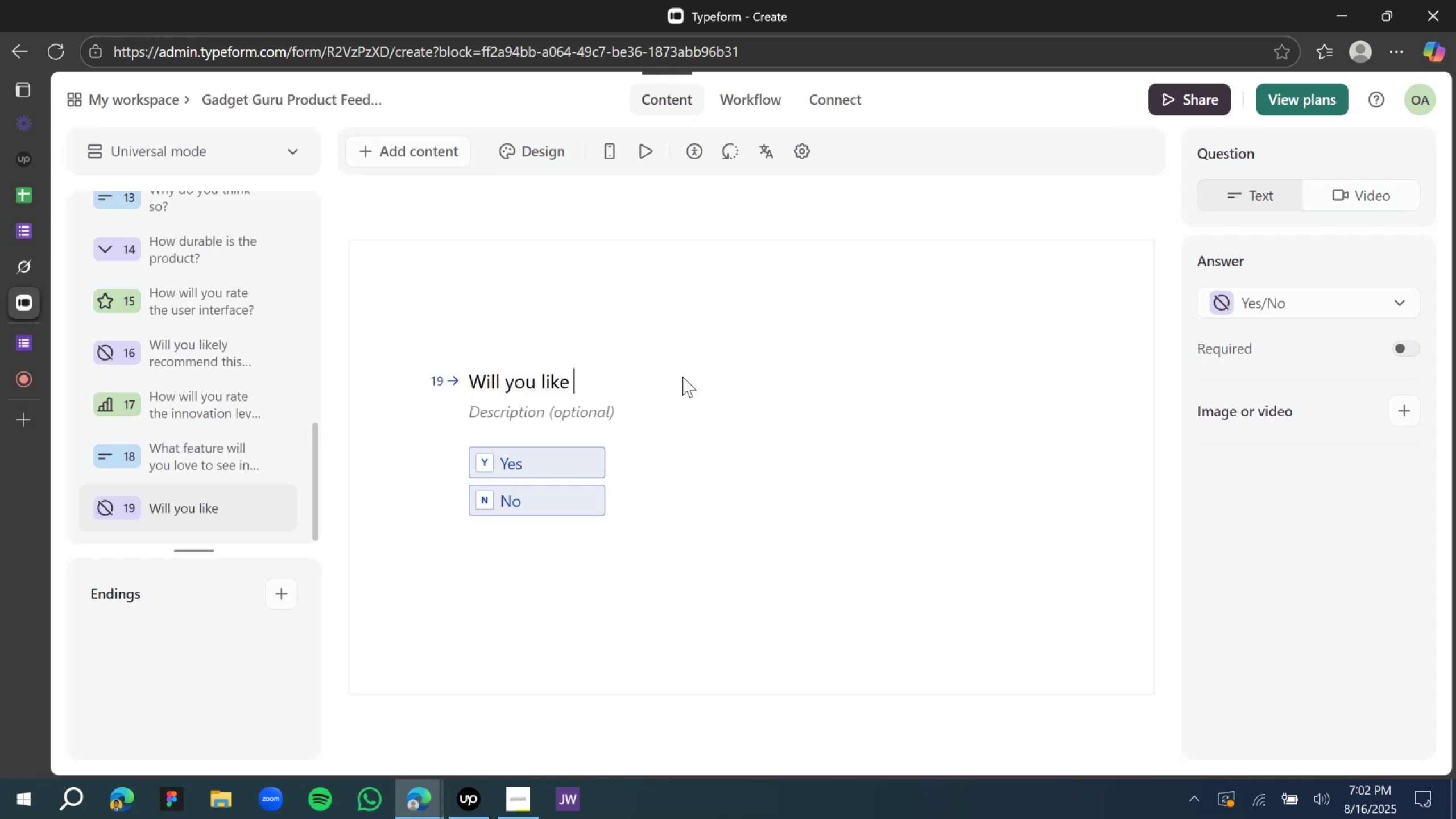 
type(you)
 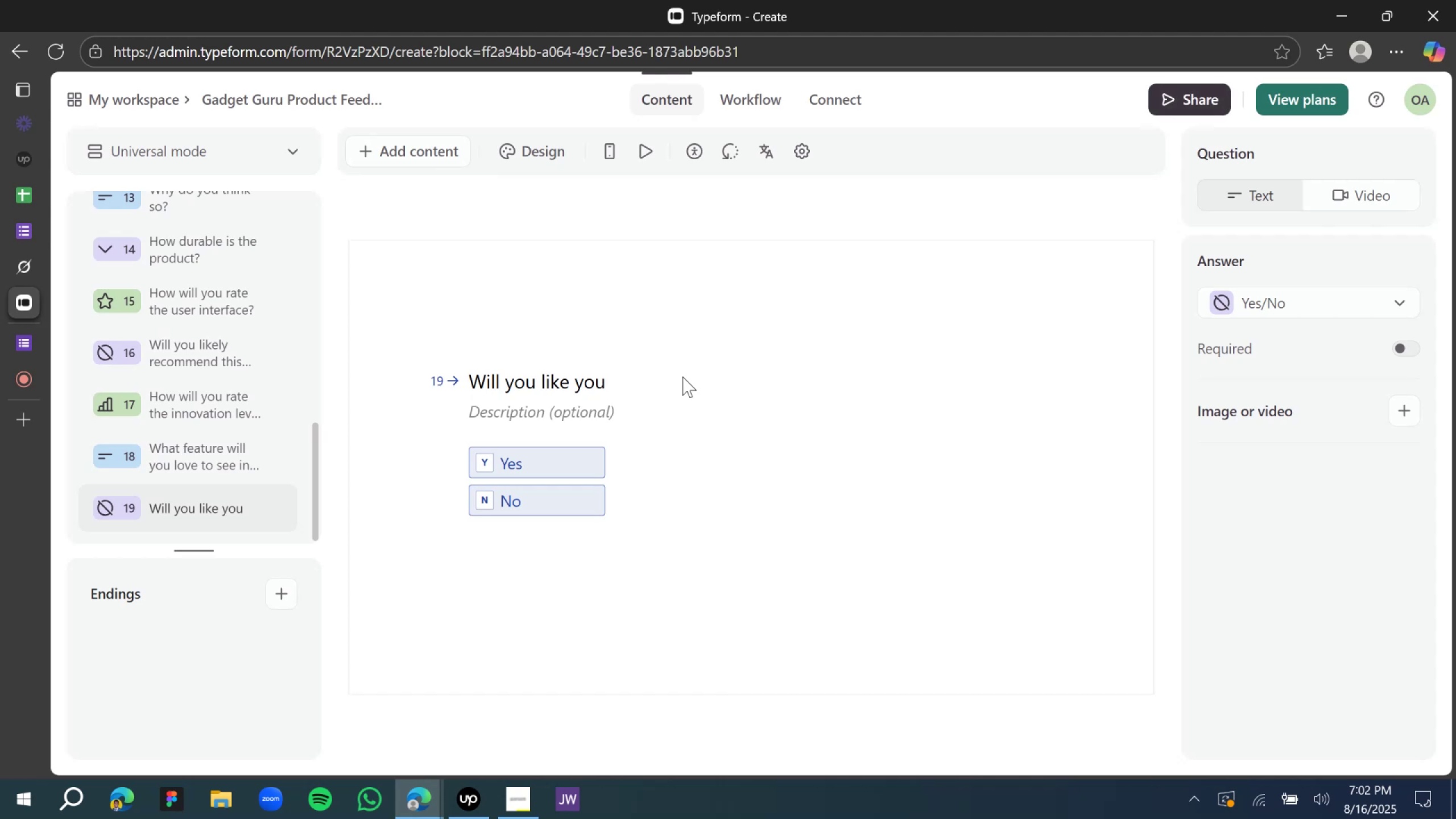 
wait(5.61)
 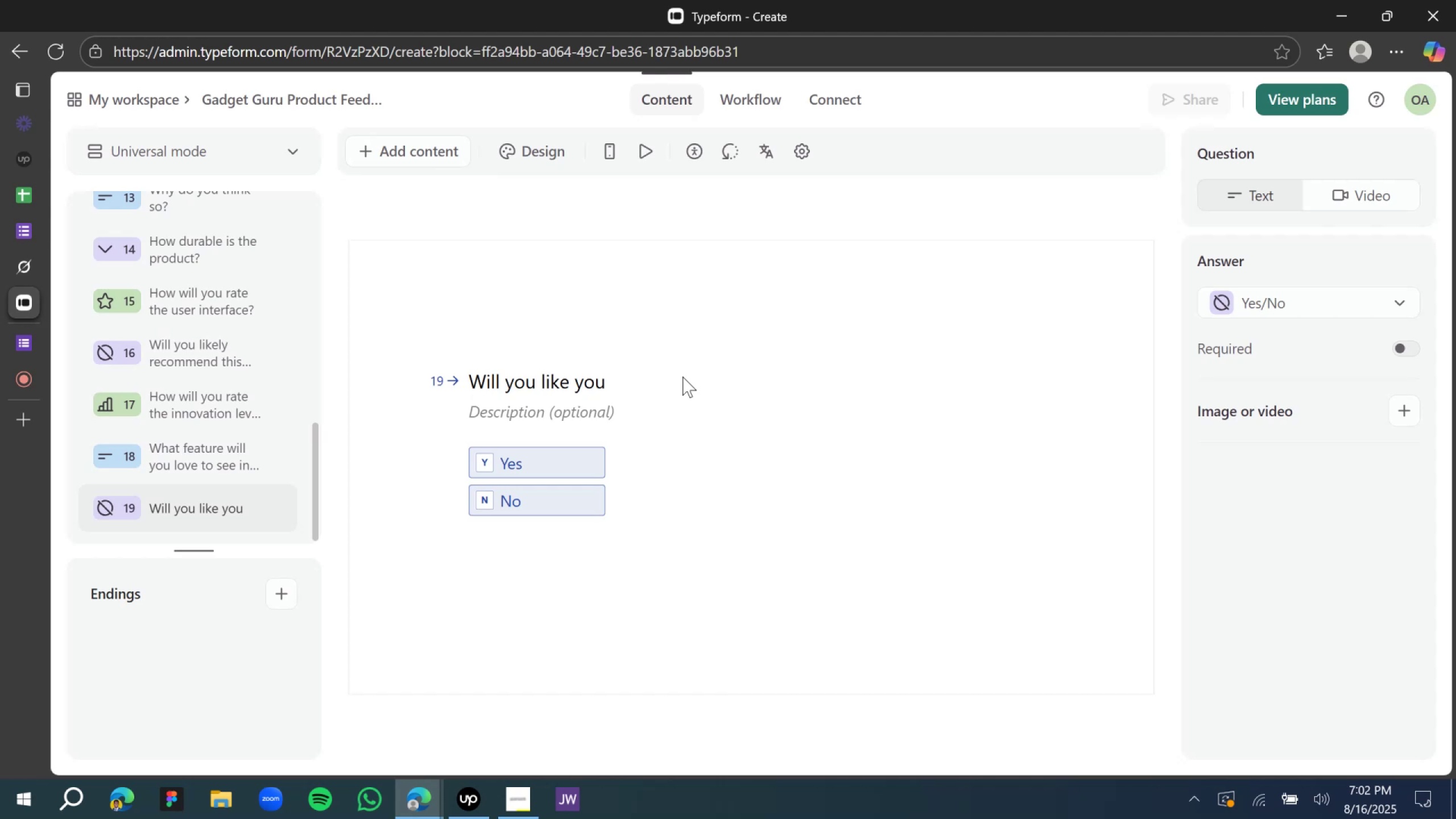 
key(Space)
 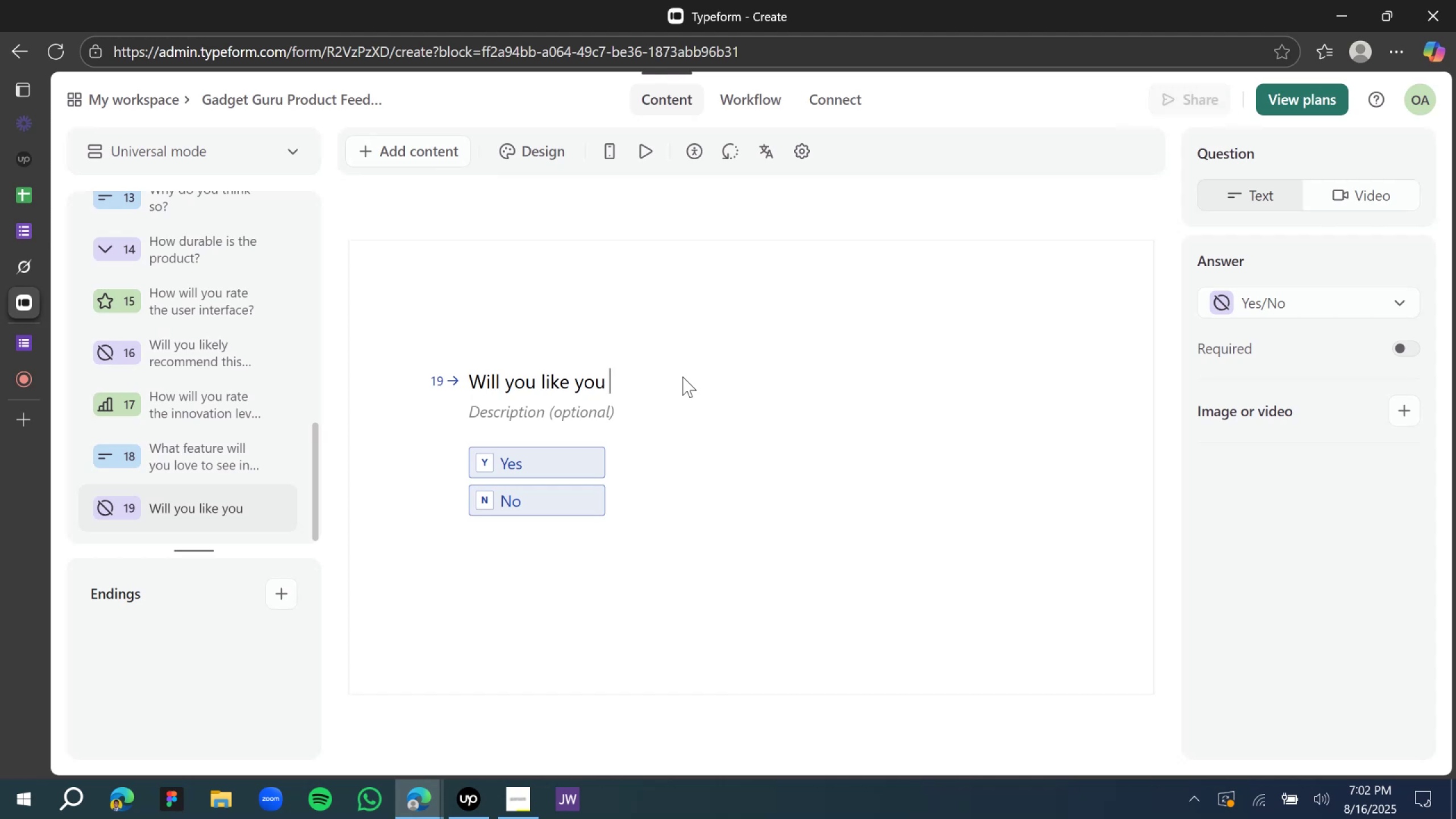 
key(Backspace)
 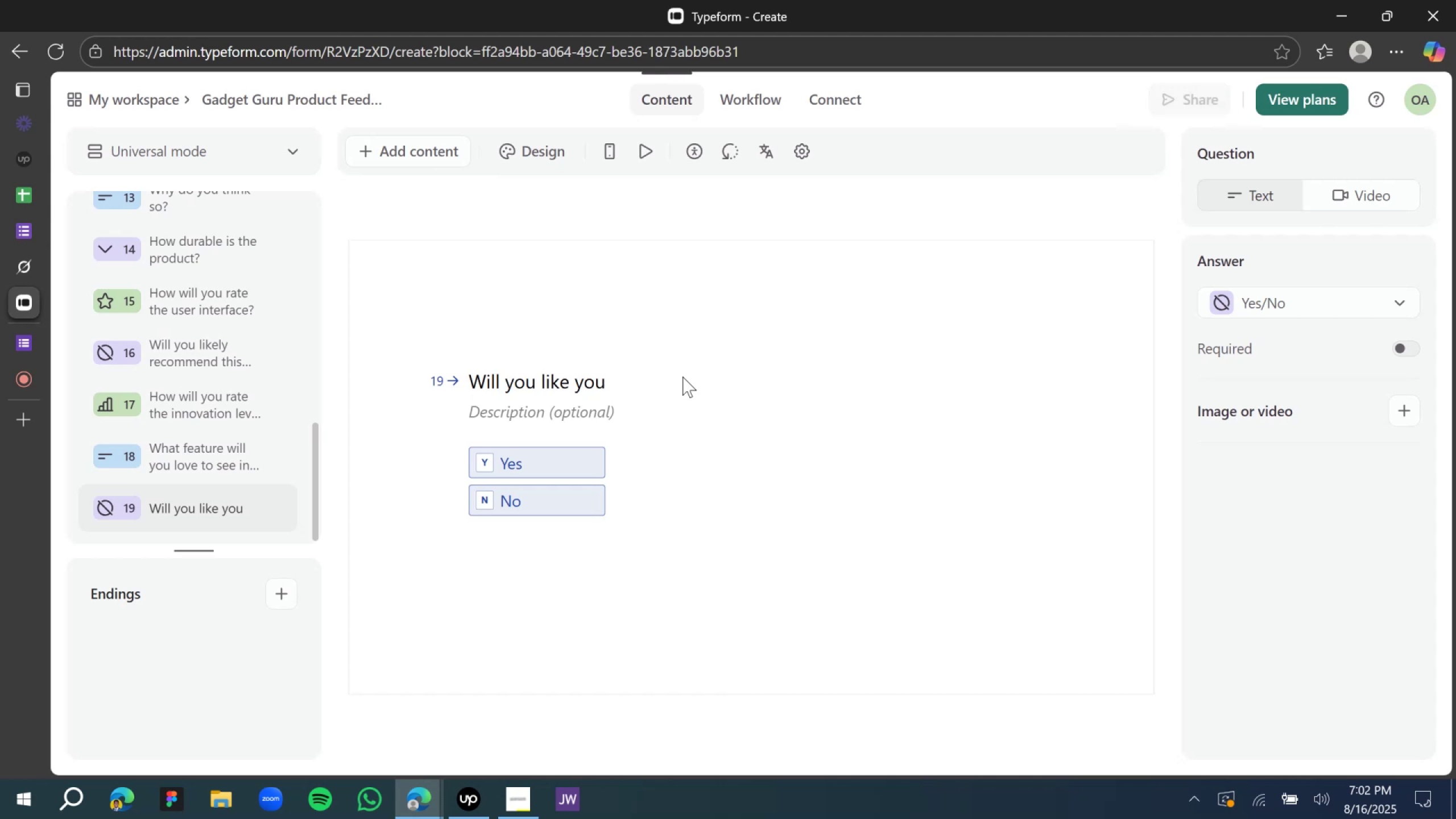 
key(Backspace)
 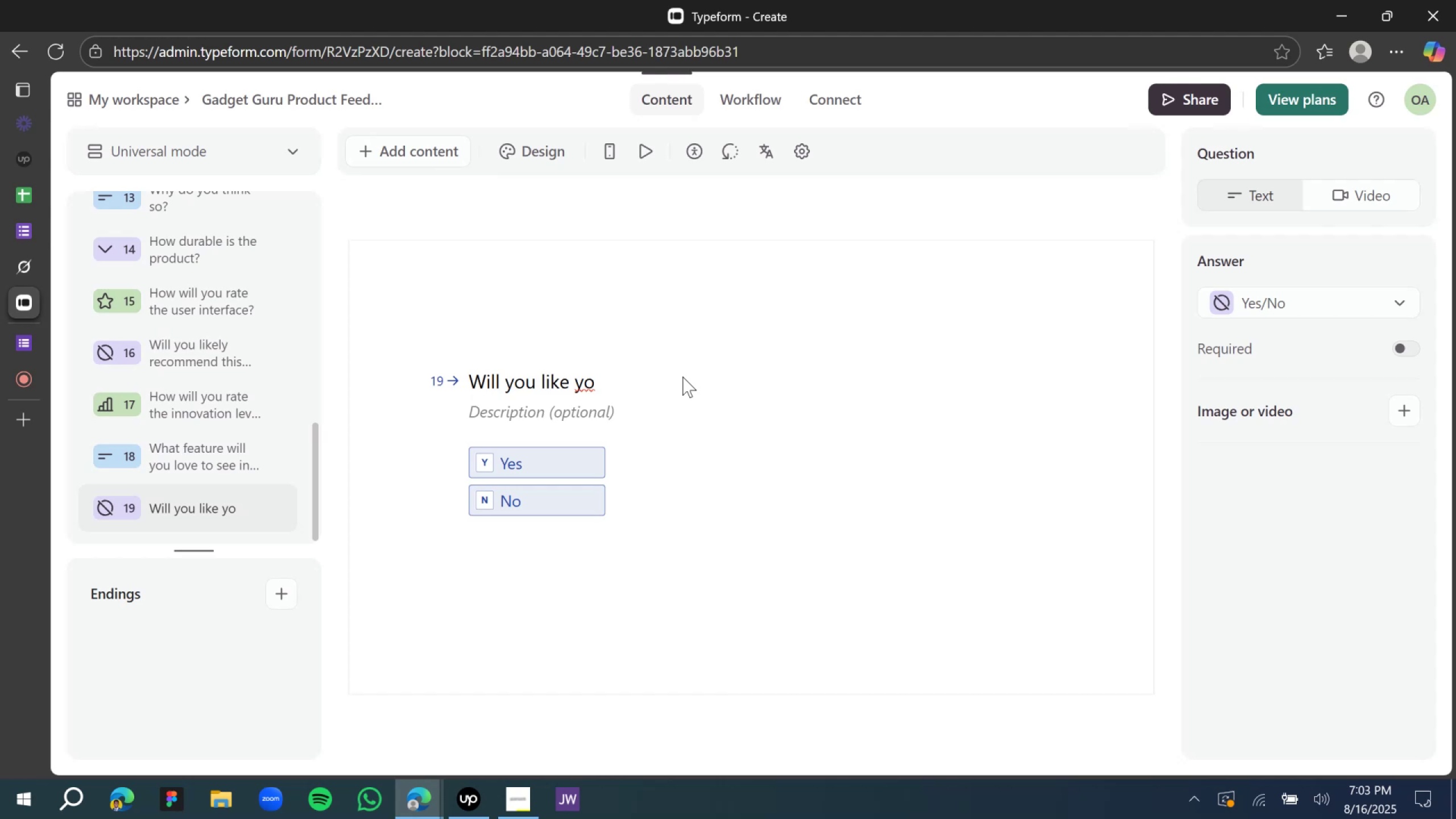 
key(Backspace)
 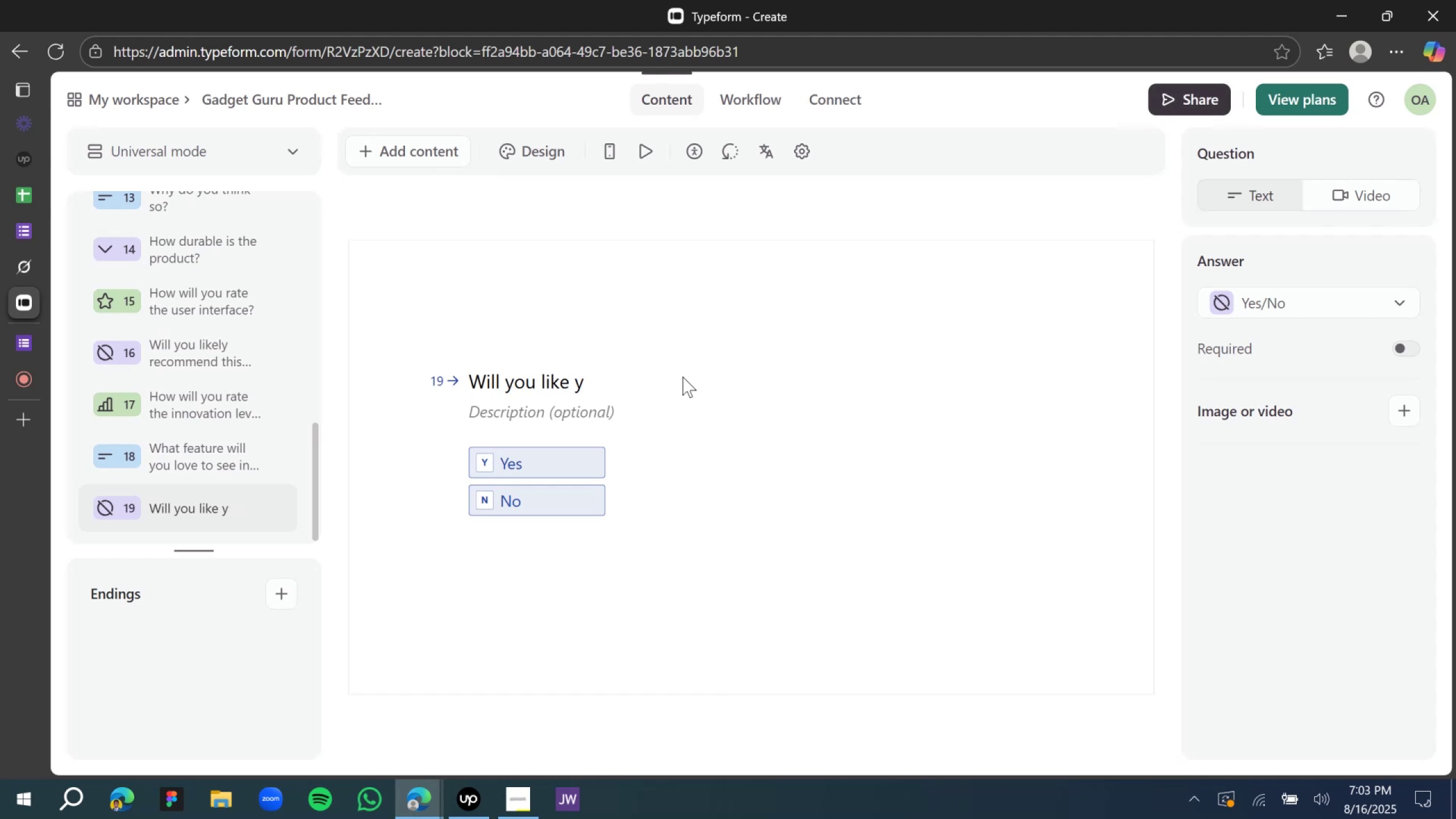 
key(Backspace)
 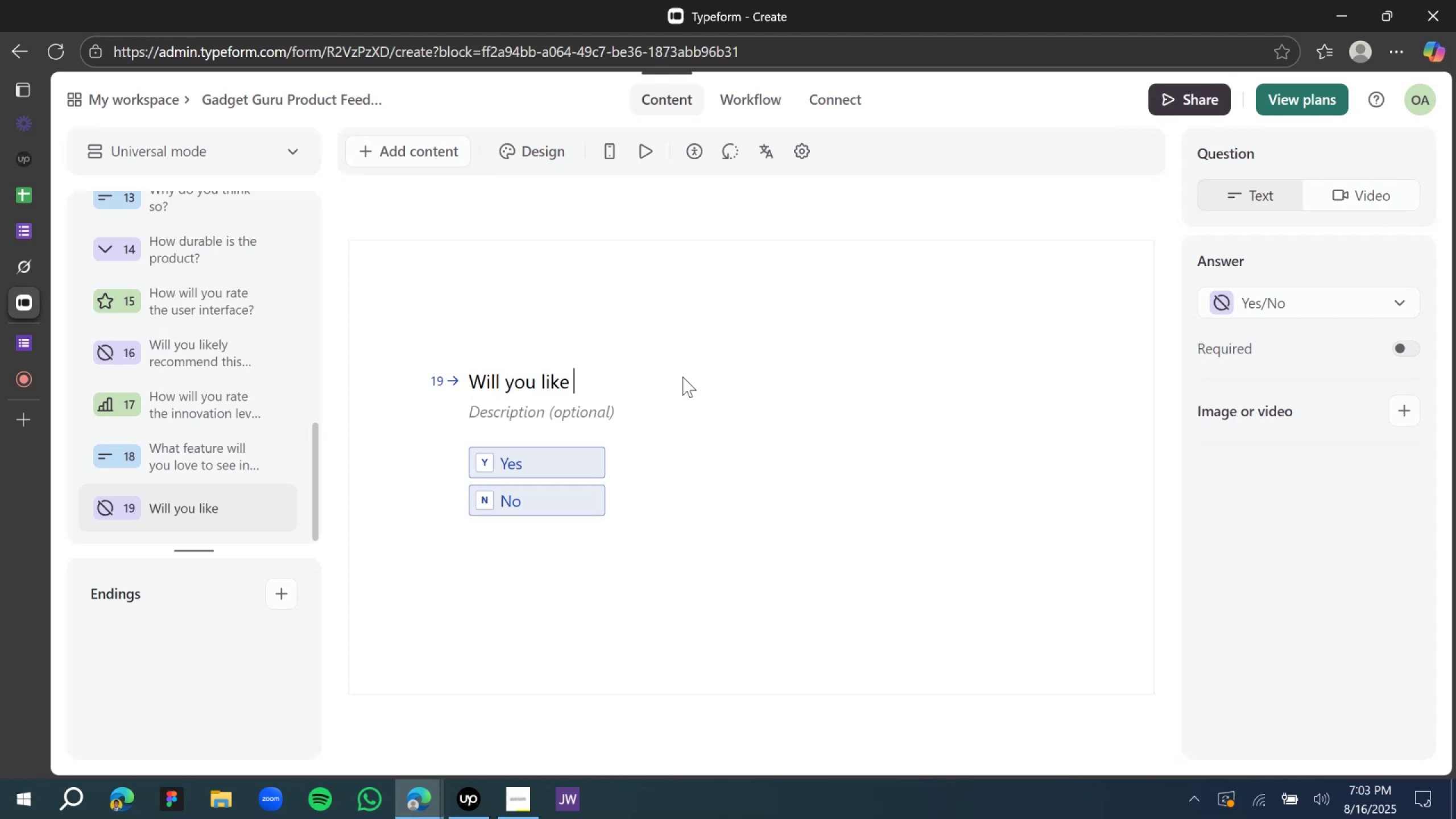 
key(Home)
 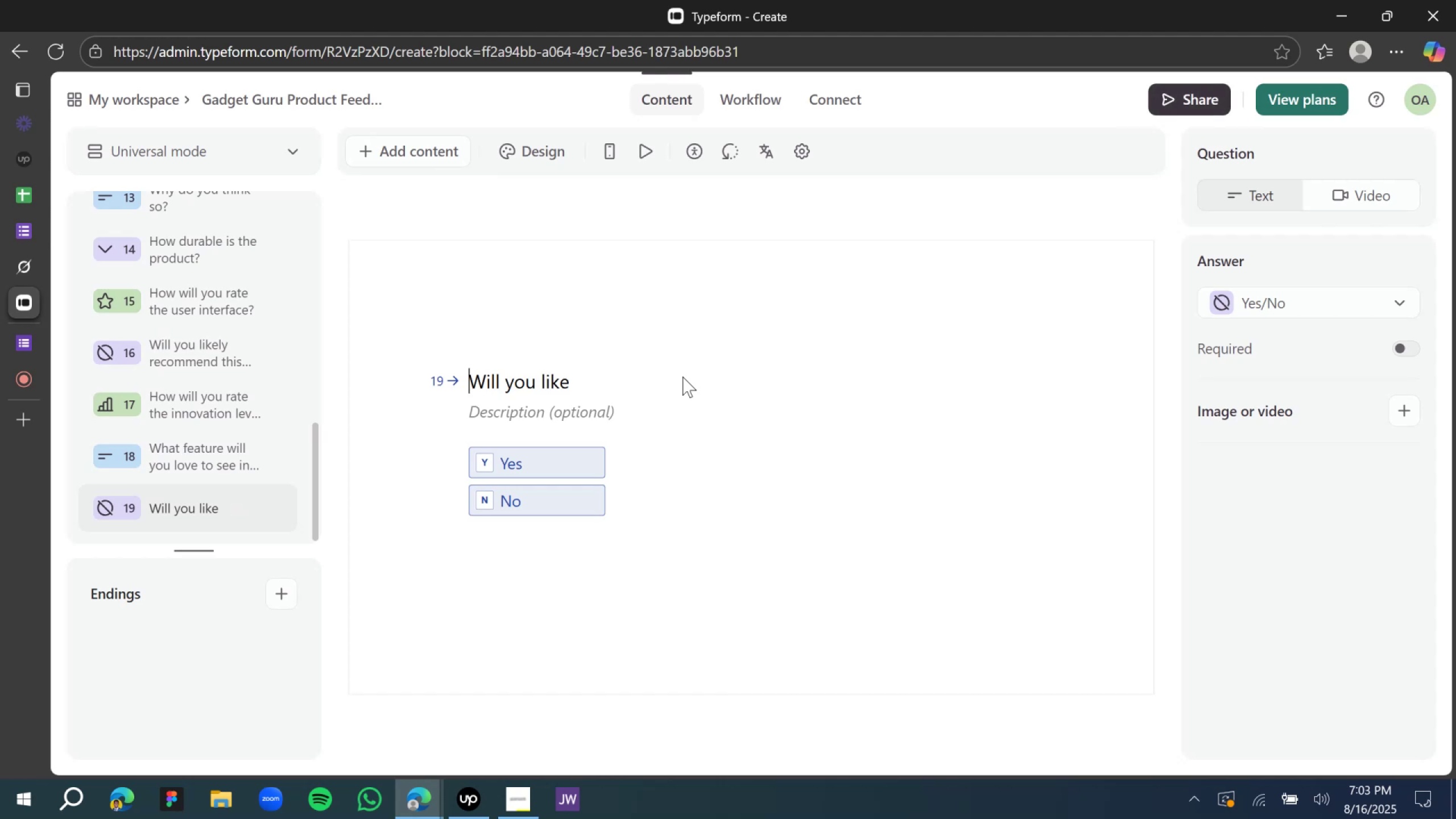 
key(Backspace)
 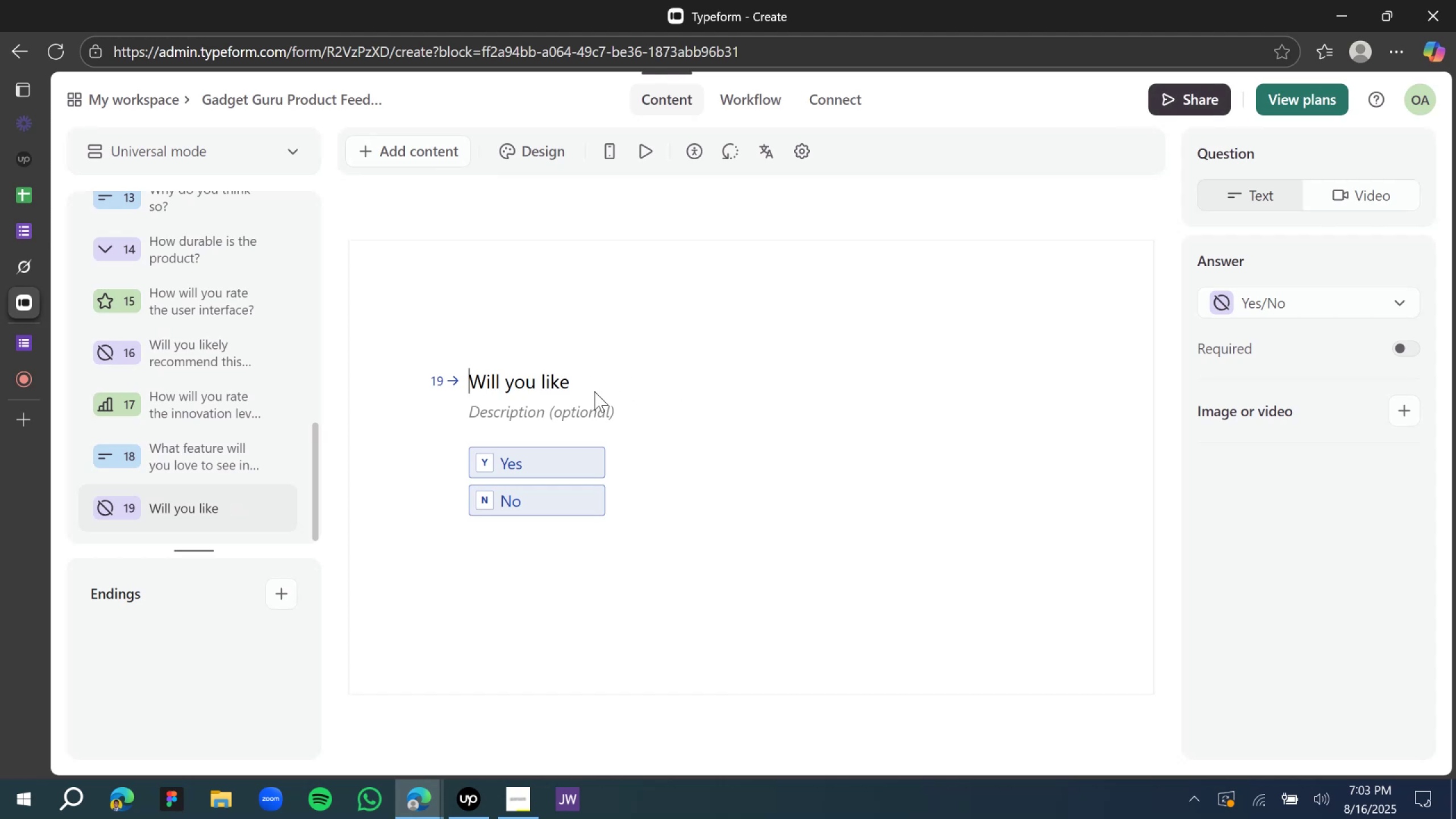 
double_click([564, 380])
 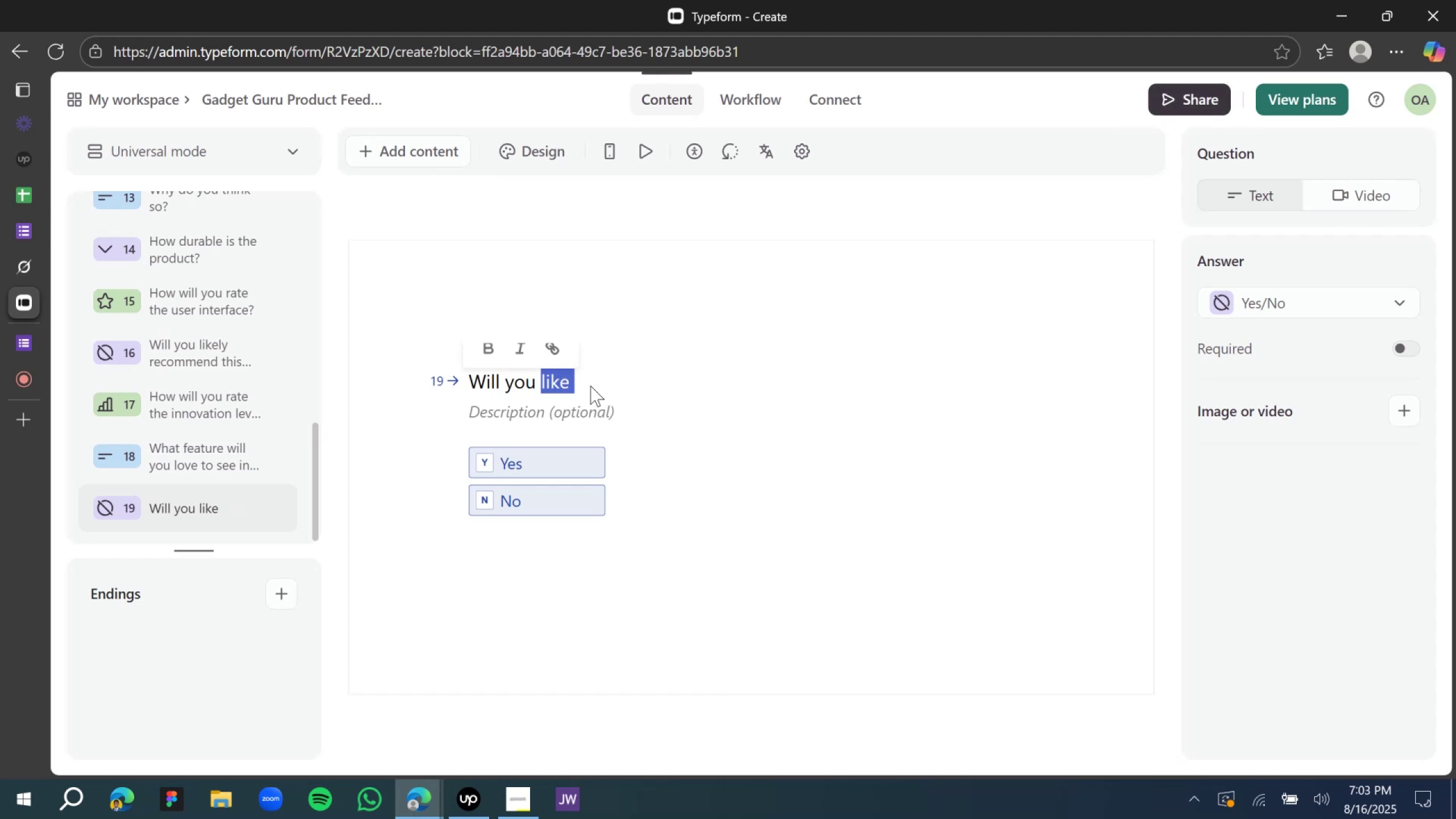 
left_click([593, 386])
 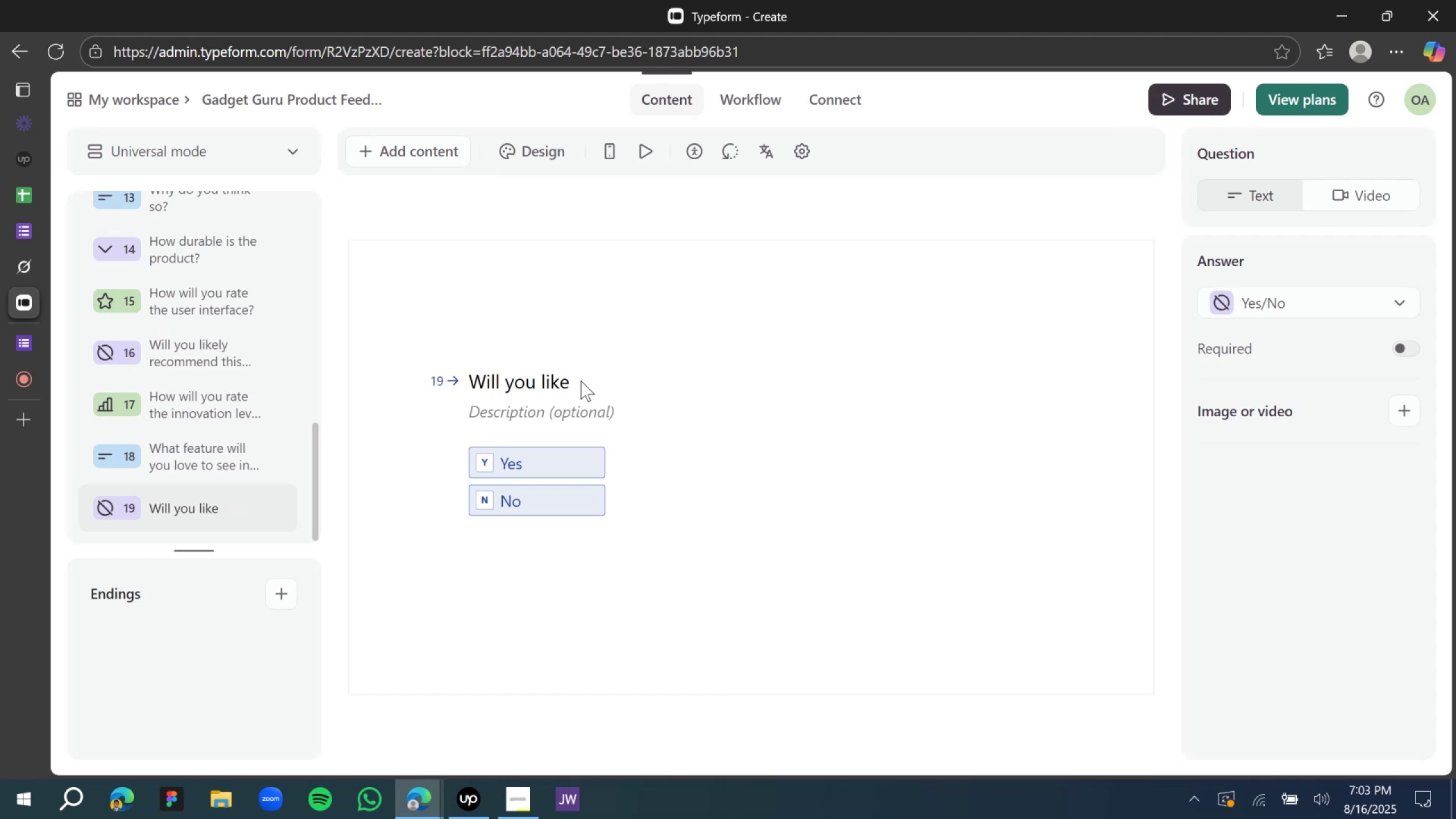 
left_click([574, 379])
 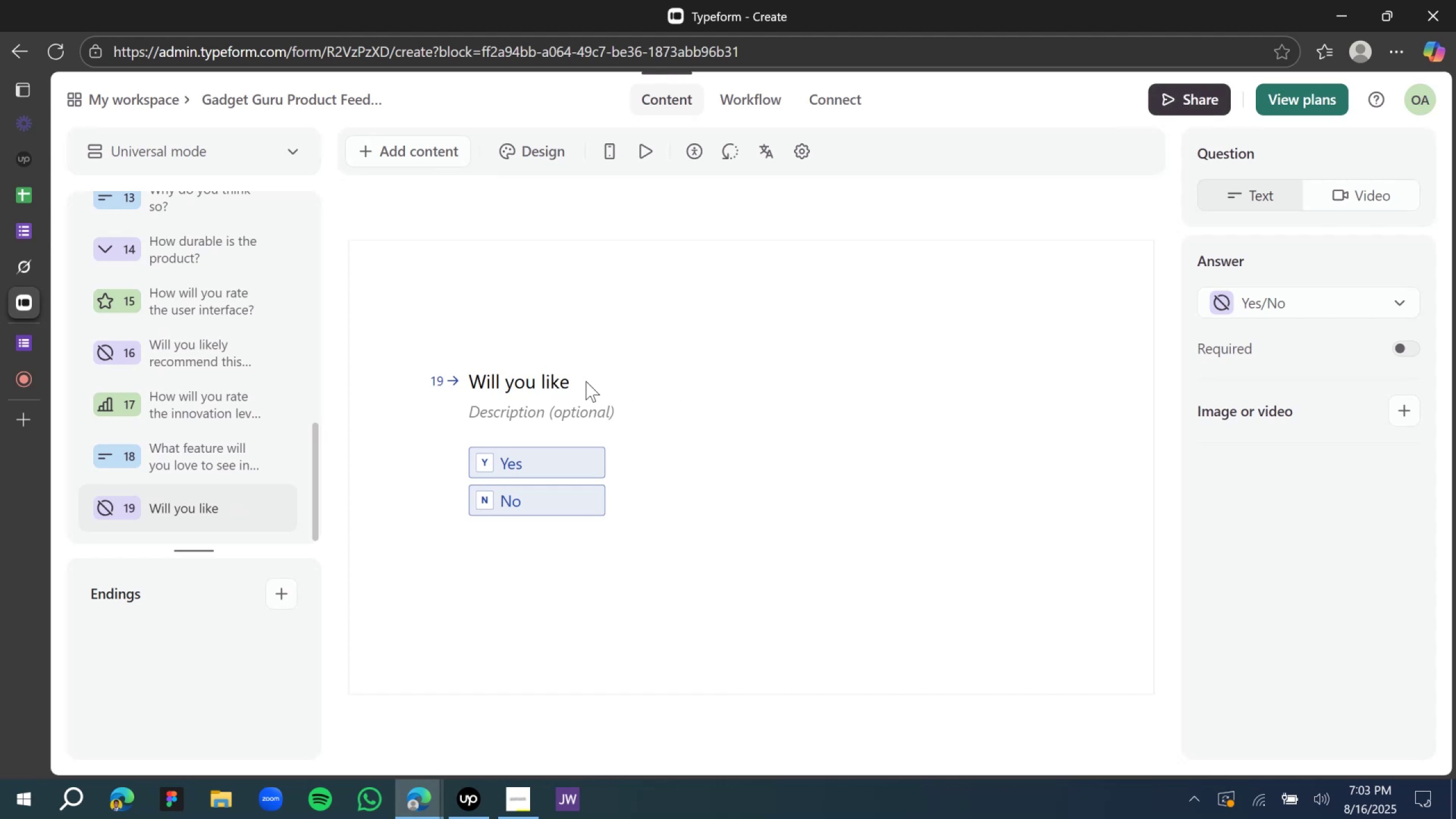 
type(us to reach out to you )
 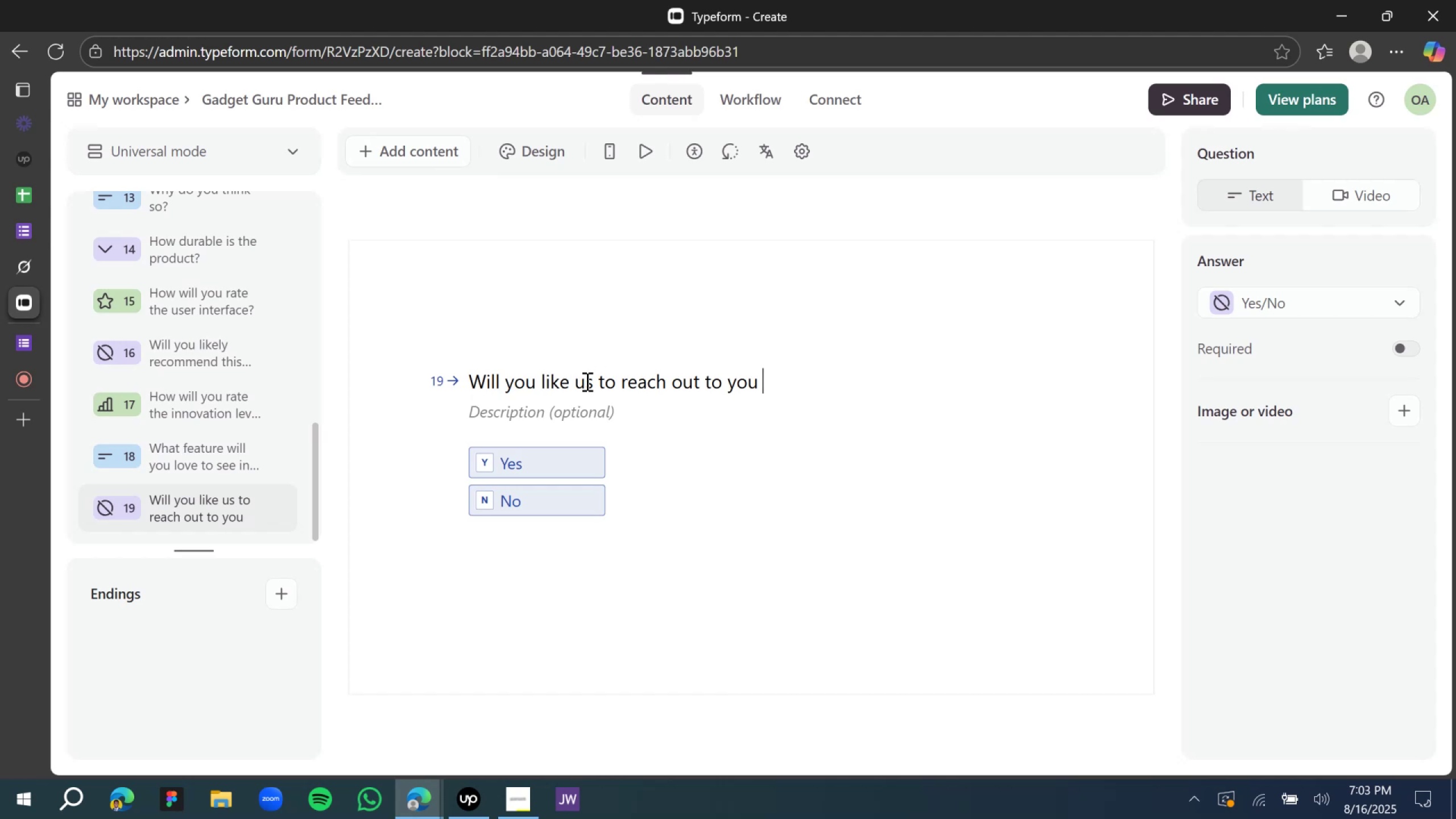 
wait(15.94)
 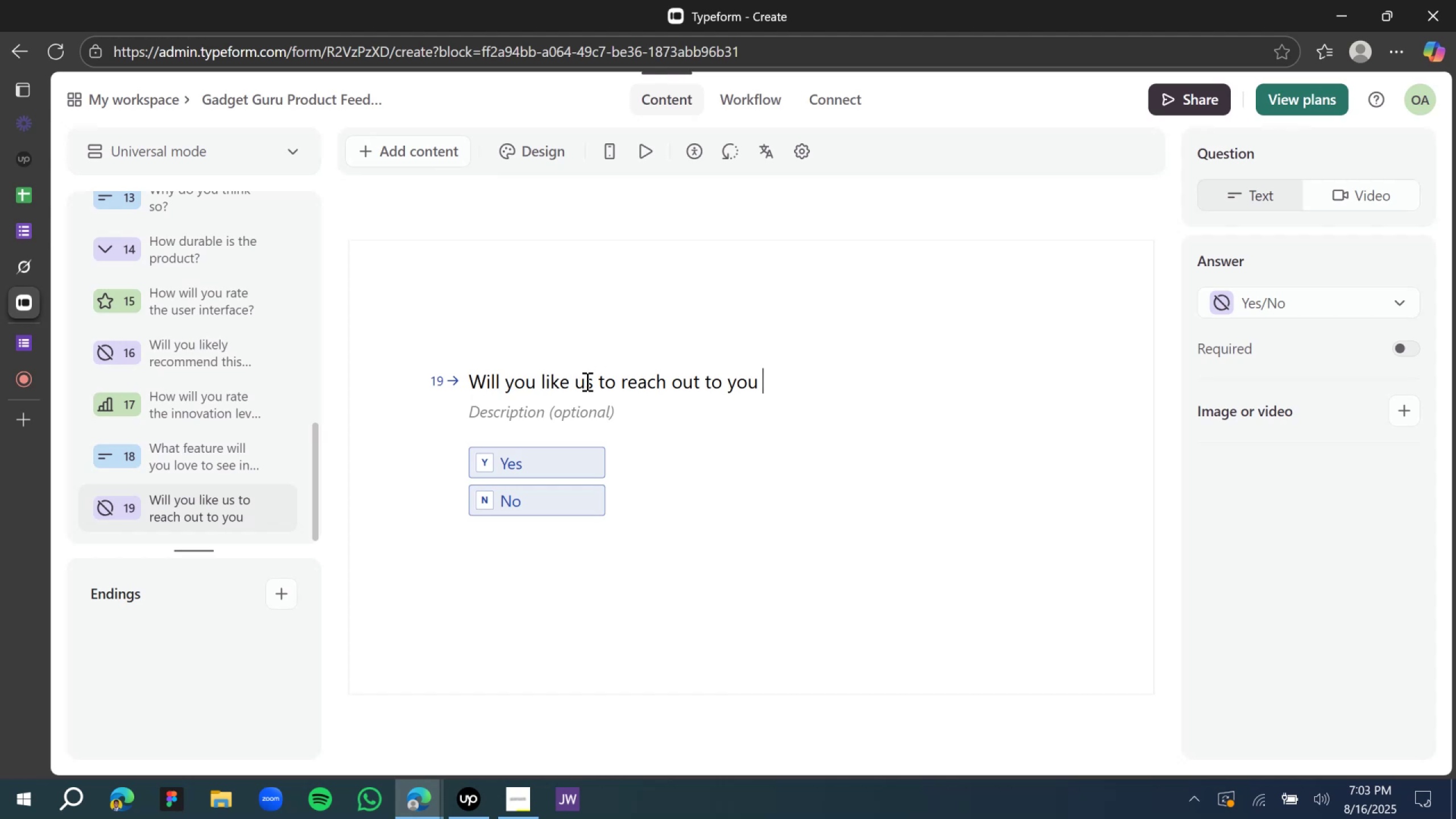 
type(fot )
key(Backspace)
key(Backspace)
type(r )
 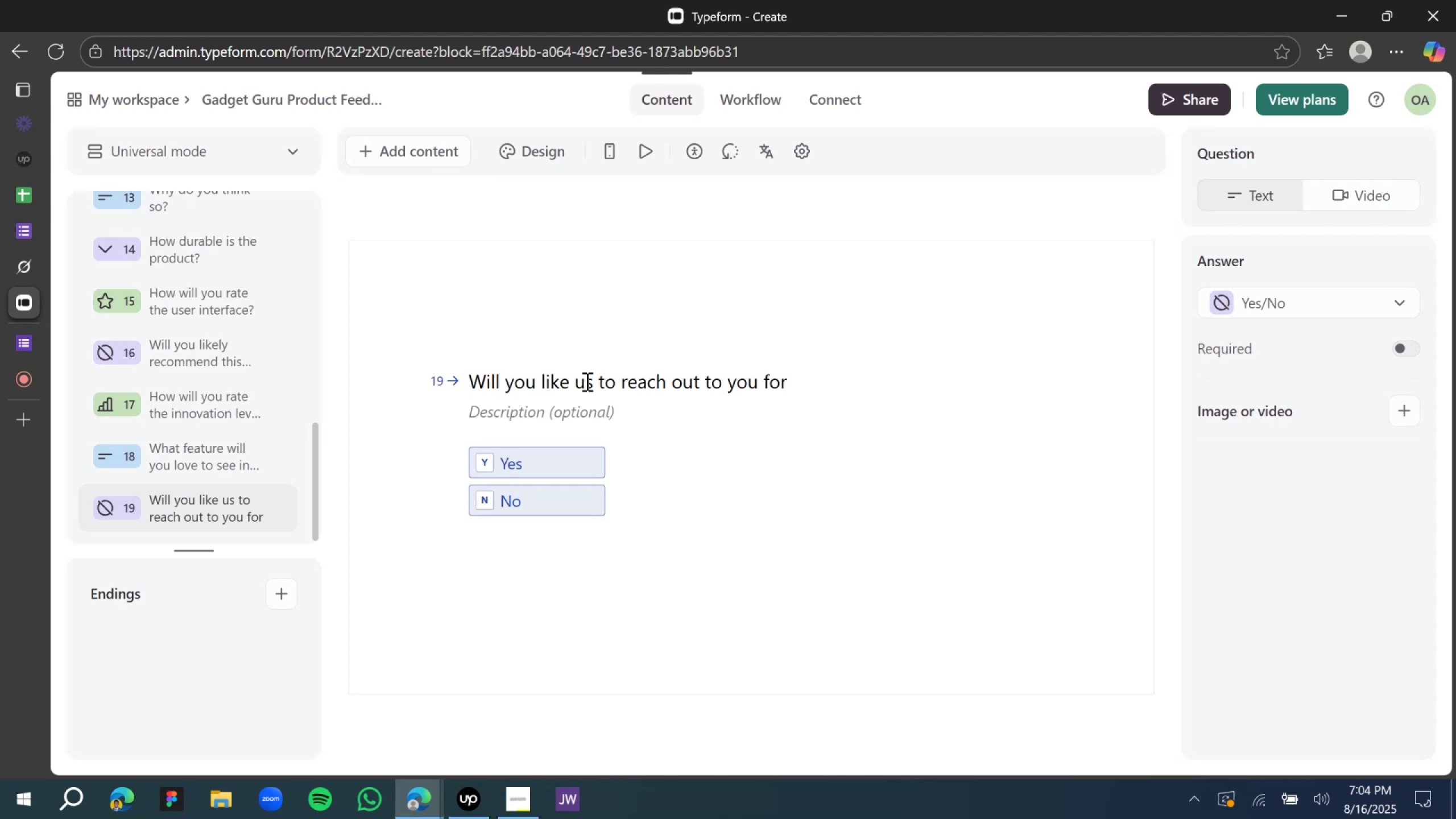 
wait(23.99)
 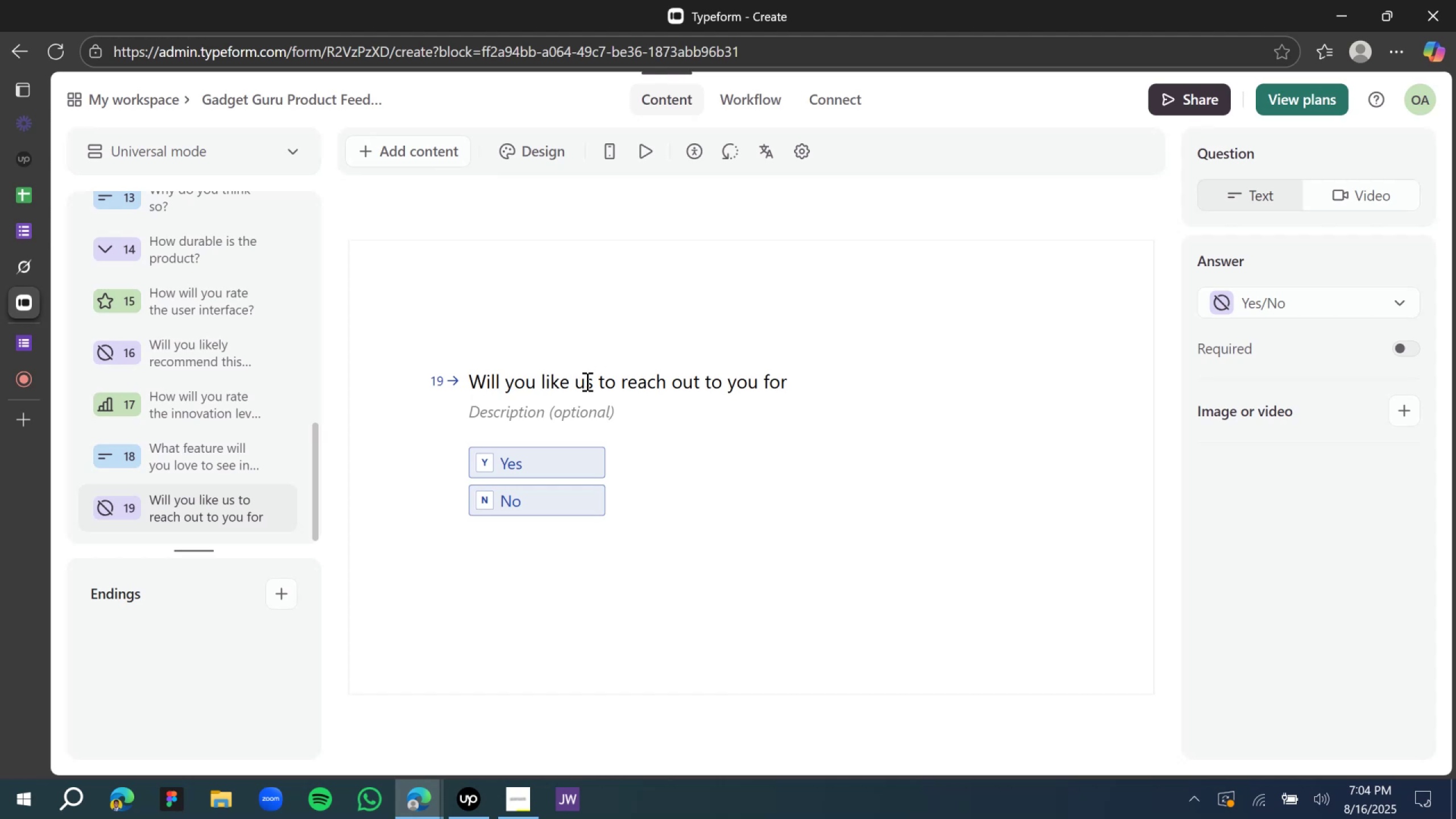 
type(t)
key(Backspace)
type(further )
 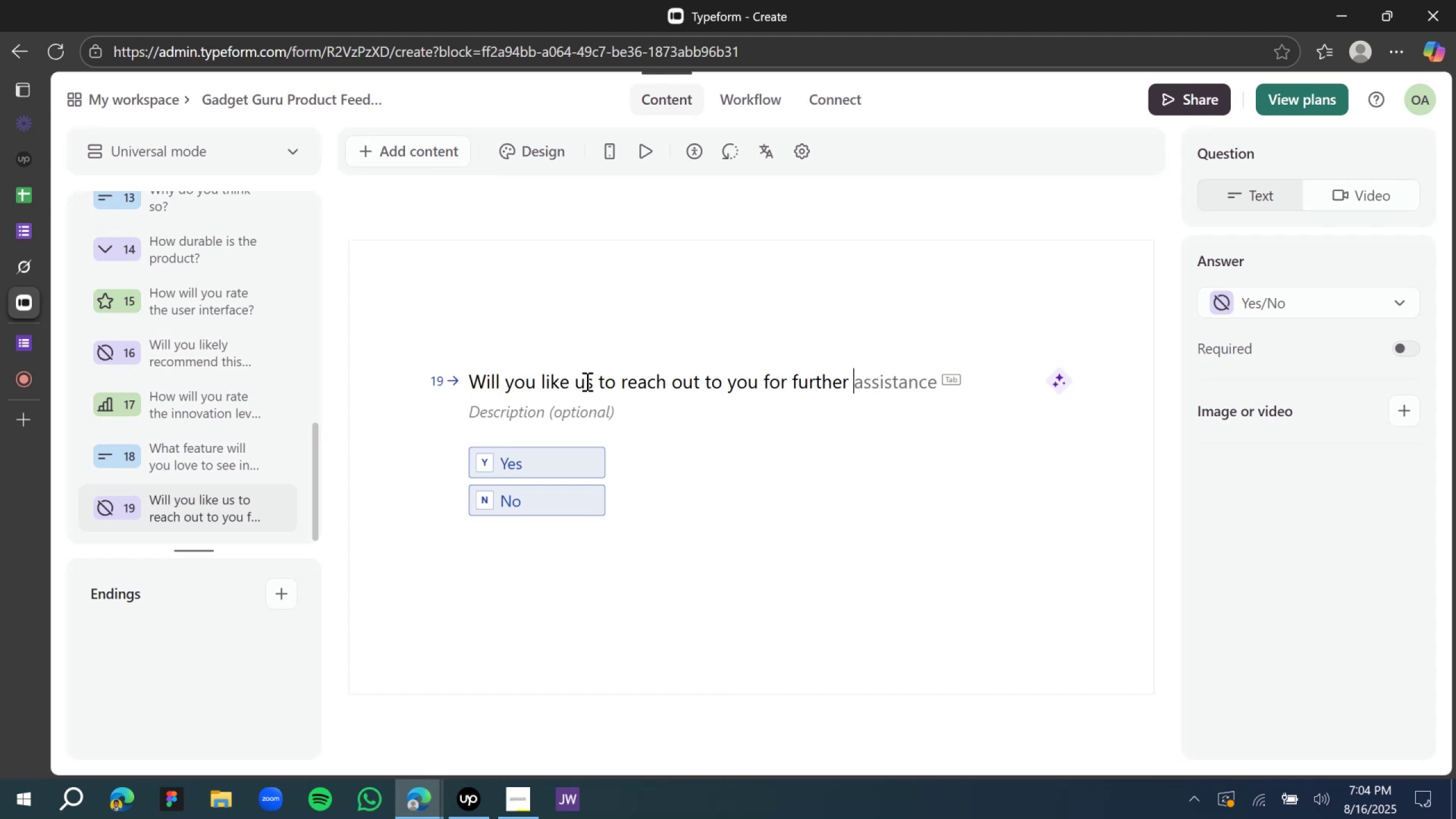 
wait(5.98)
 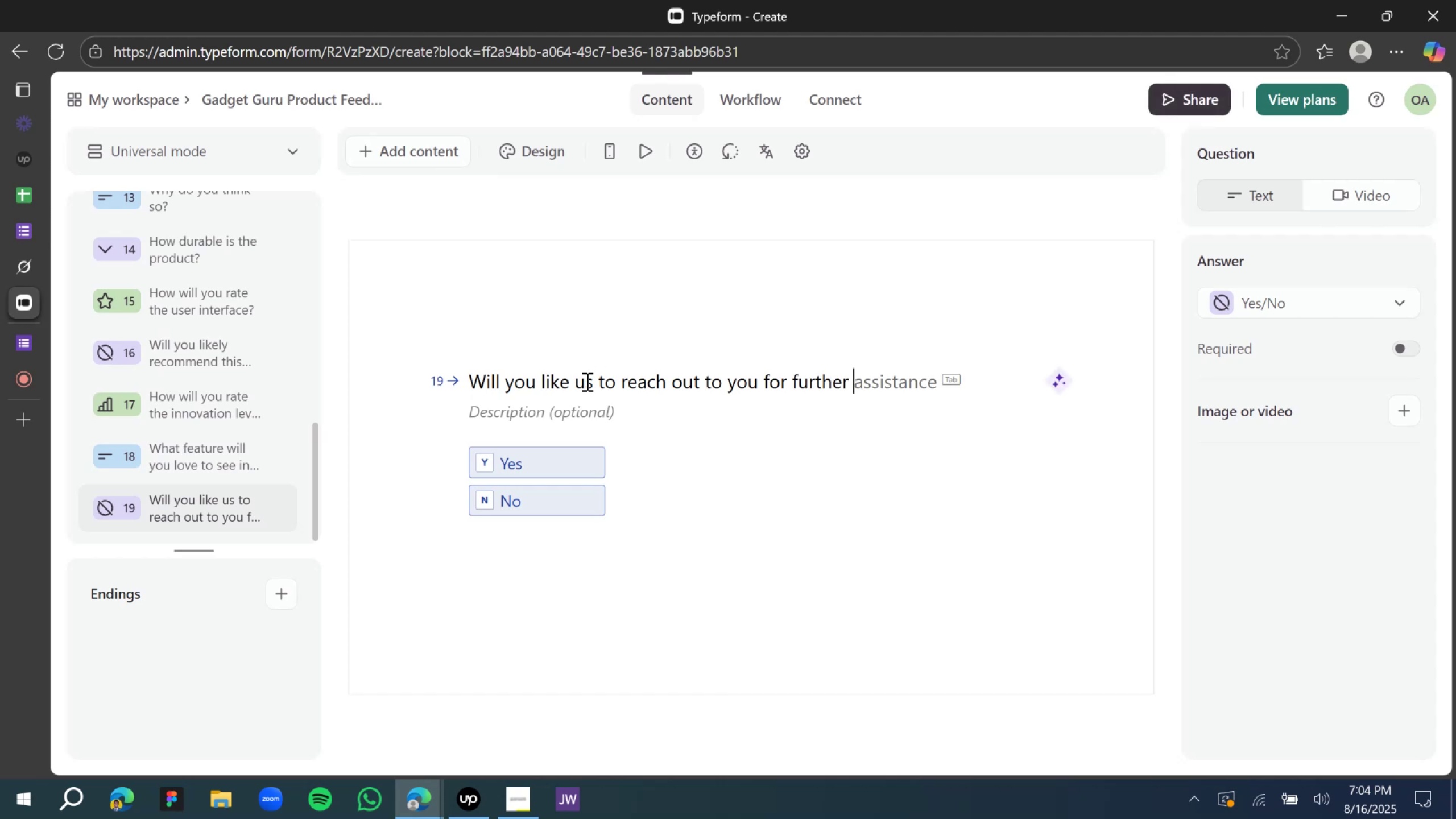 
type(in)
 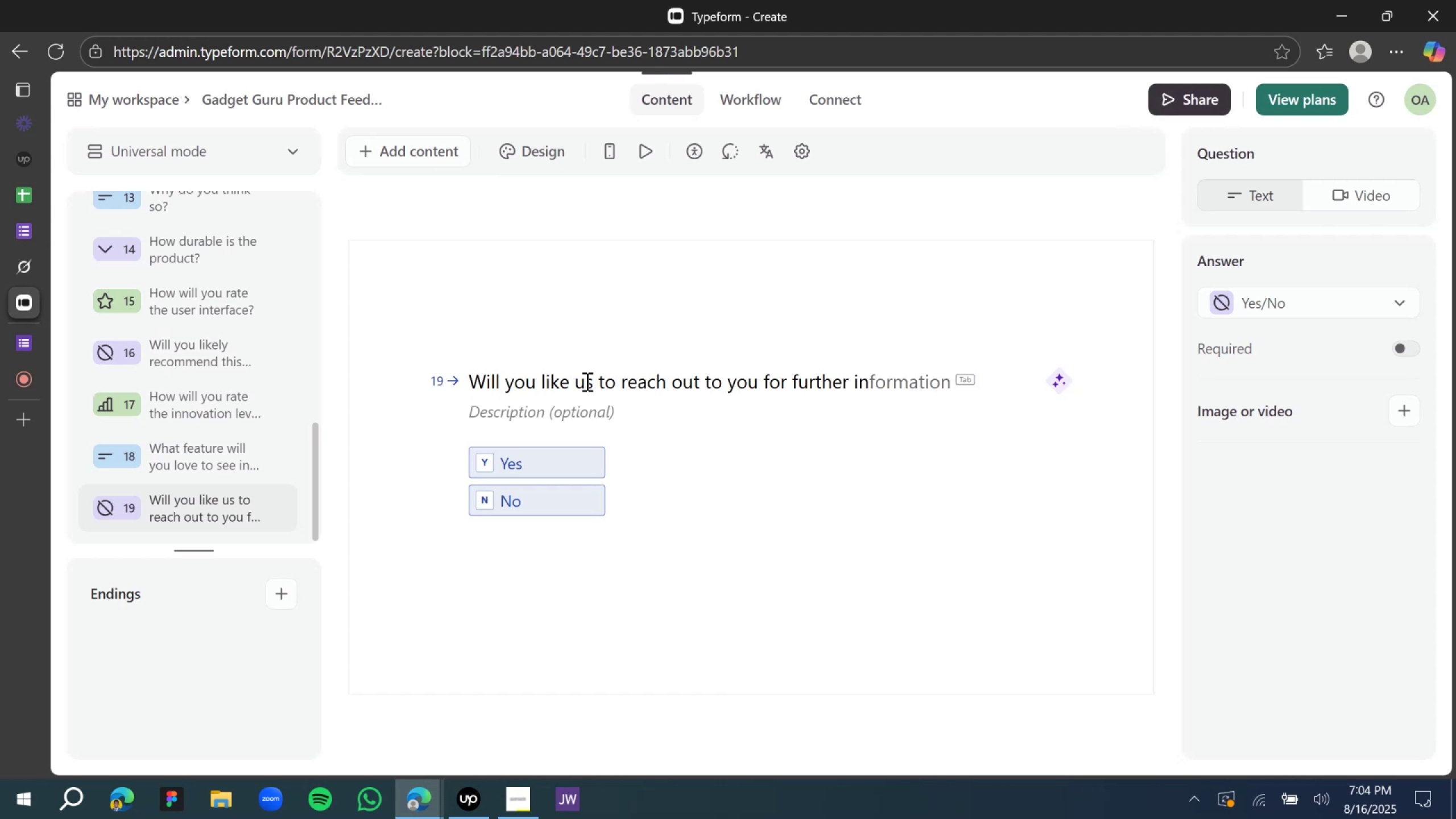 
wait(9.24)
 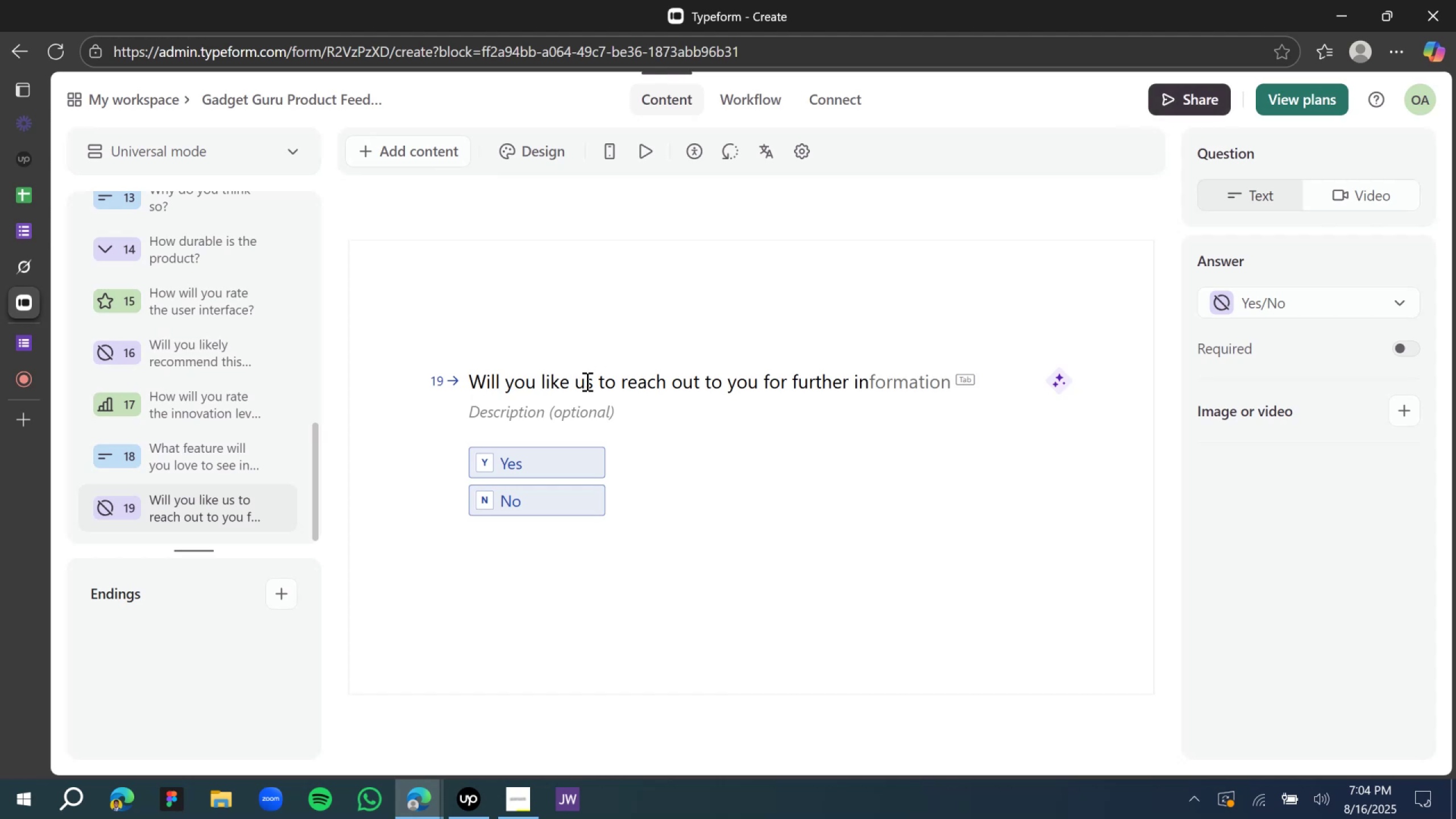 
key(Tab)
 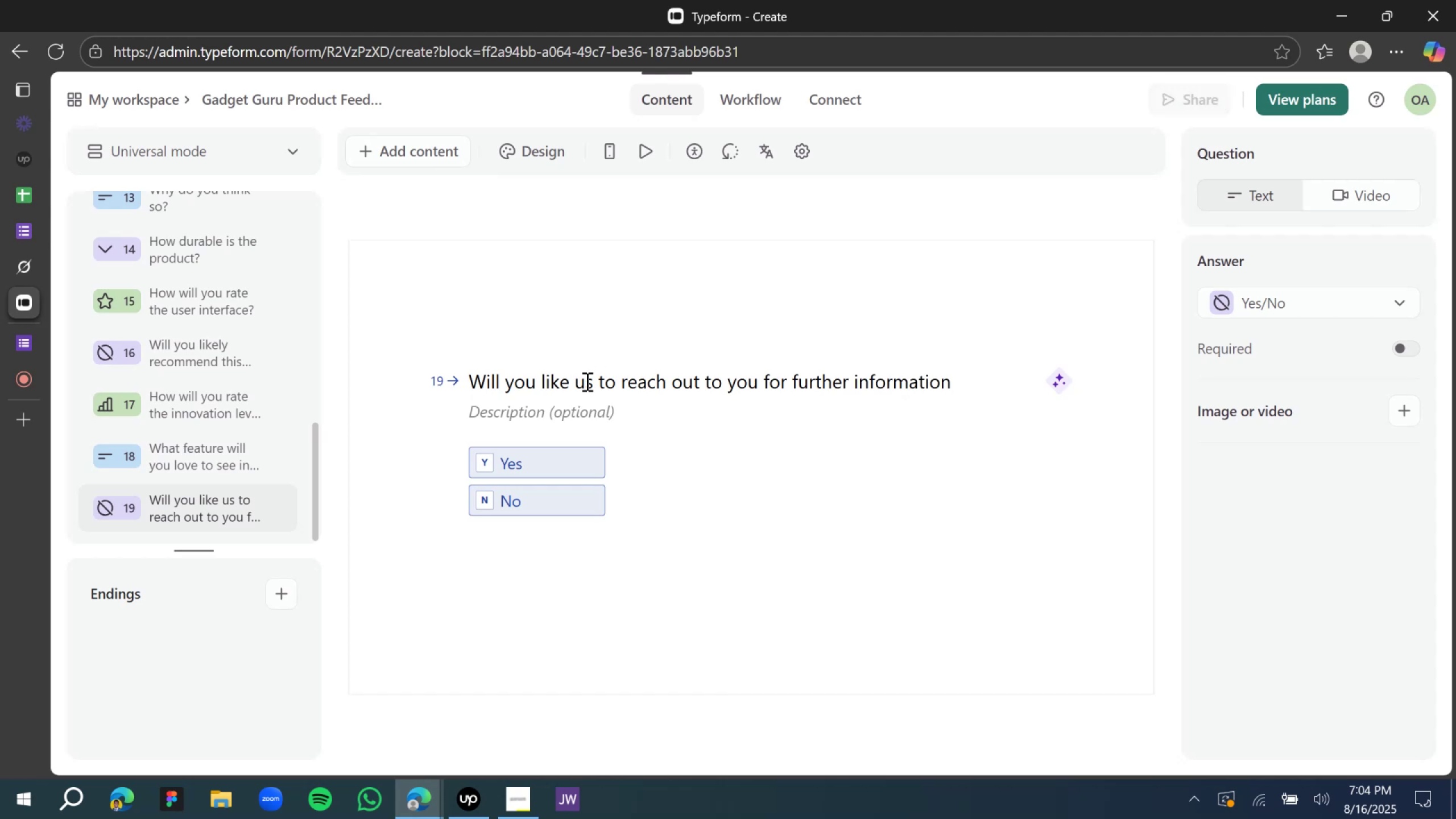 
key(Shift+Slash)
 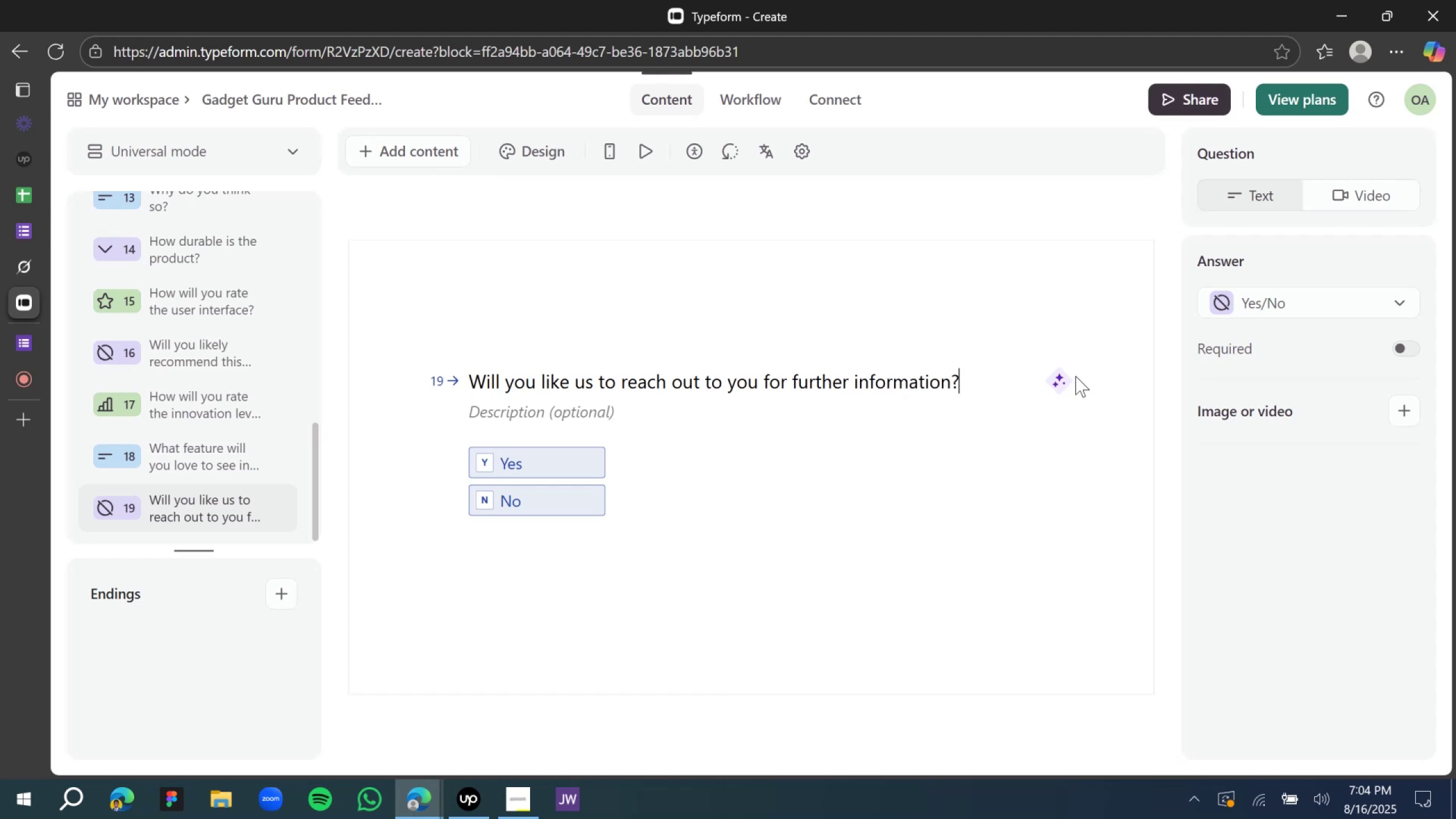 
left_click([1068, 378])
 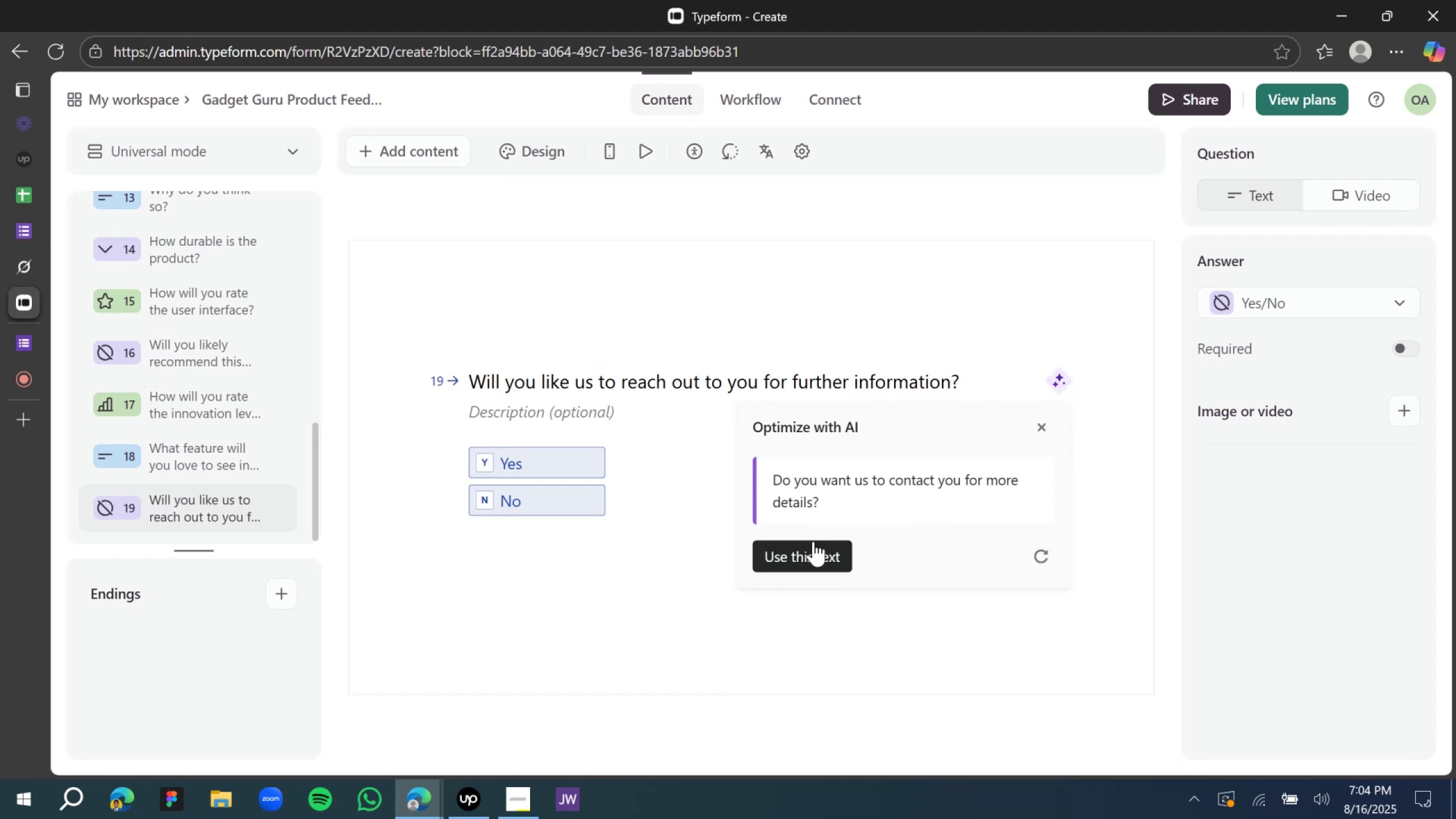 
left_click([715, 540])
 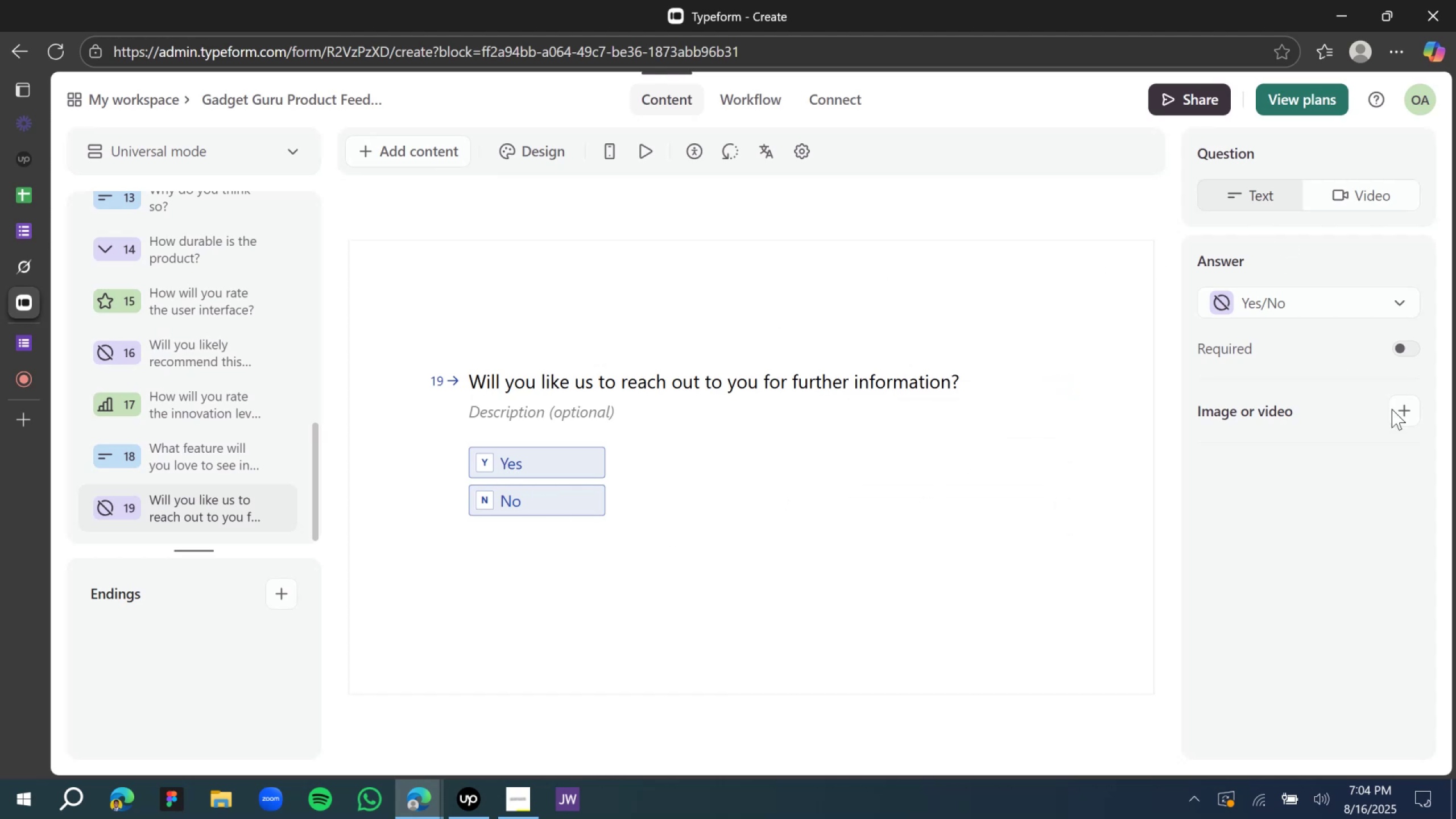 
left_click([1404, 349])
 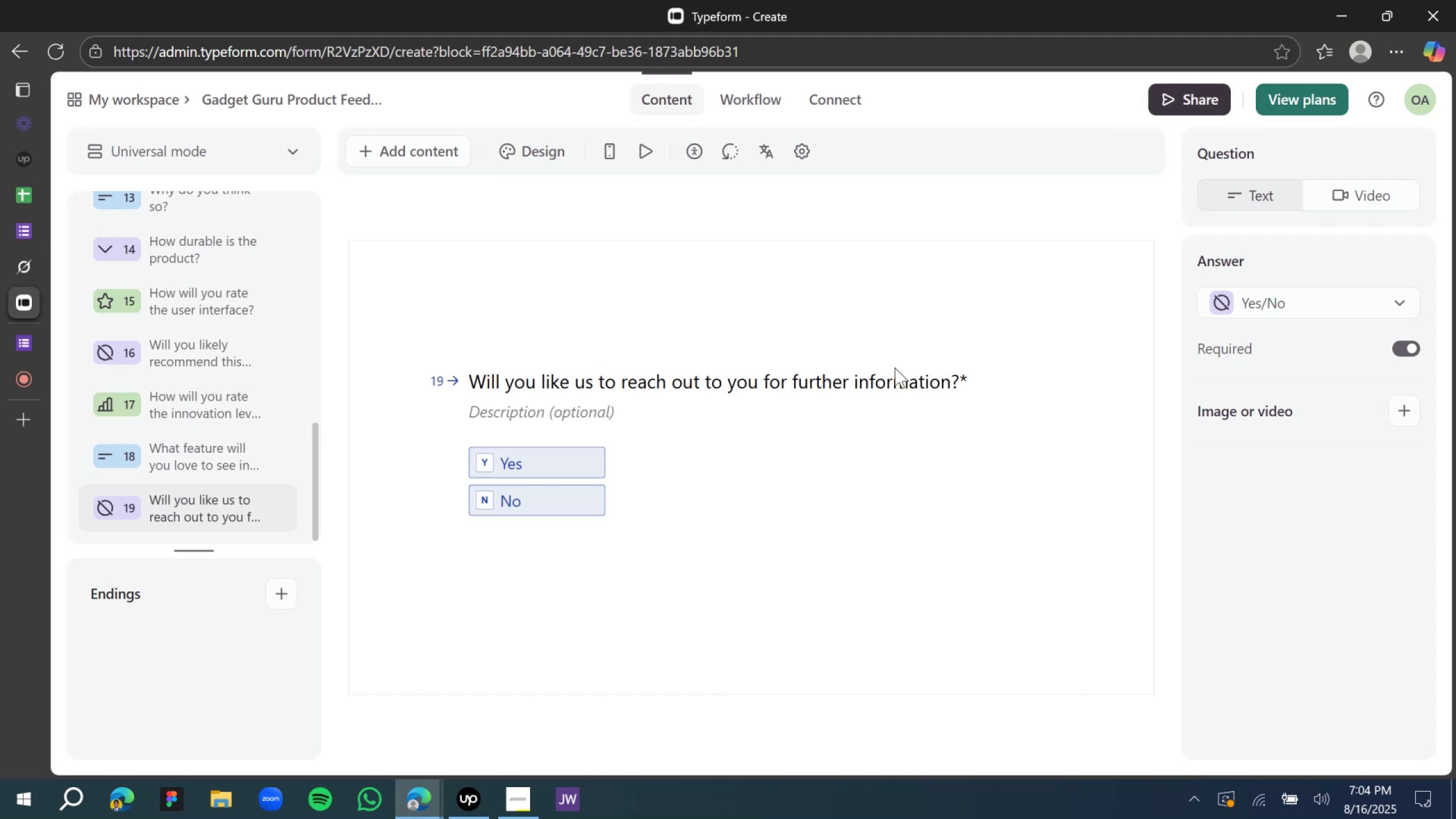 
wait(11.46)
 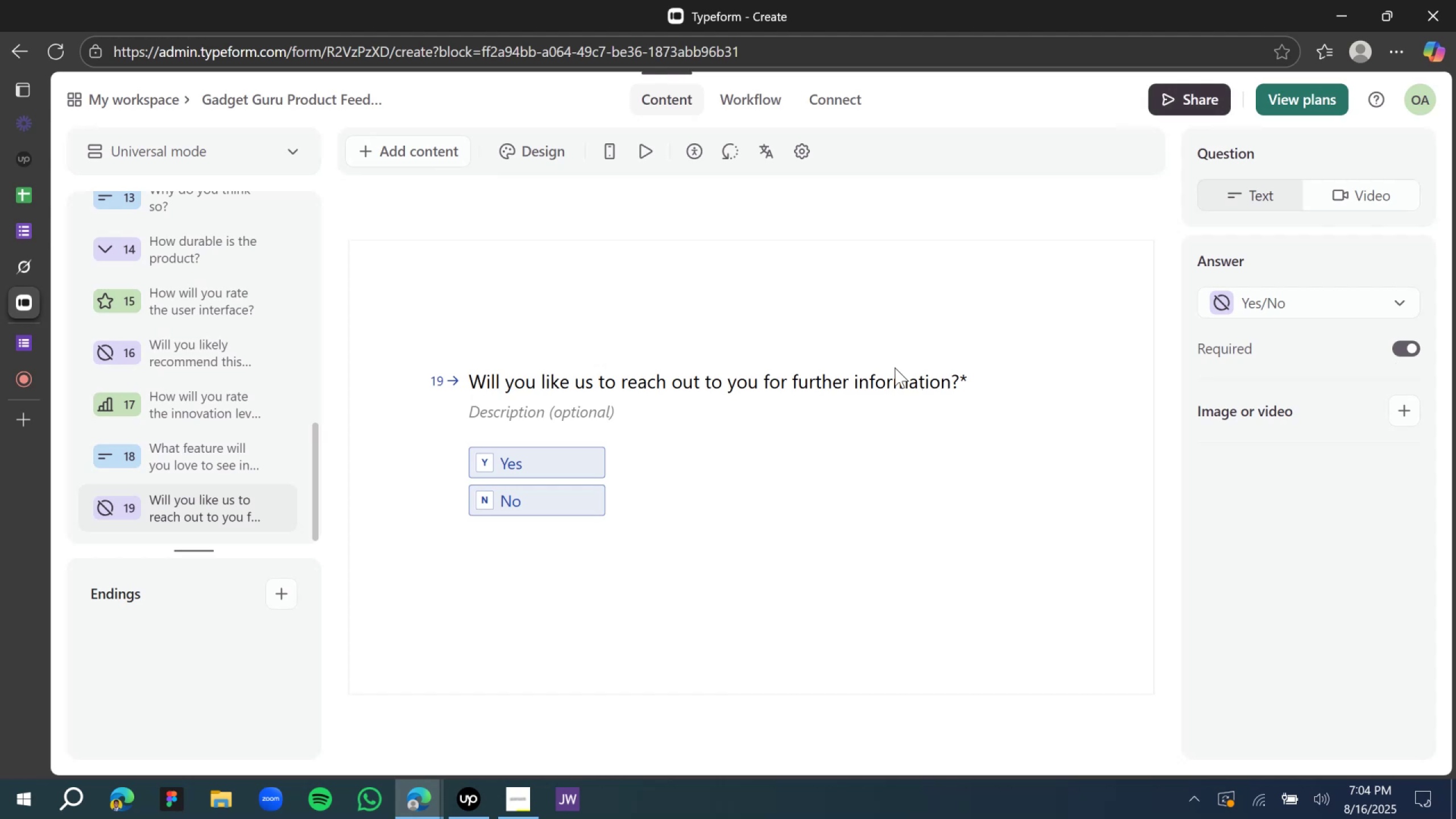 
scroll: coordinate [209, 423], scroll_direction: up, amount: 8.0
 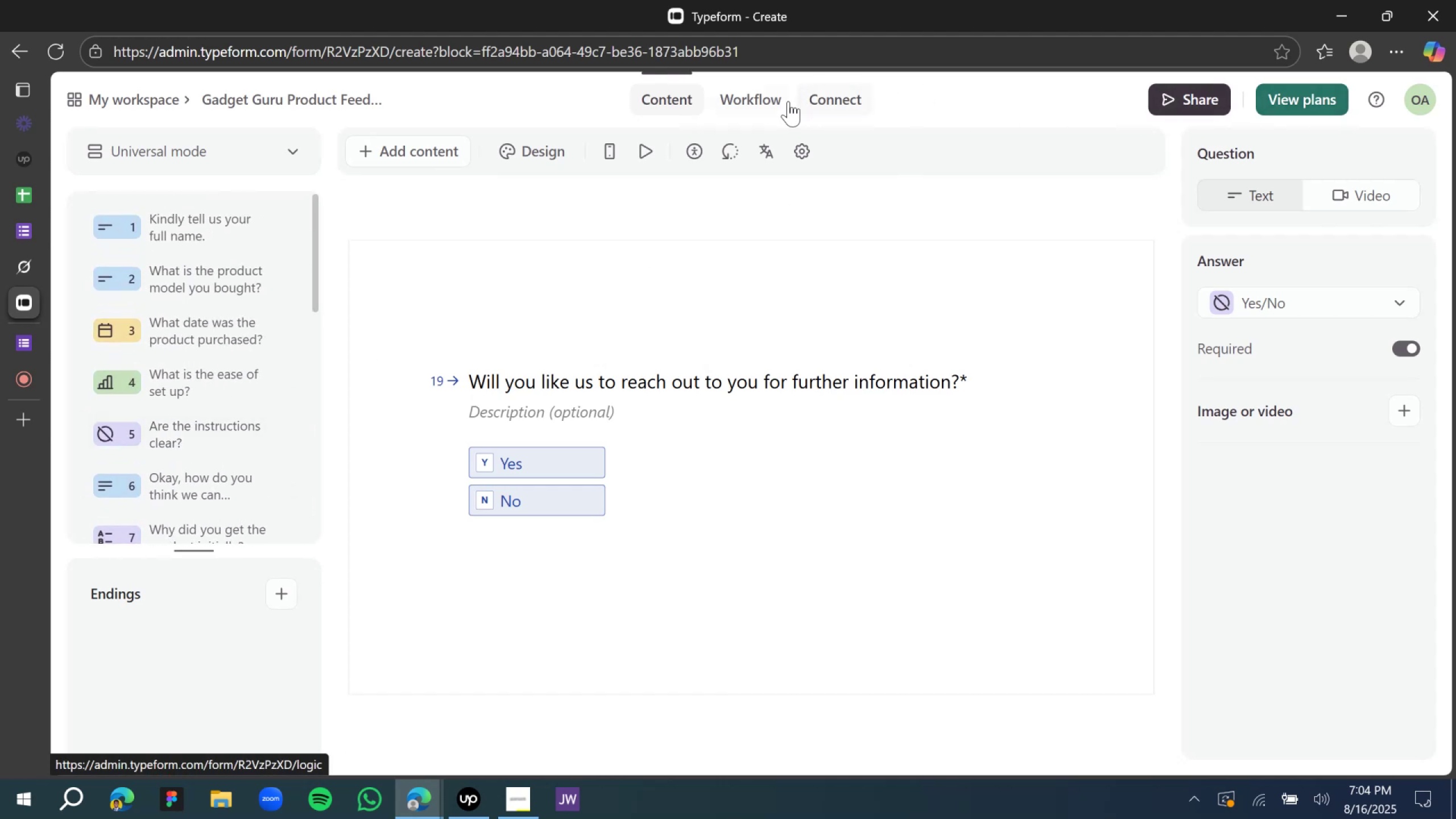 
left_click([754, 104])
 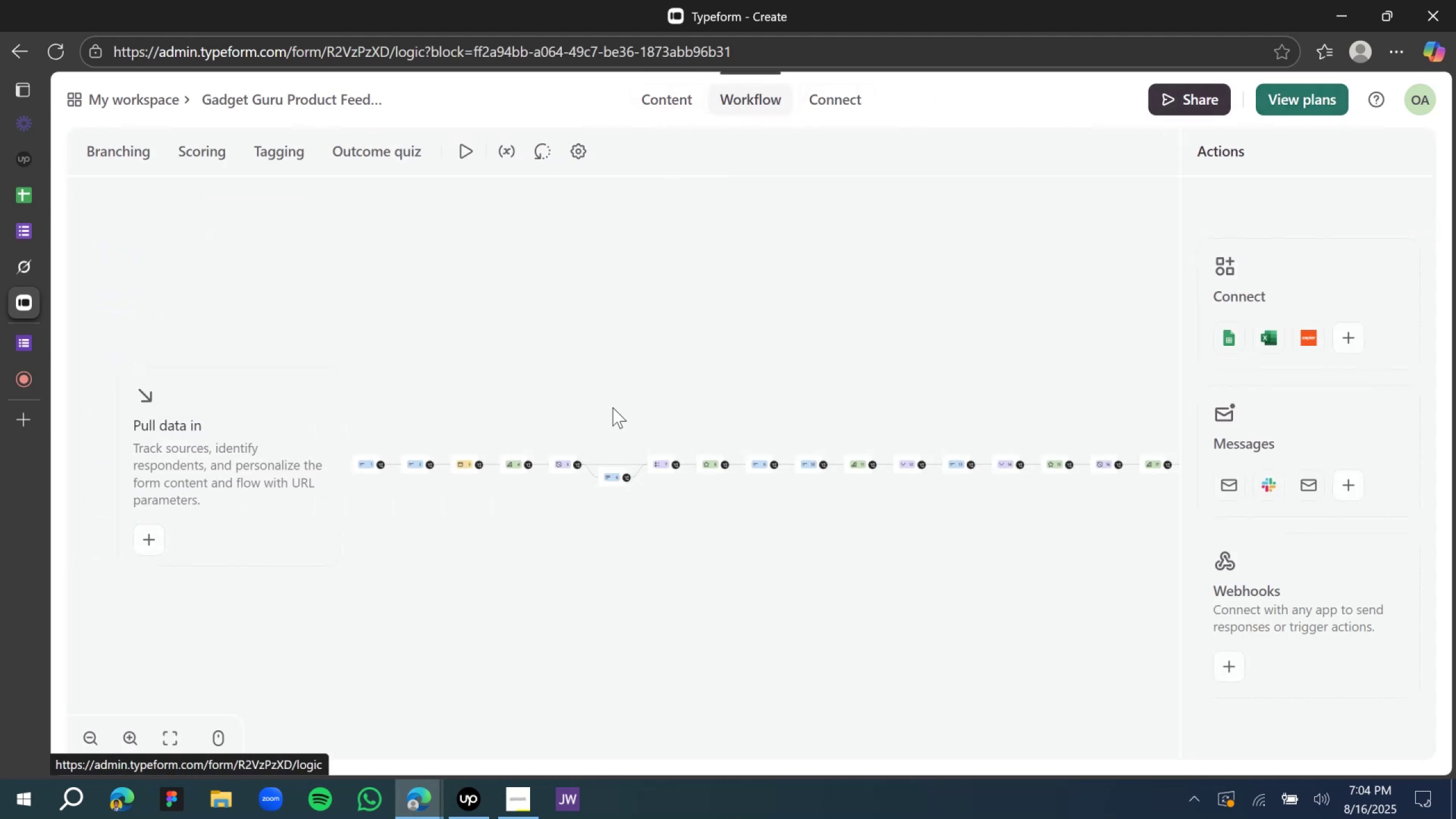 
left_click([682, 97])
 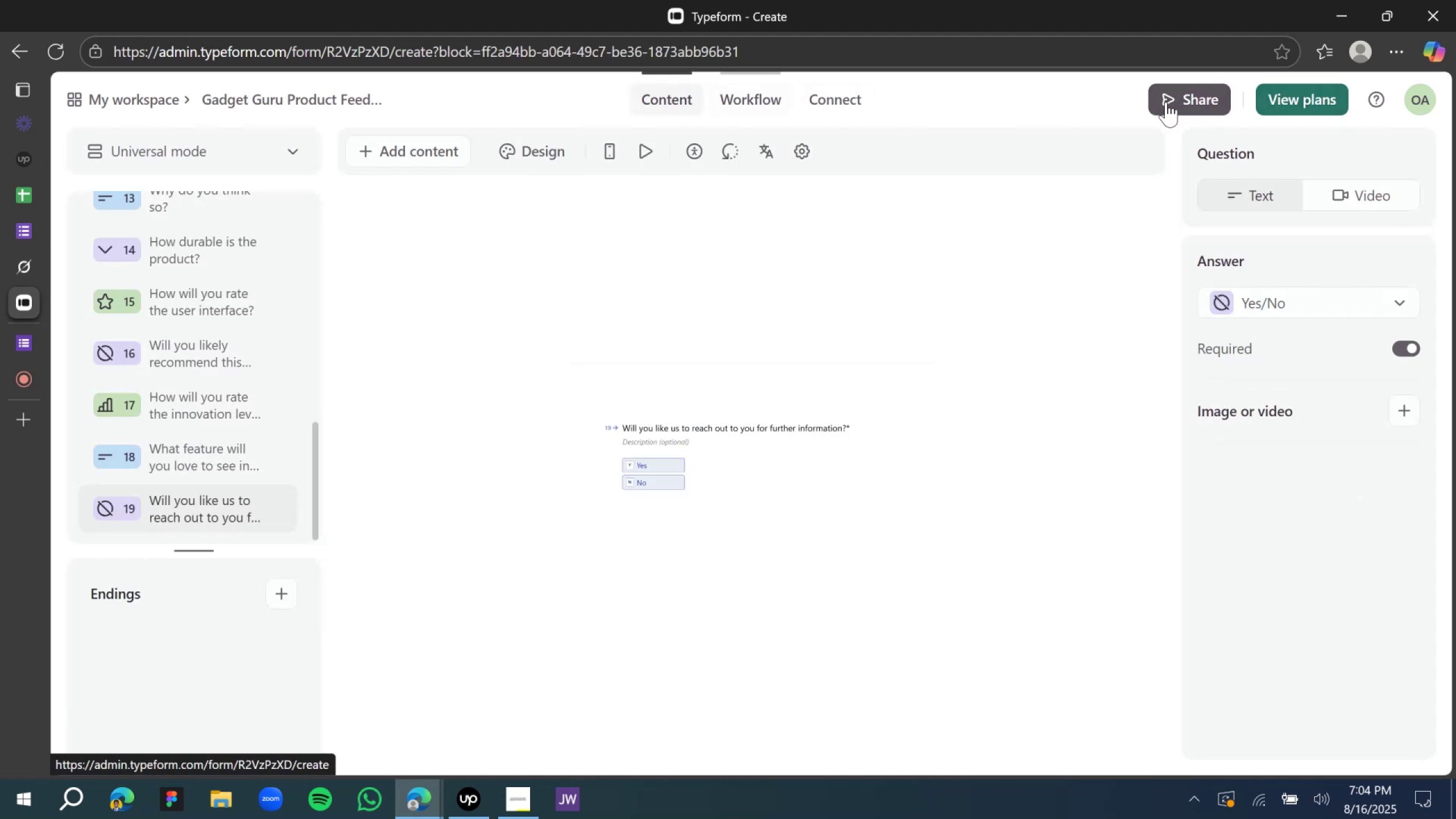 
left_click([1166, 102])
 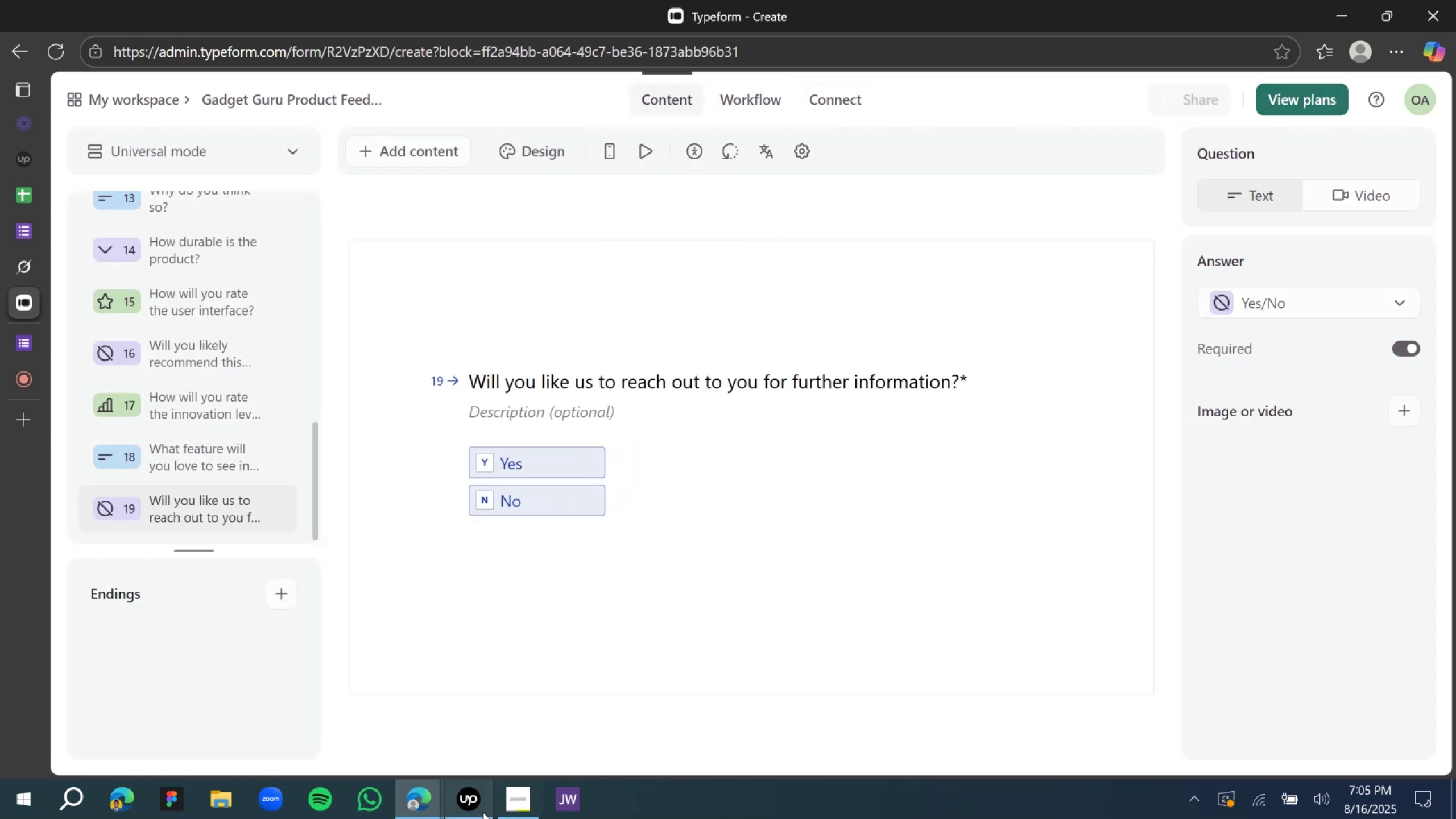 
double_click([476, 808])
 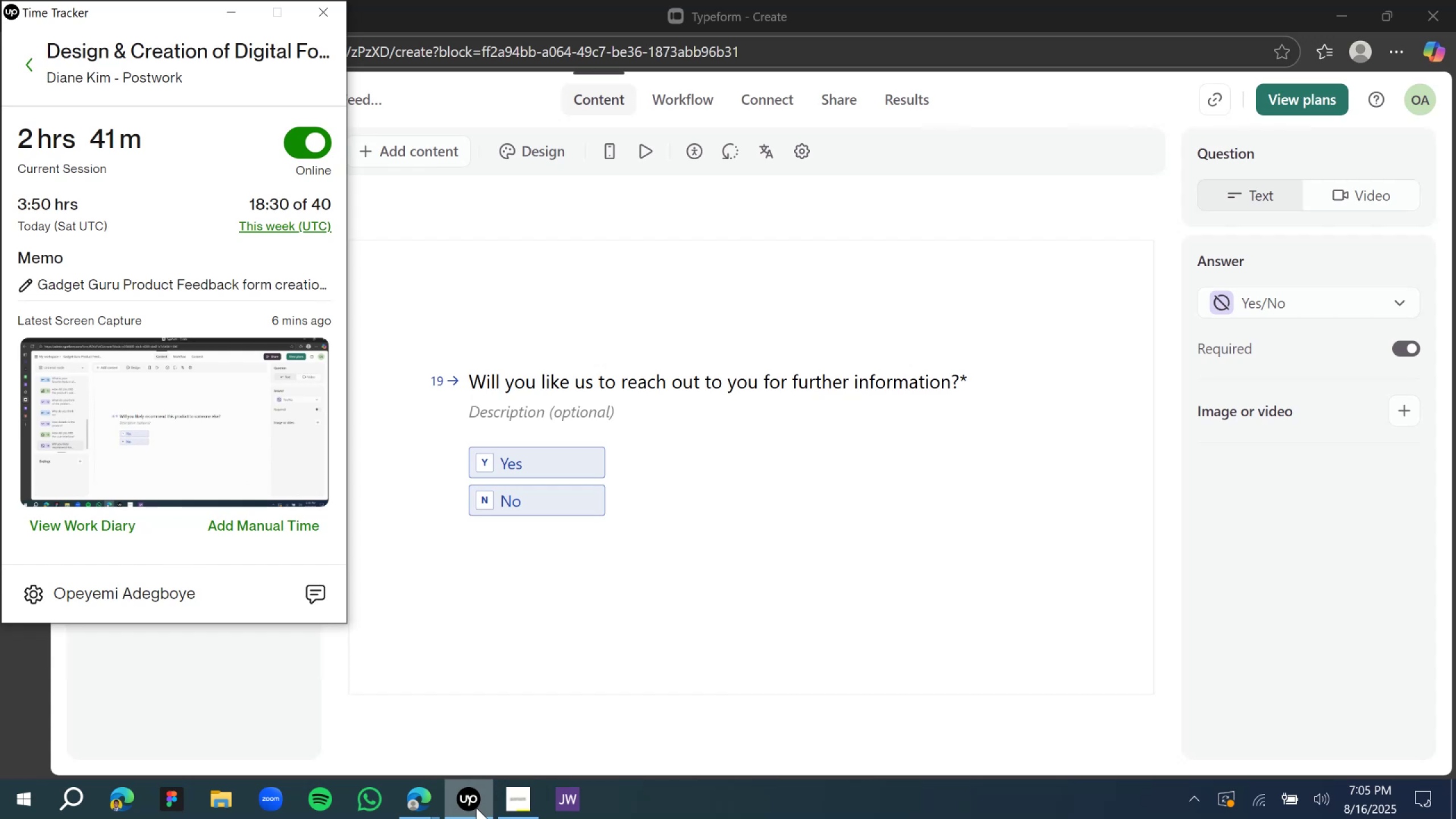 
triple_click([476, 808])
 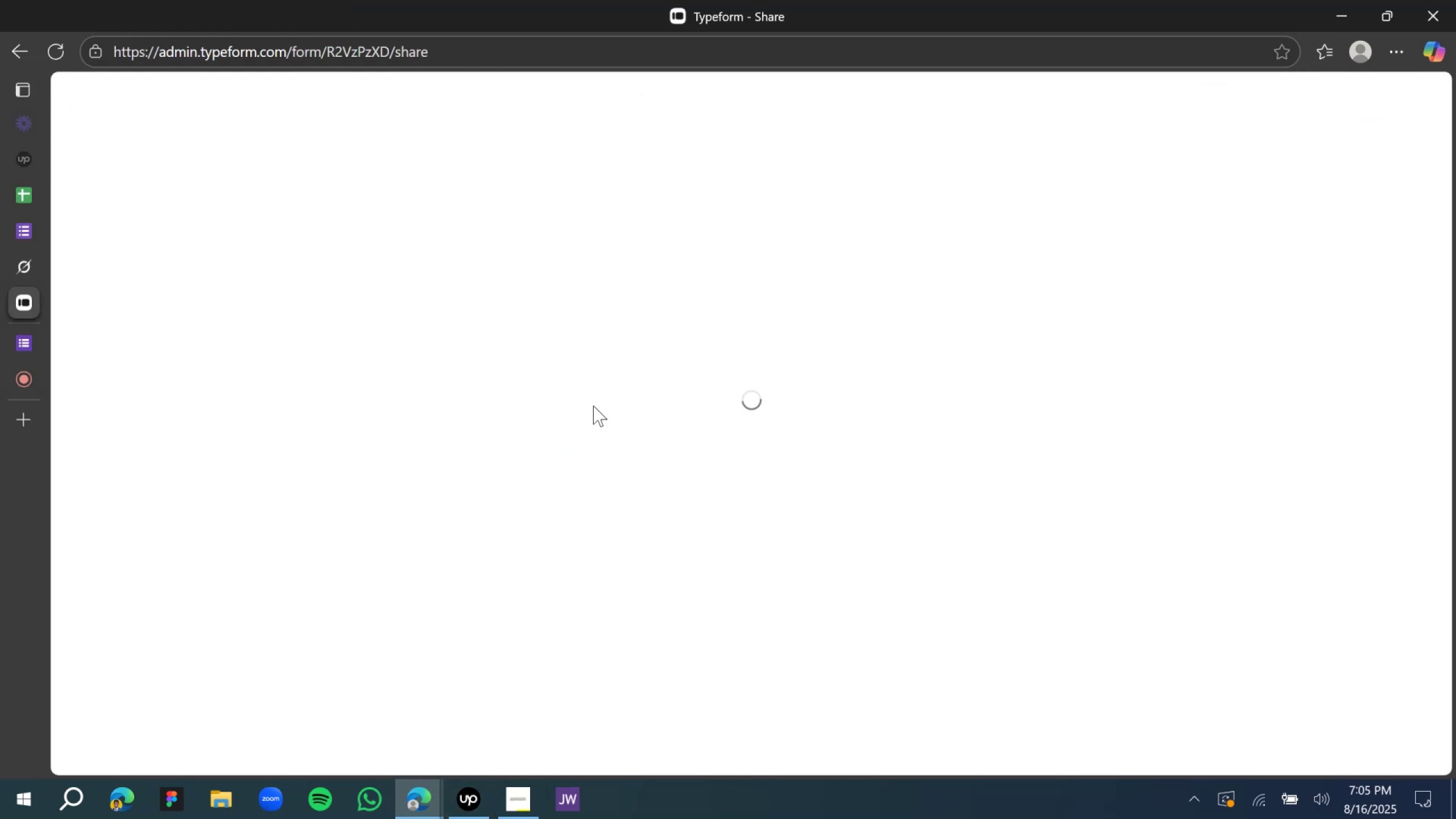 
wait(11.2)
 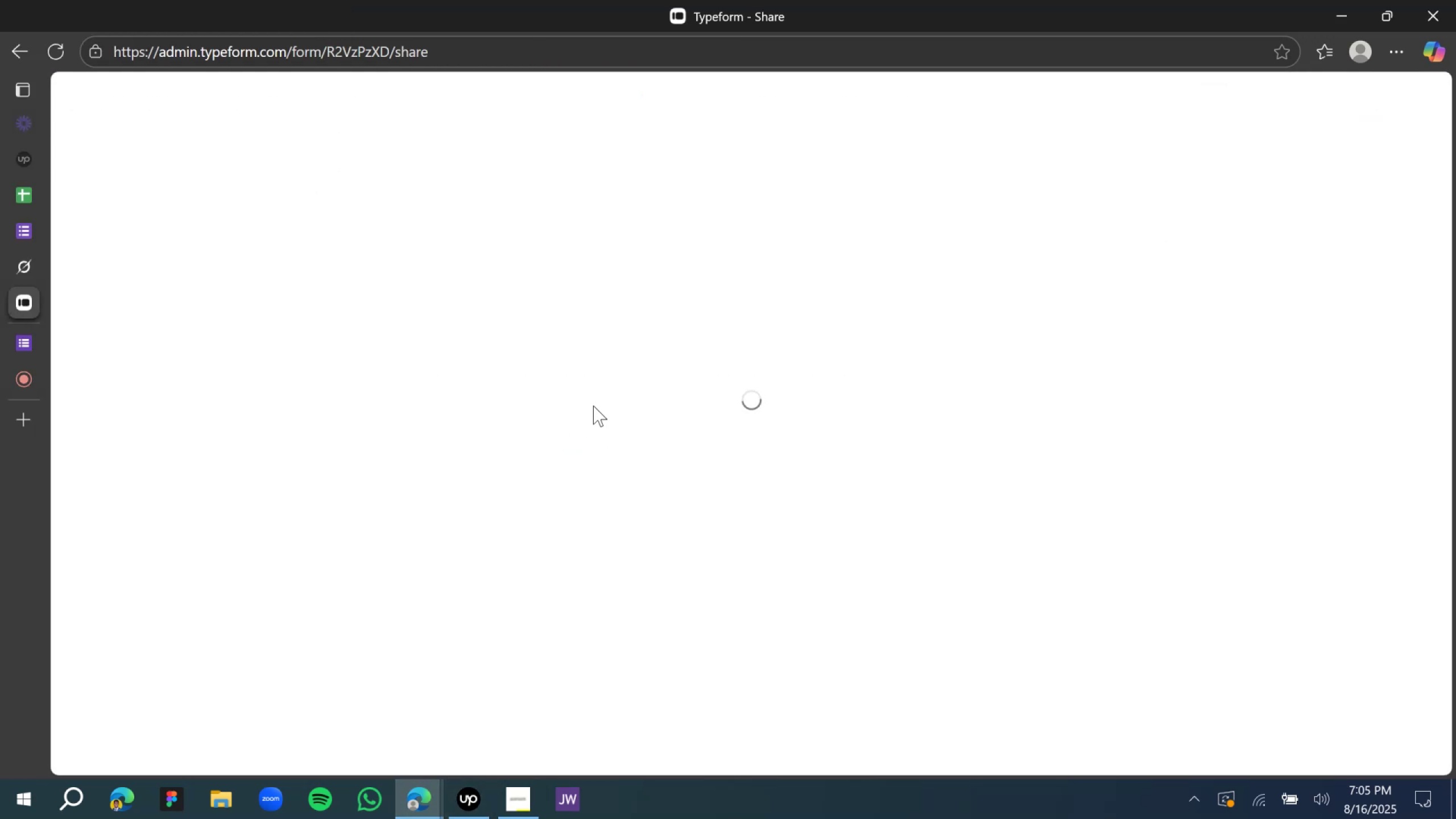 
left_click([952, 155])
 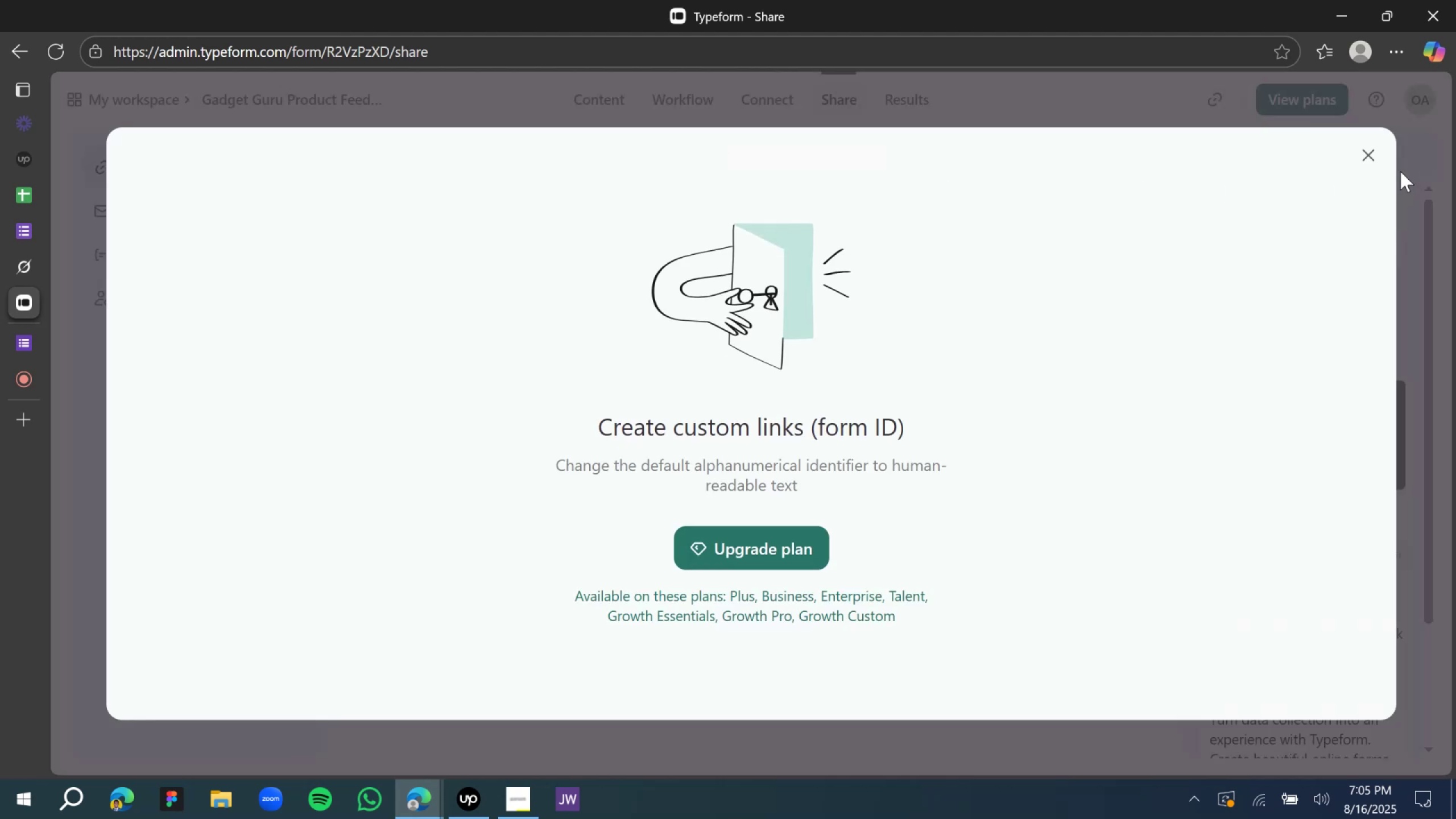 
left_click([1371, 161])
 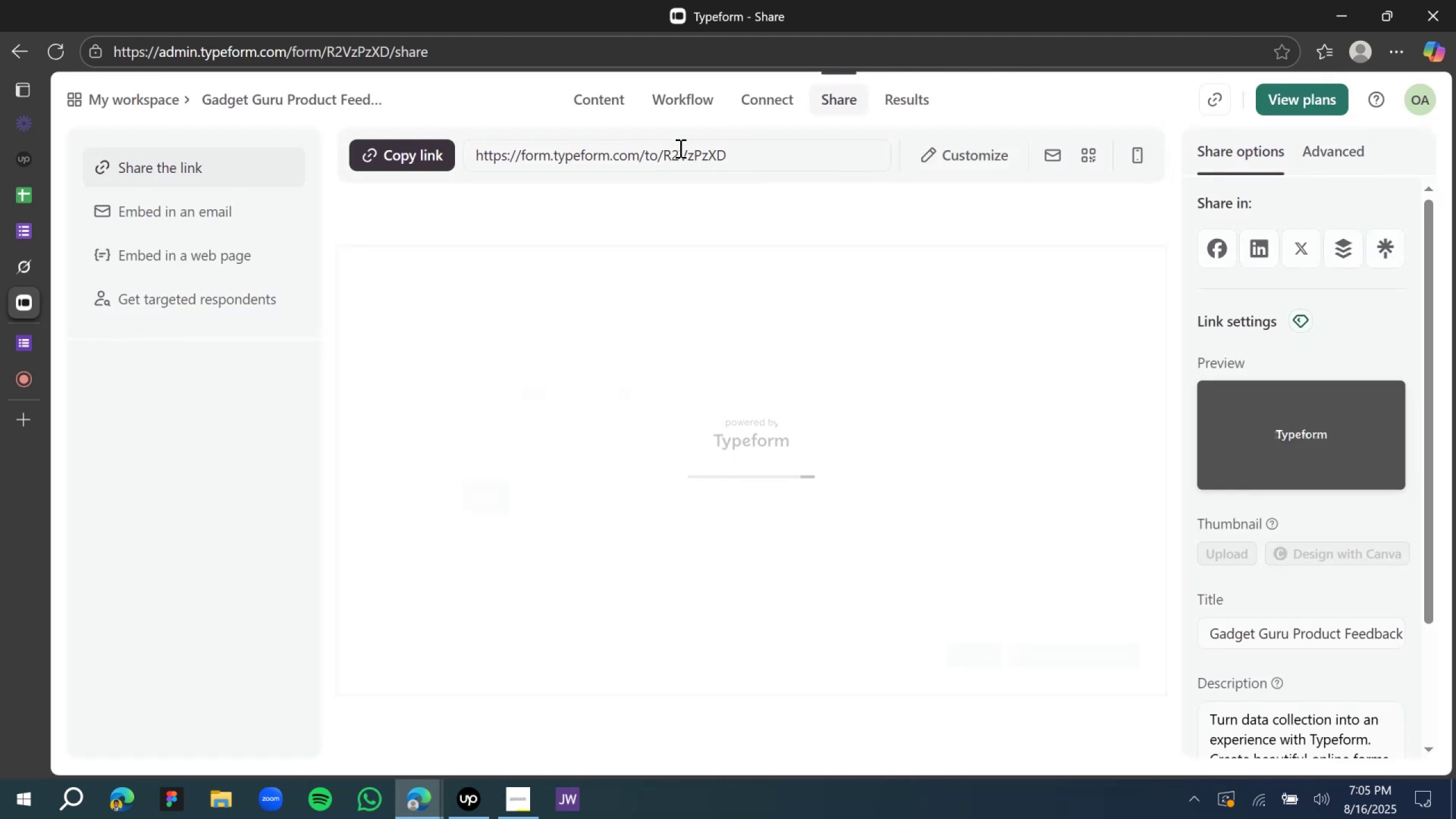 
left_click([679, 148])
 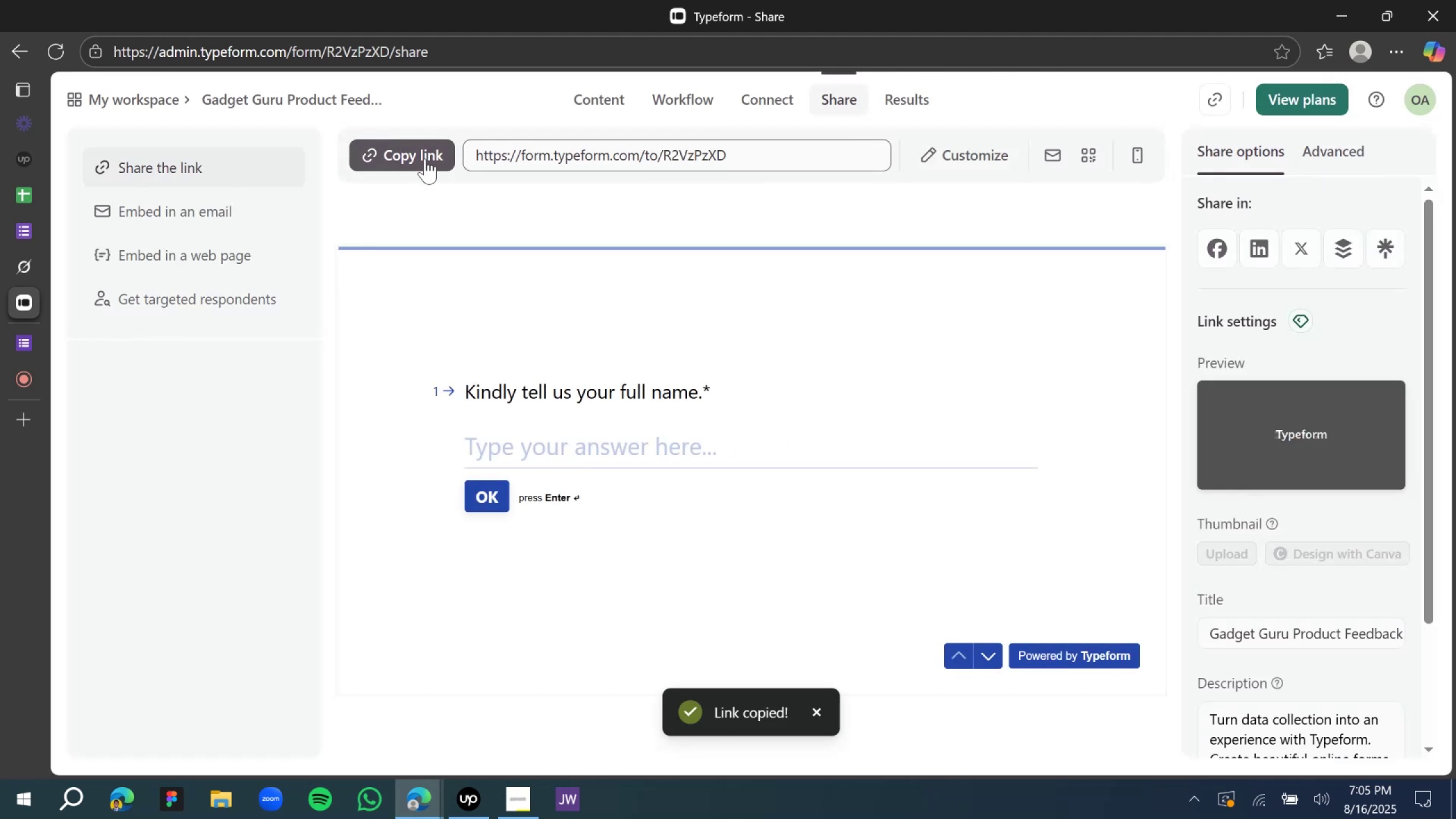 
left_click([424, 160])
 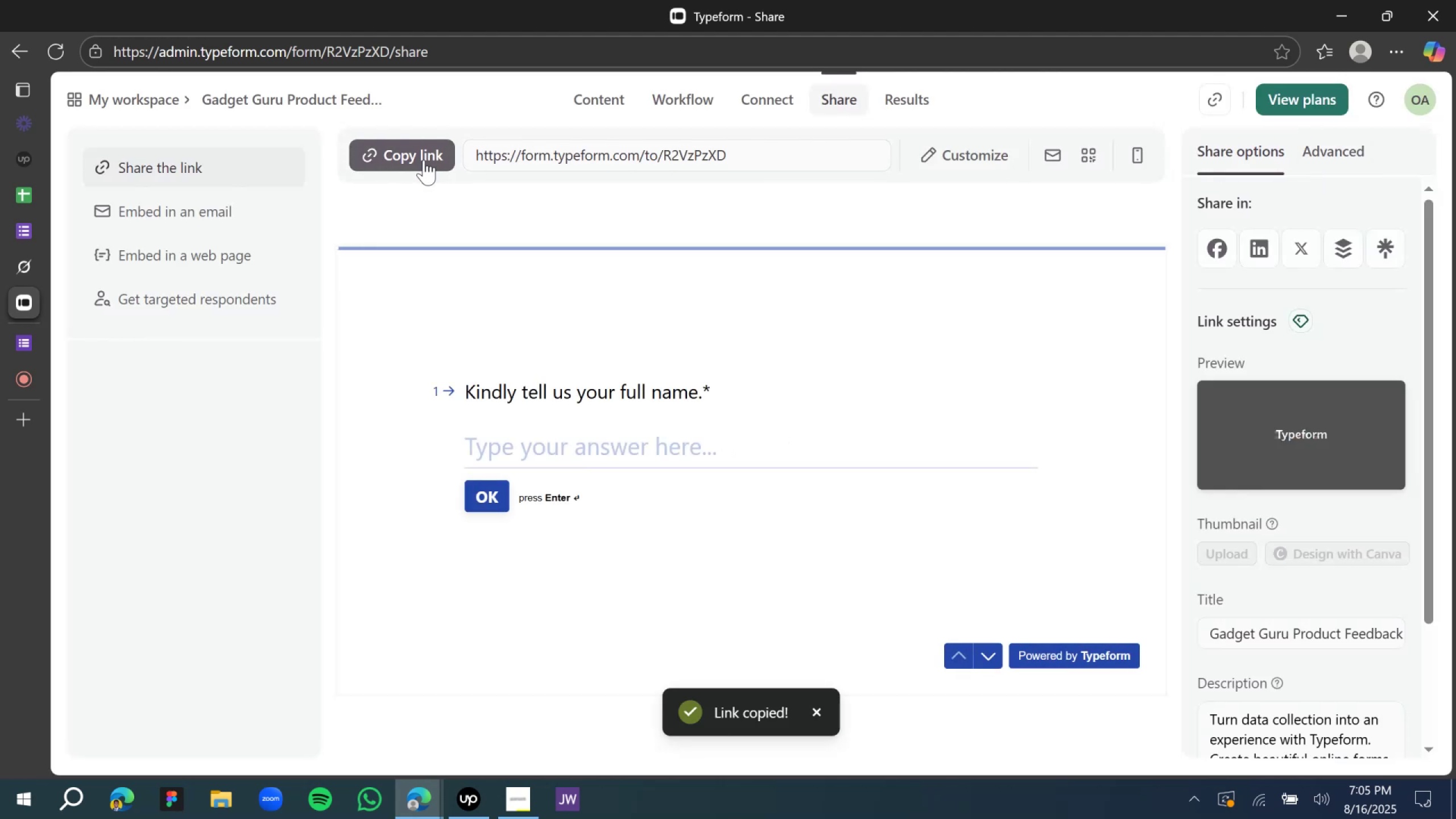 
left_click([424, 160])
 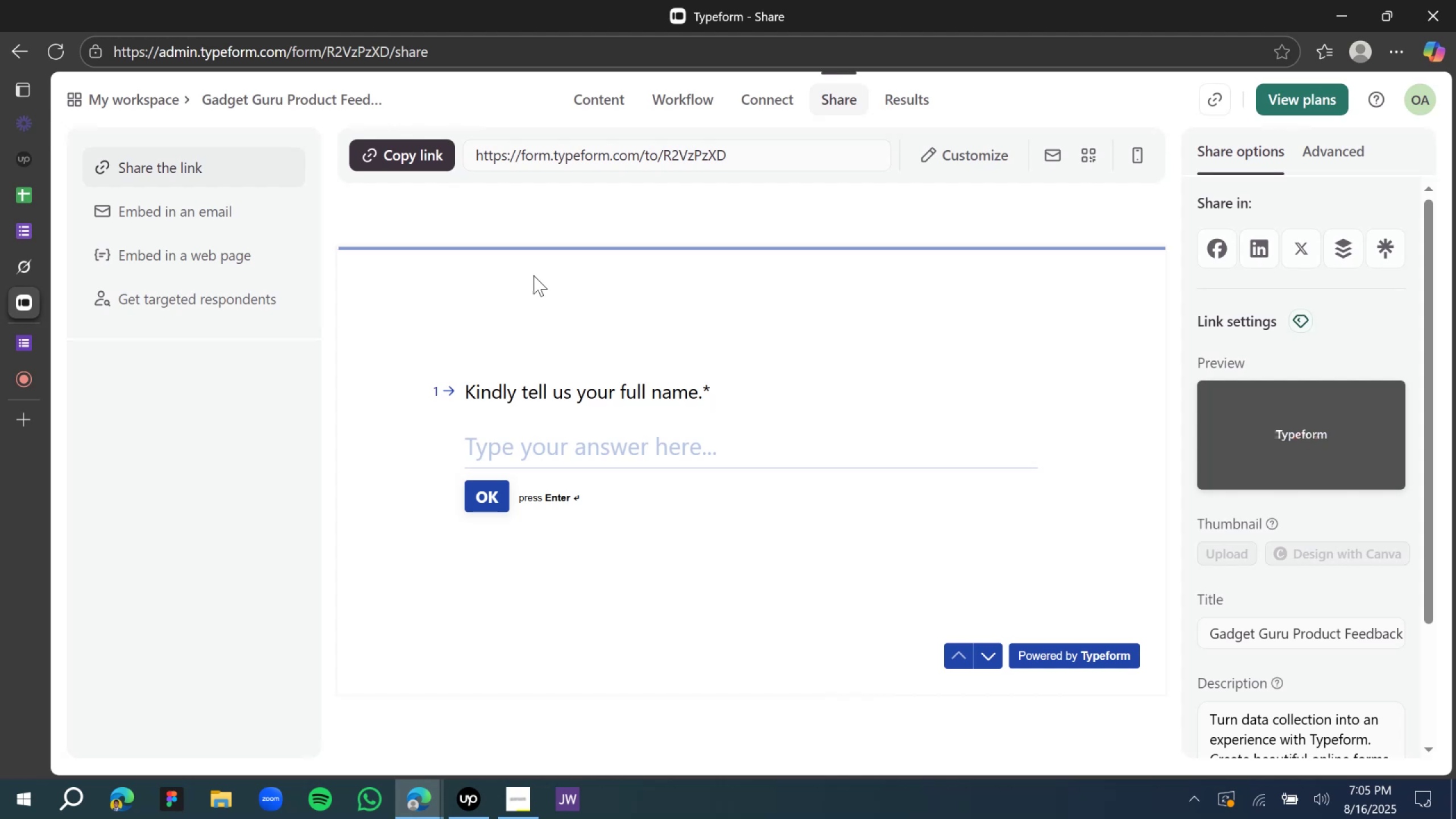 
wait(10.1)
 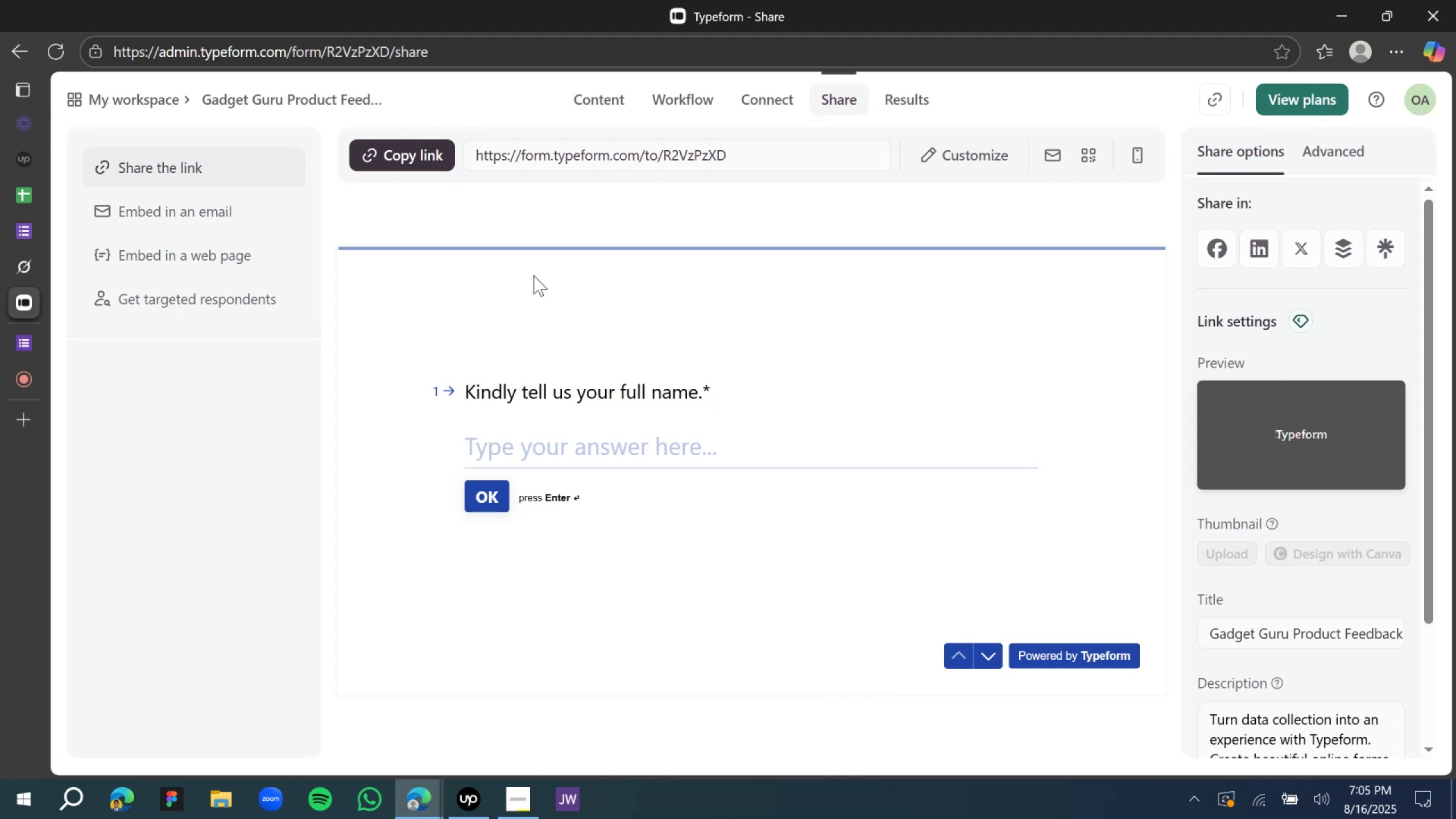 
left_click([56, 346])
 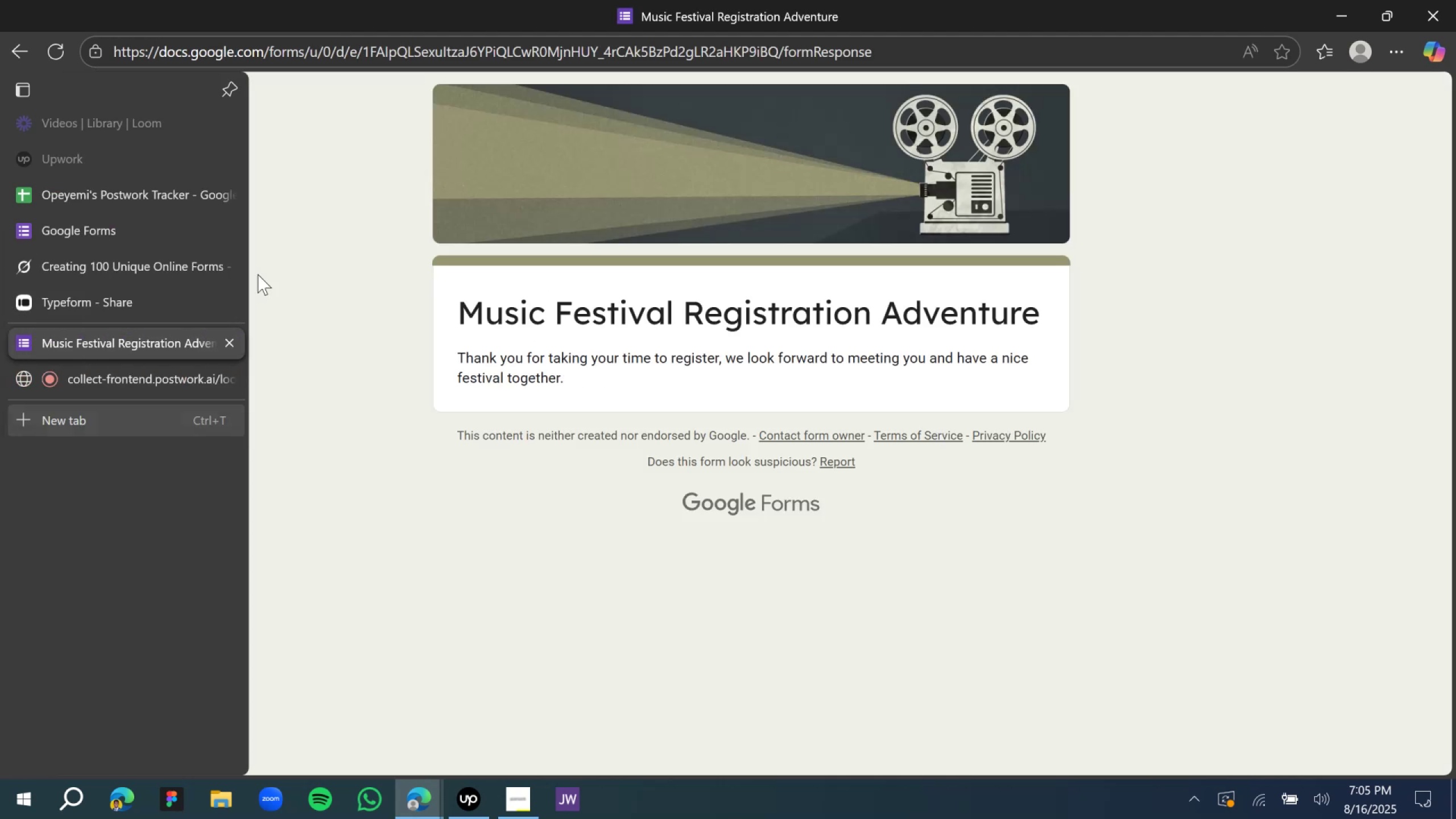 
left_click([447, 66])
 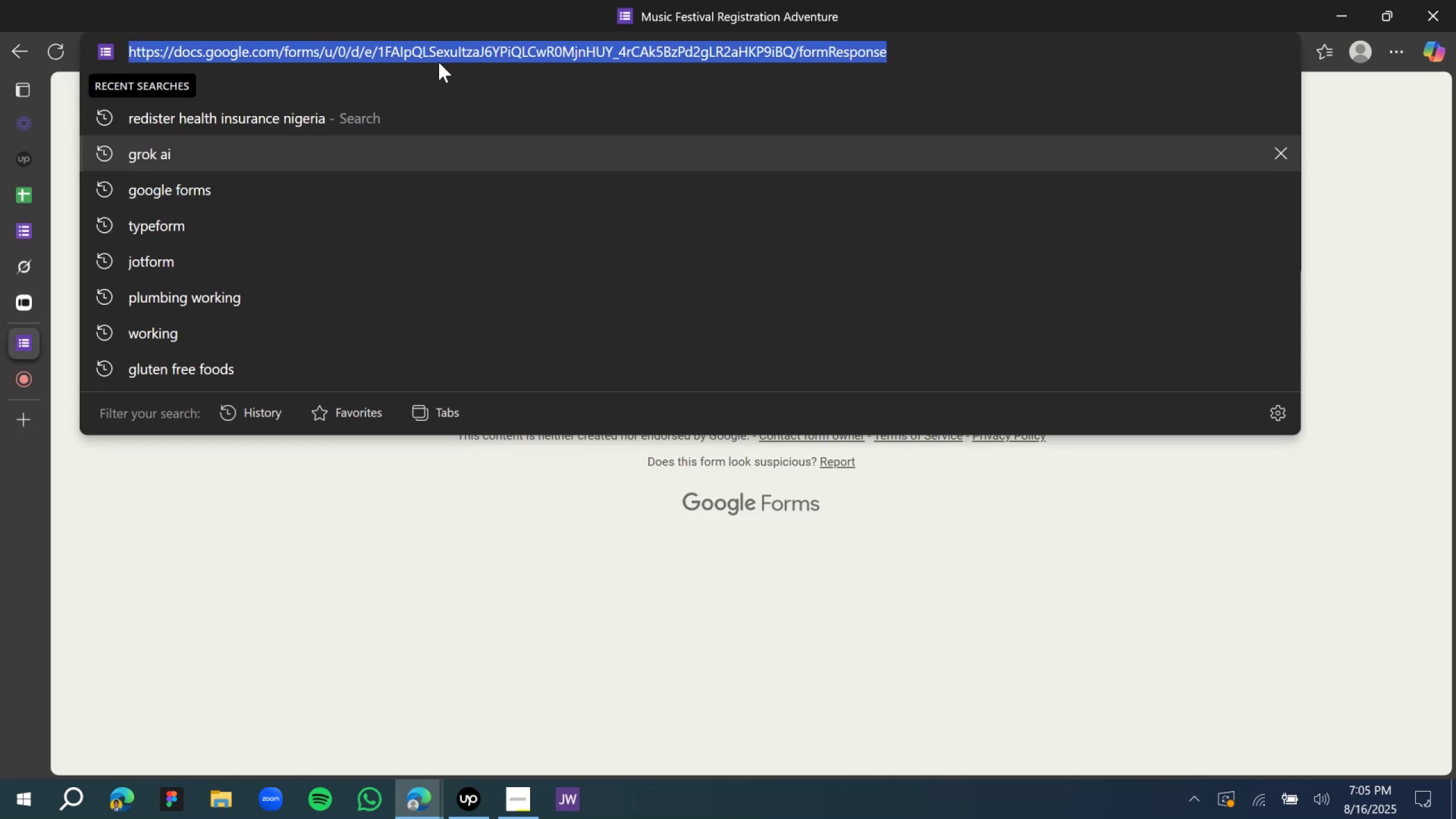 
key(Control+V)
 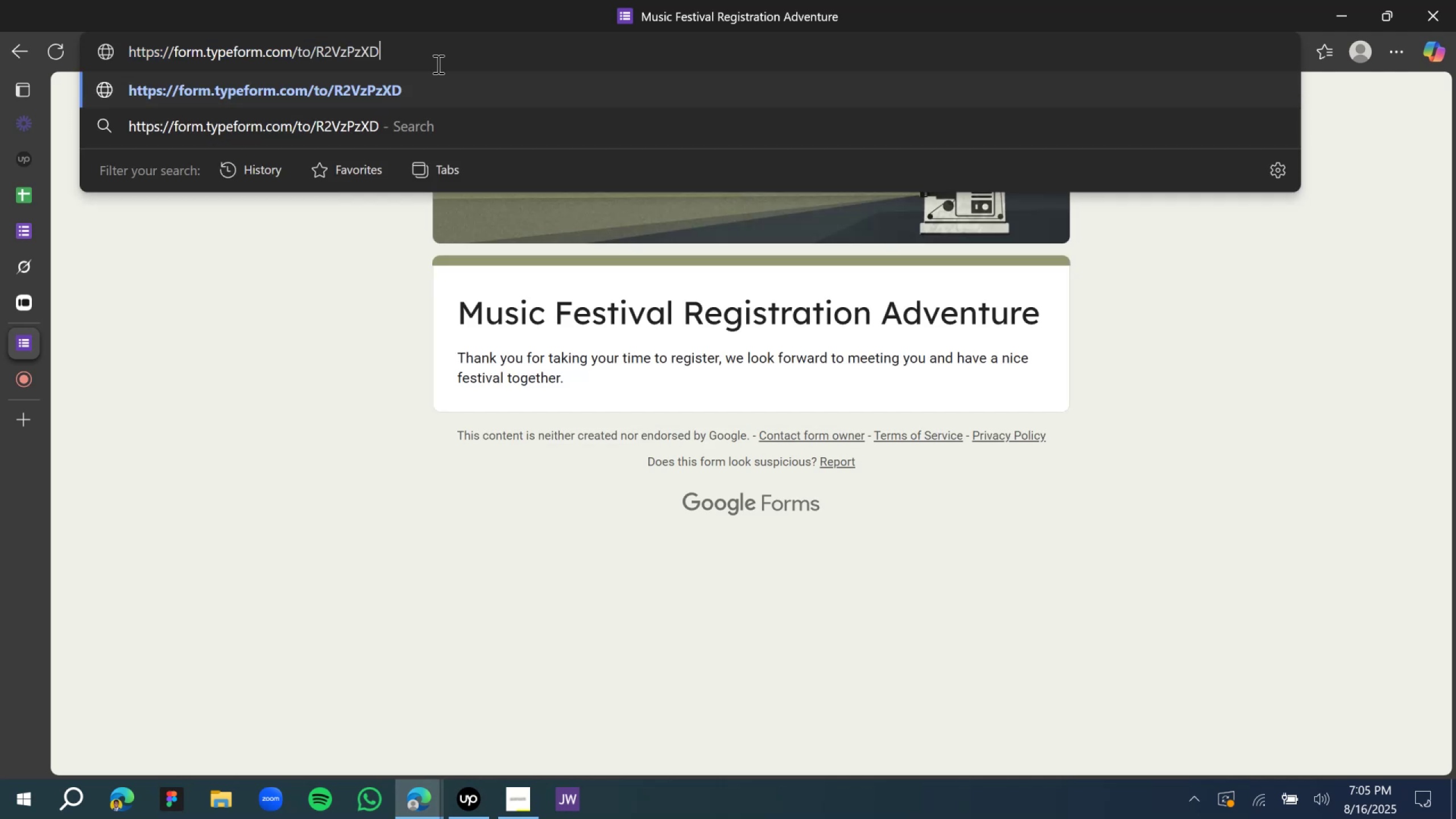 
key(Enter)
 